 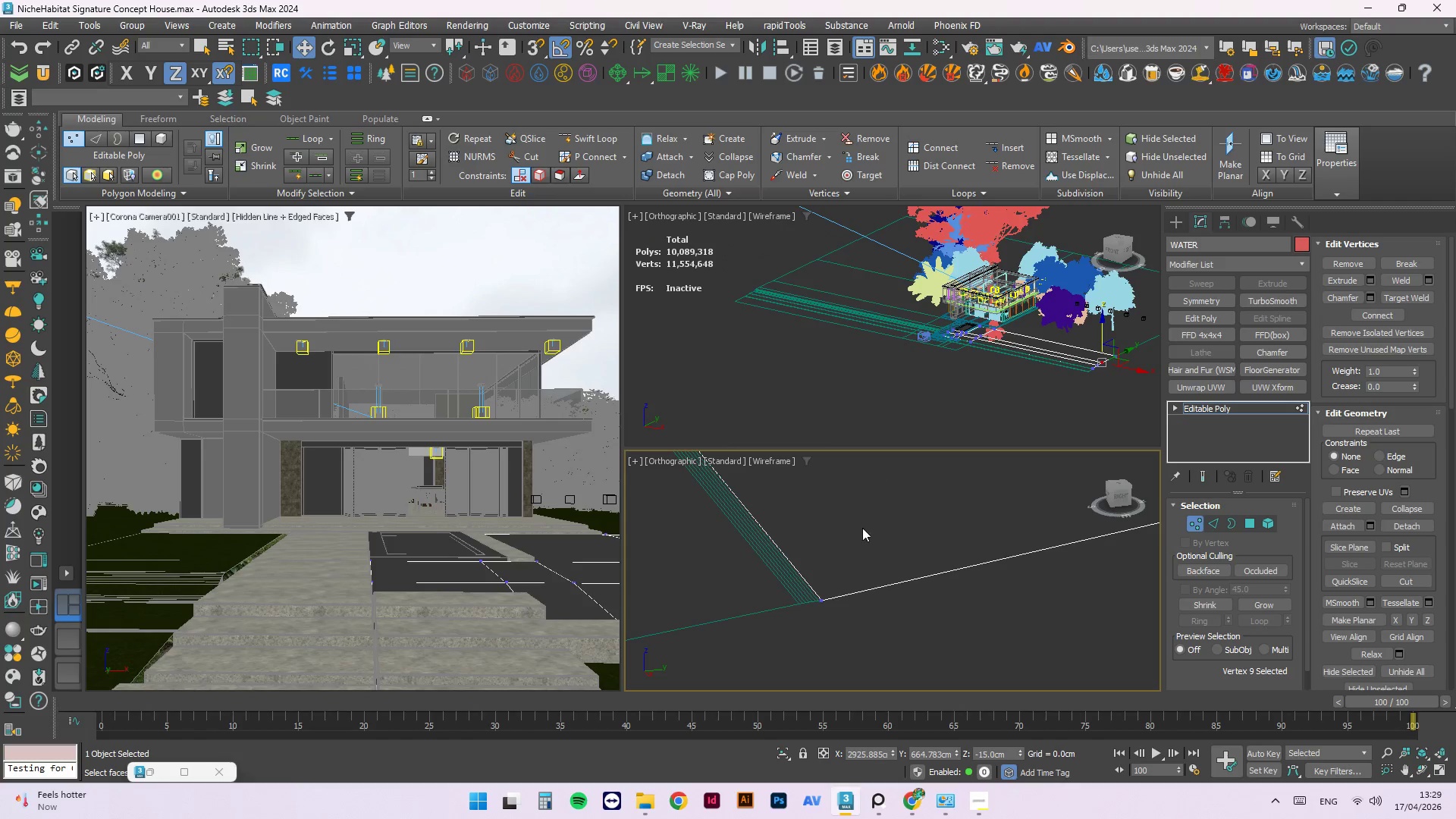 
scroll: coordinate [925, 546], scroll_direction: down, amount: 6.0
 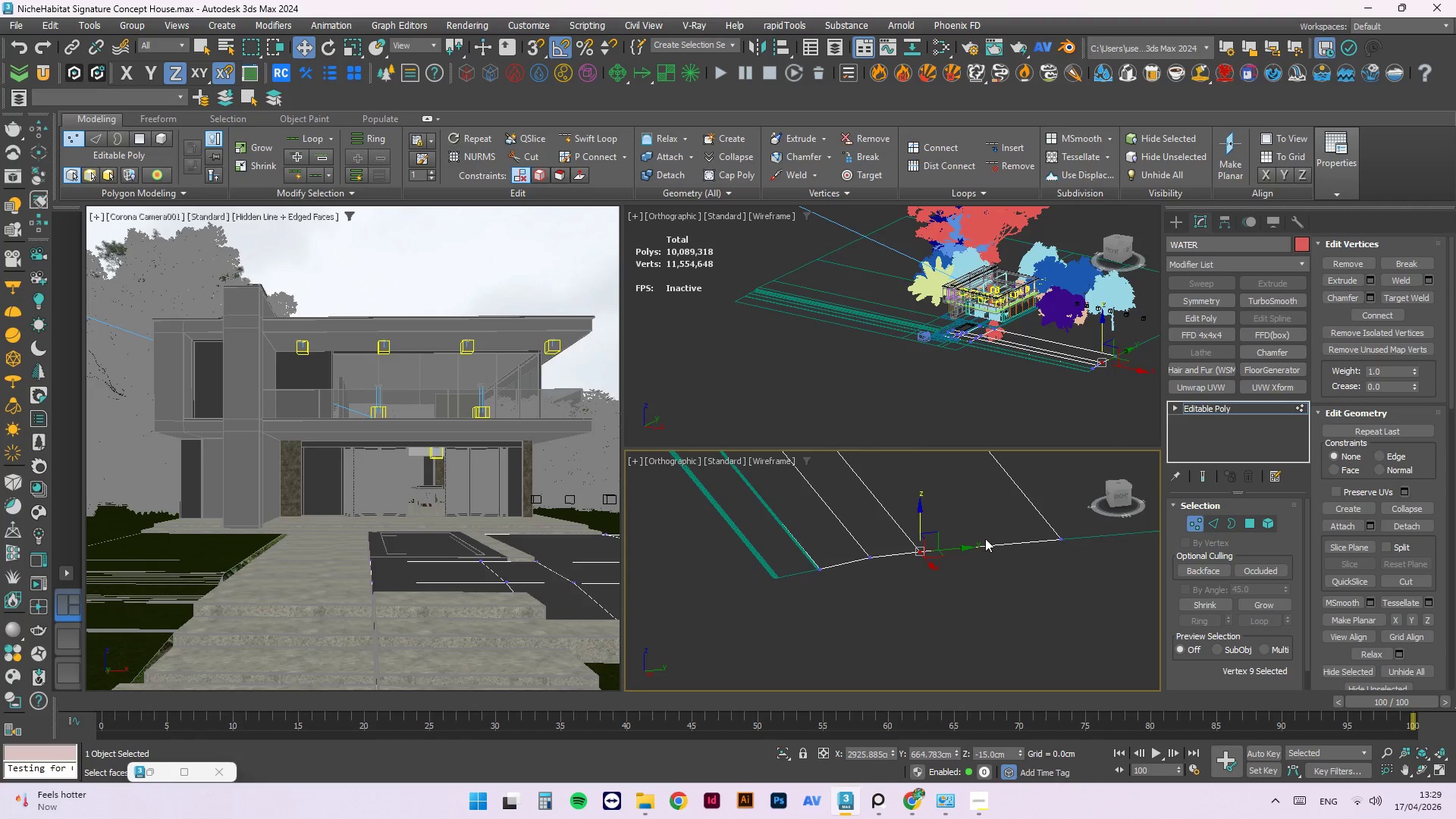 
scroll: coordinate [985, 538], scroll_direction: up, amount: 2.0
 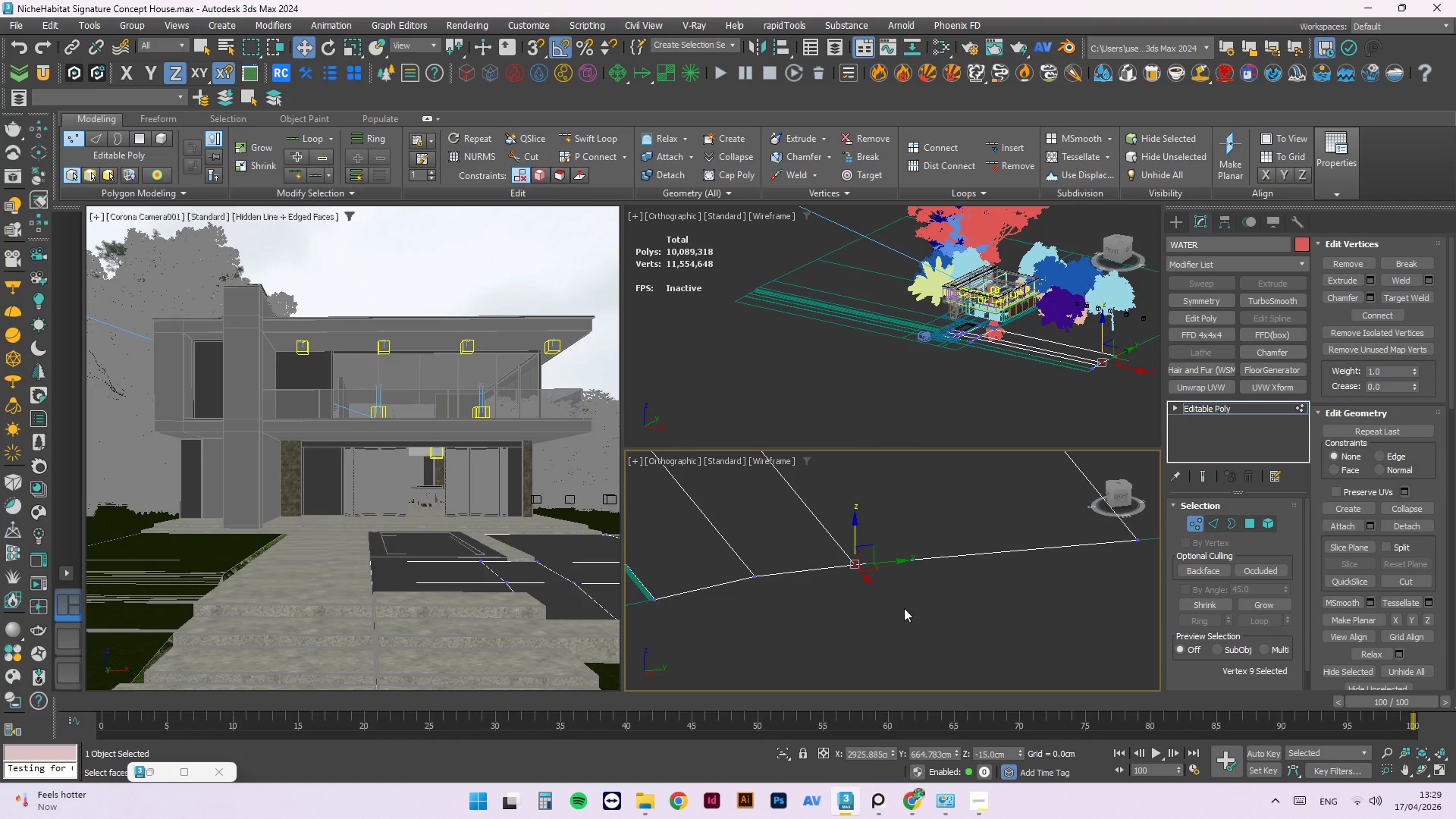 
scroll: coordinate [990, 629], scroll_direction: down, amount: 1.0
 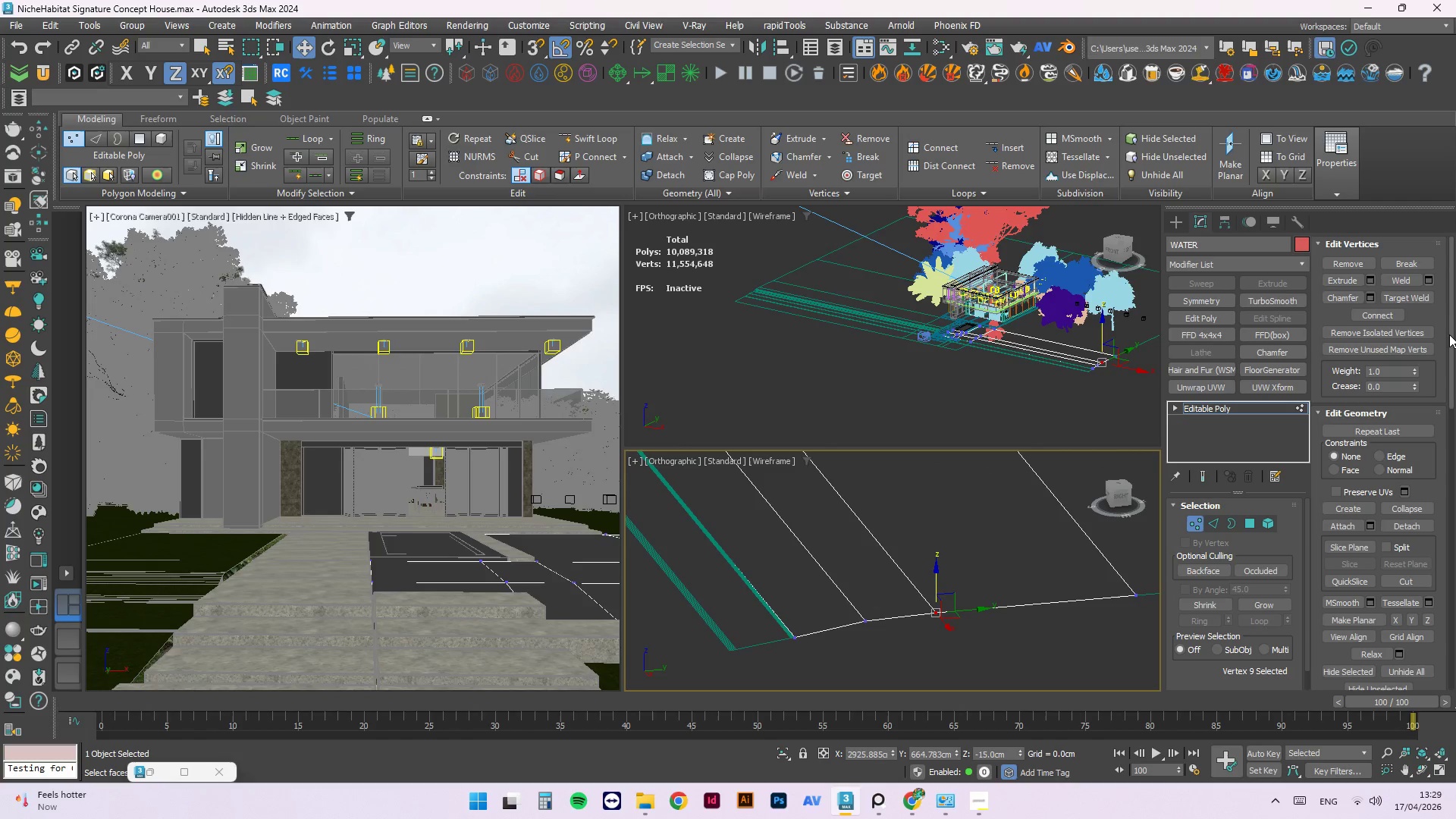 
left_click_drag(start_coordinate=[1449, 336], to_coordinate=[1455, 215])
 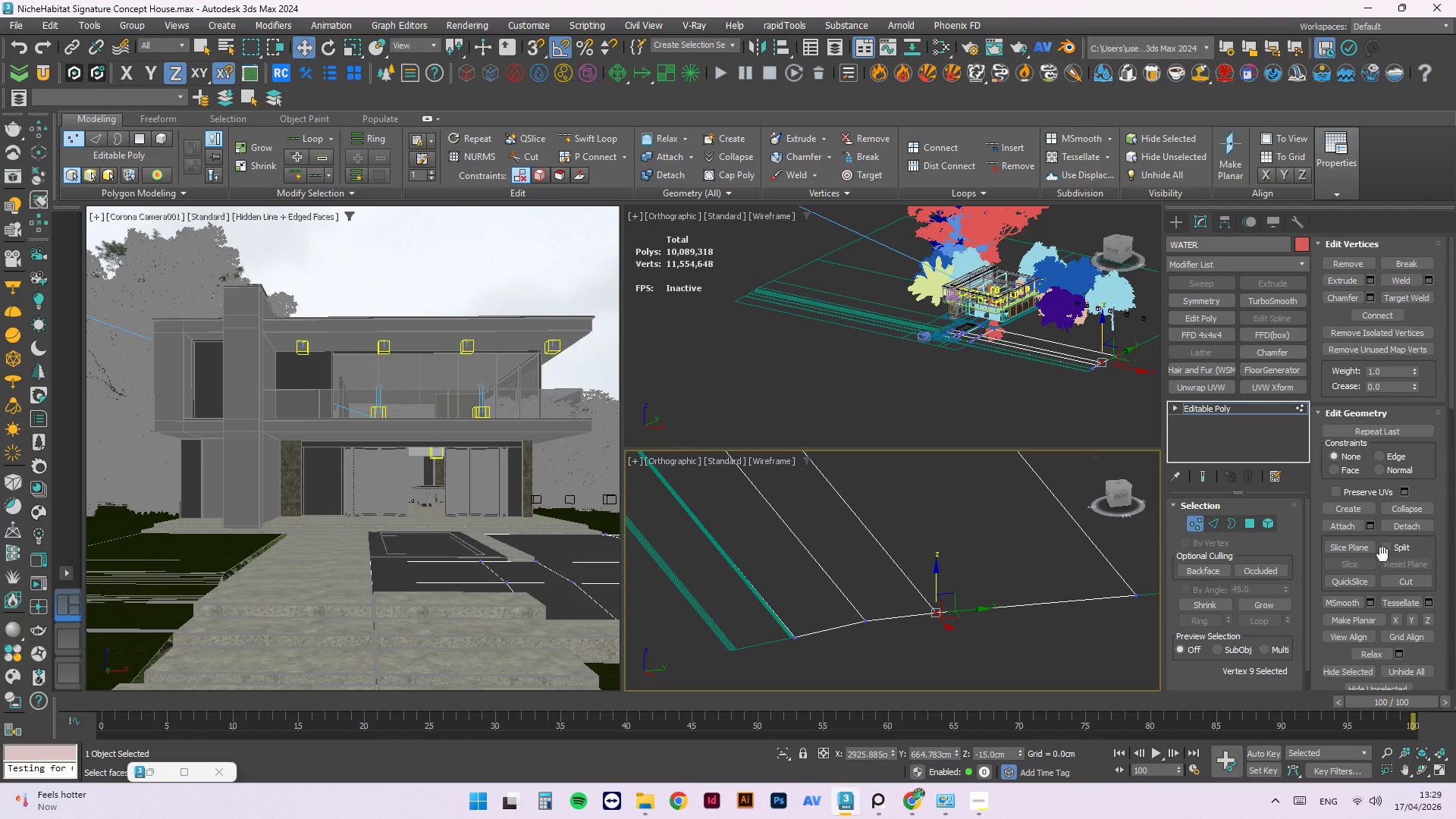 
left_click([980, 645])
 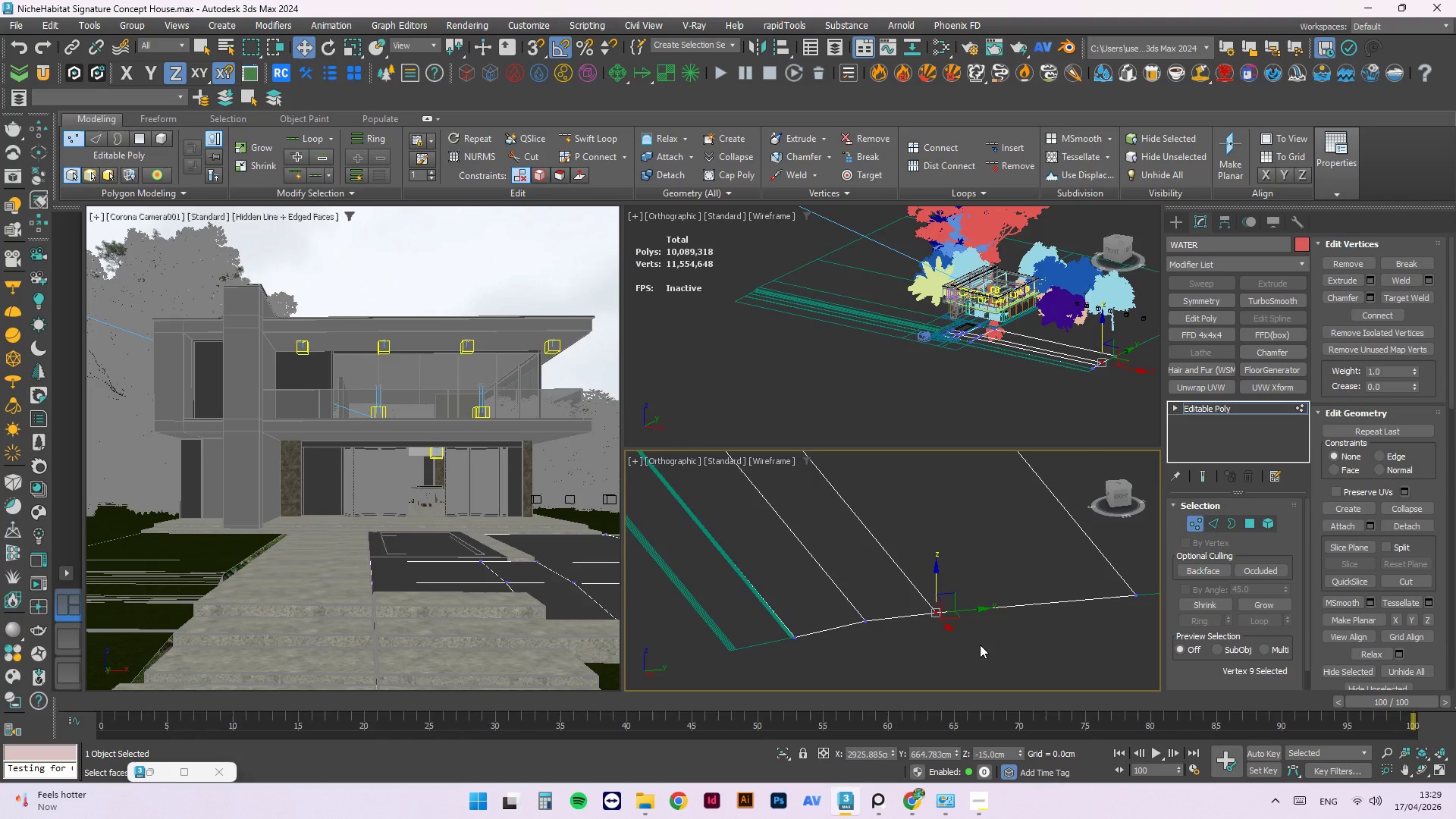 
scroll: coordinate [930, 598], scroll_direction: up, amount: 2.0
 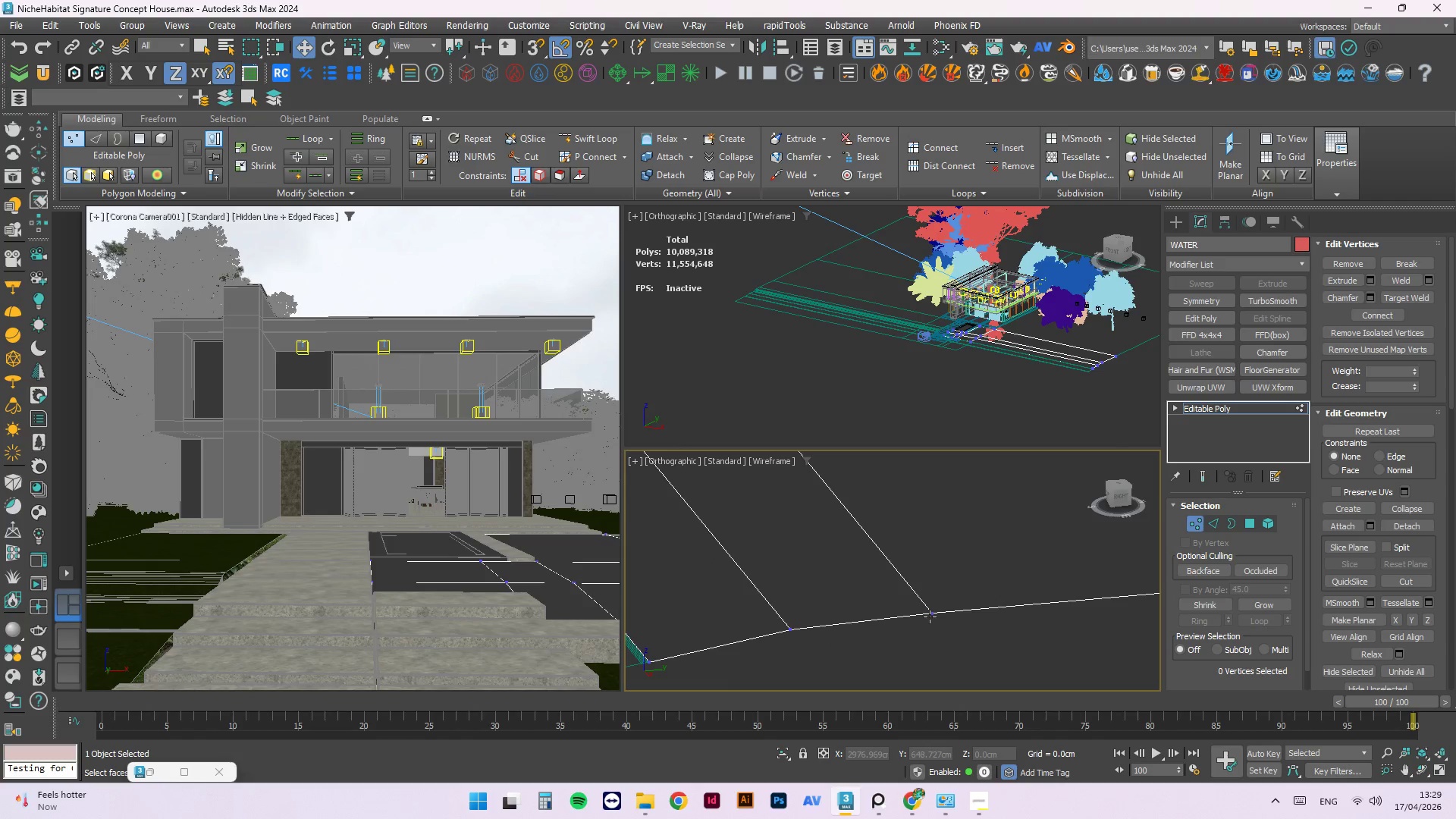 
left_click([930, 617])
 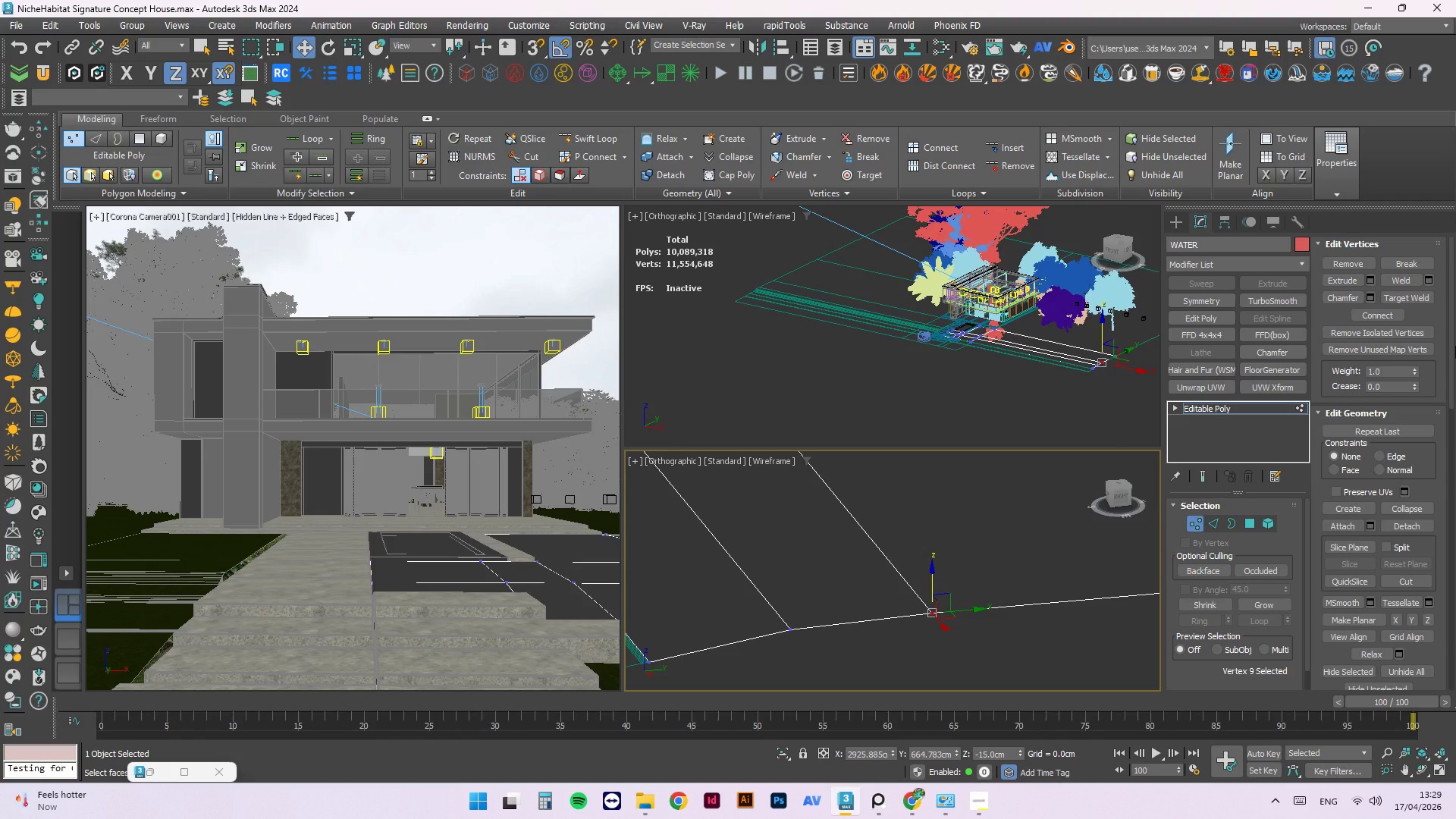 
left_click_drag(start_coordinate=[1452, 346], to_coordinate=[1455, 301])
 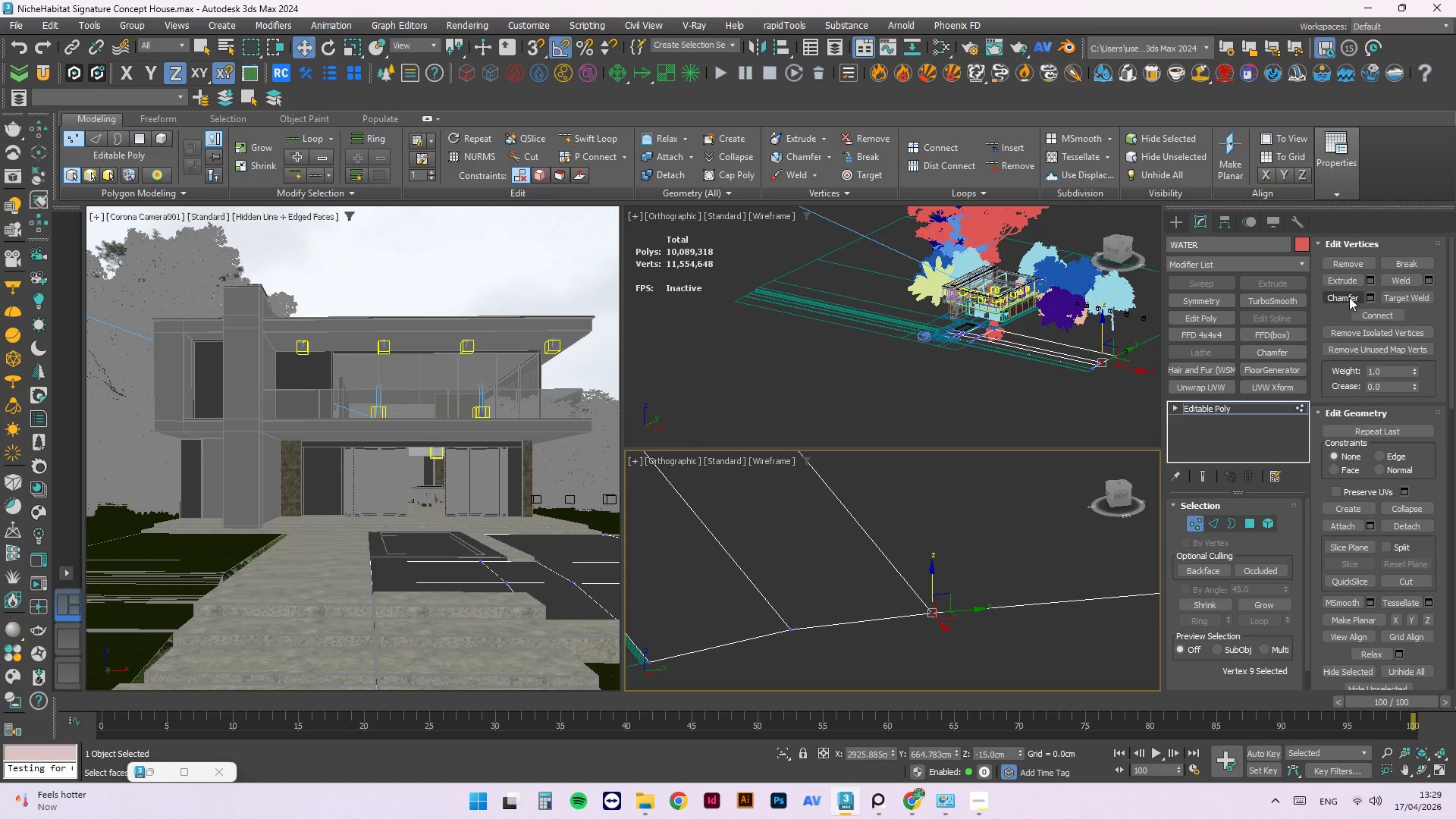 
left_click([1348, 300])
 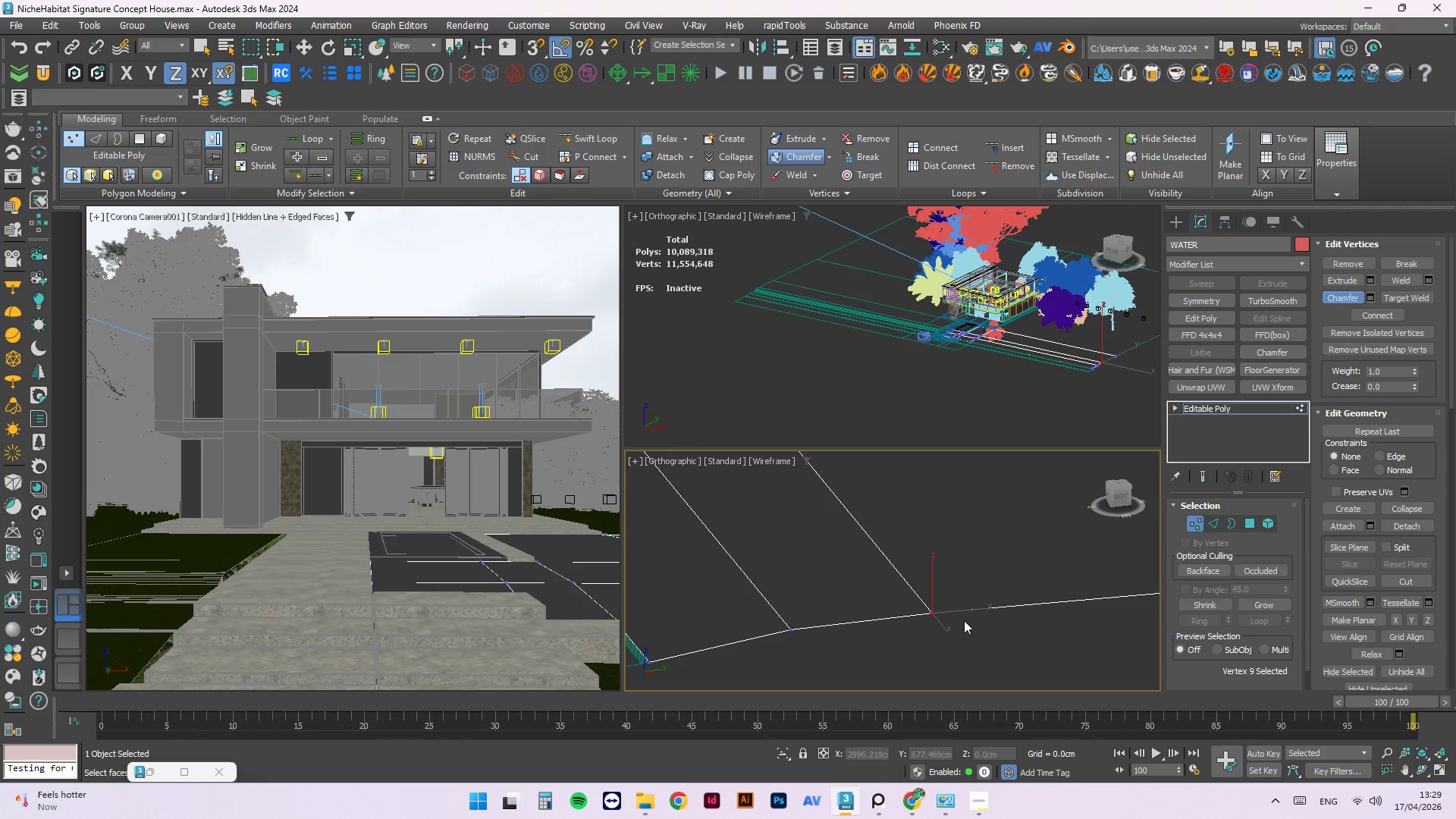 
scroll: coordinate [952, 626], scroll_direction: up, amount: 6.0
 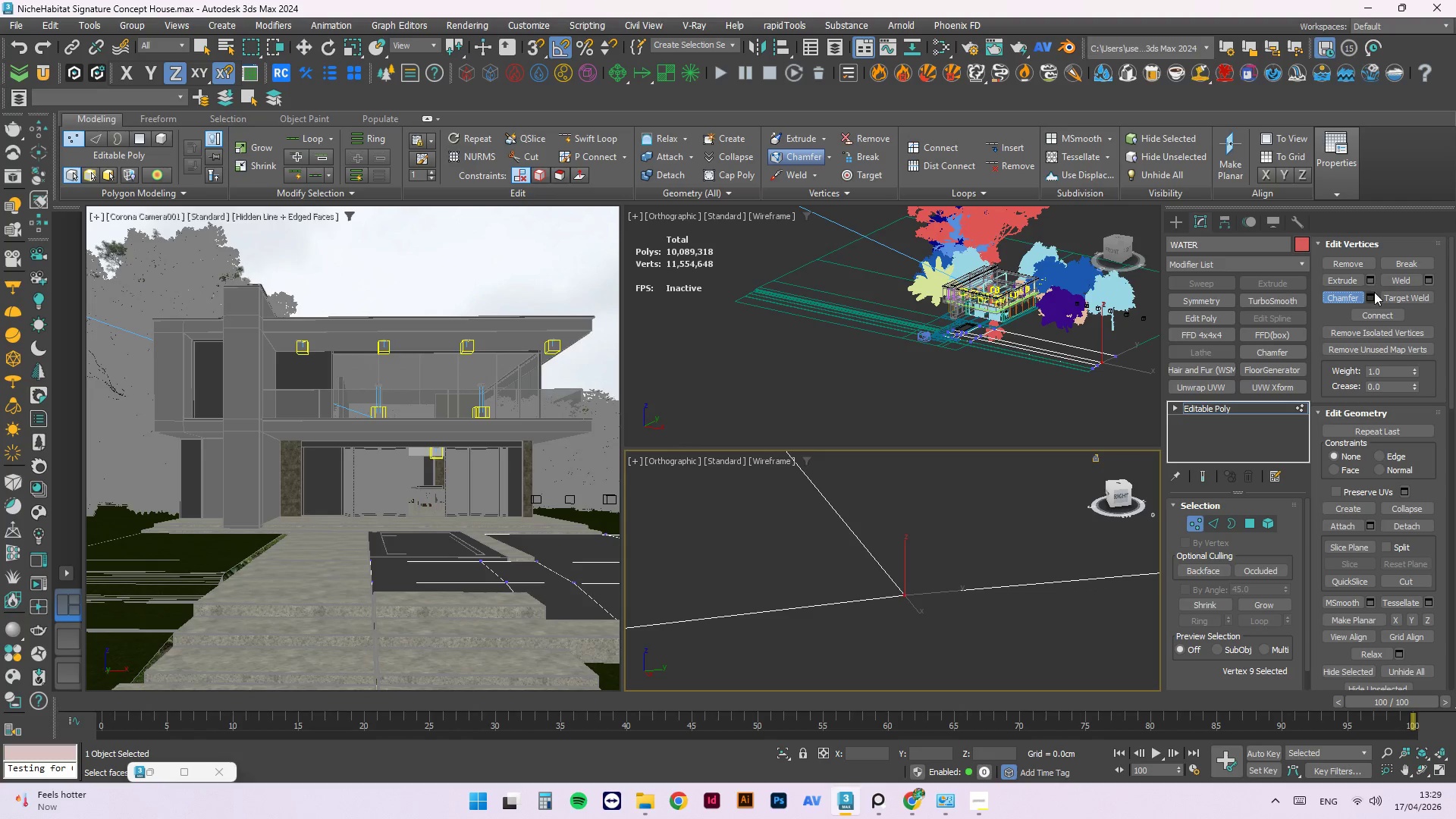 
left_click([1369, 301])
 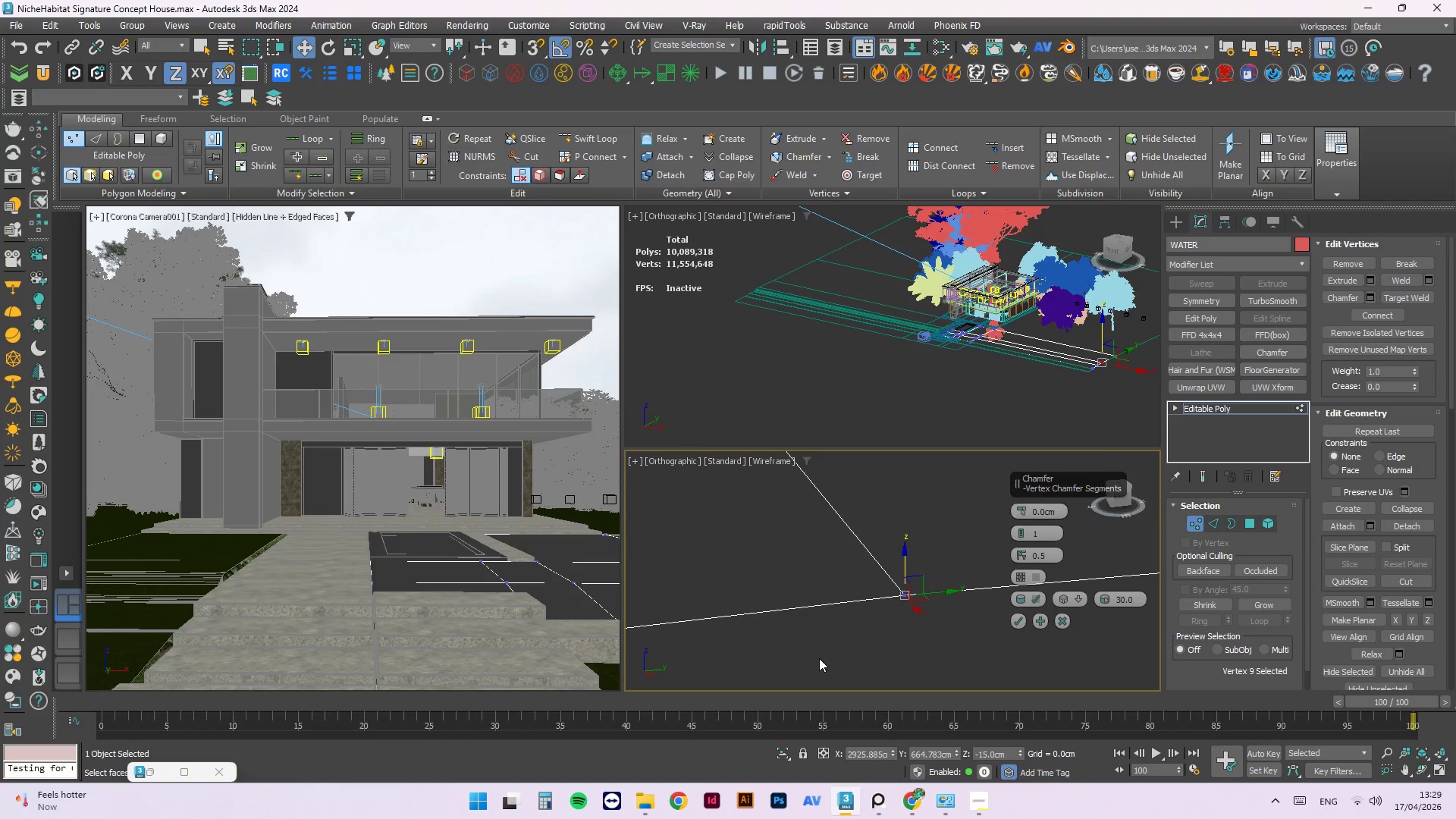 
scroll: coordinate [914, 641], scroll_direction: up, amount: 15.0
 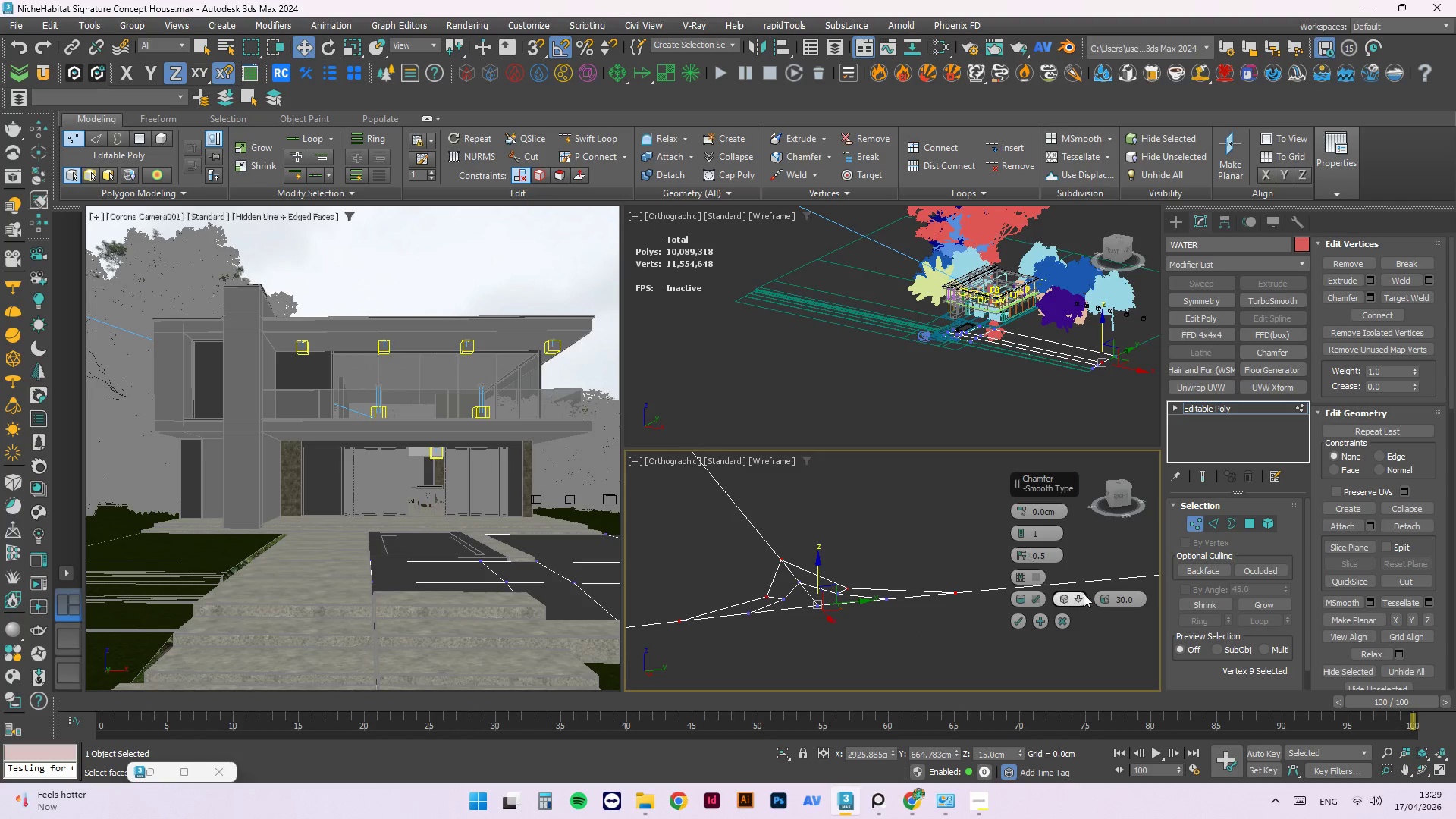 
left_click([1060, 620])
 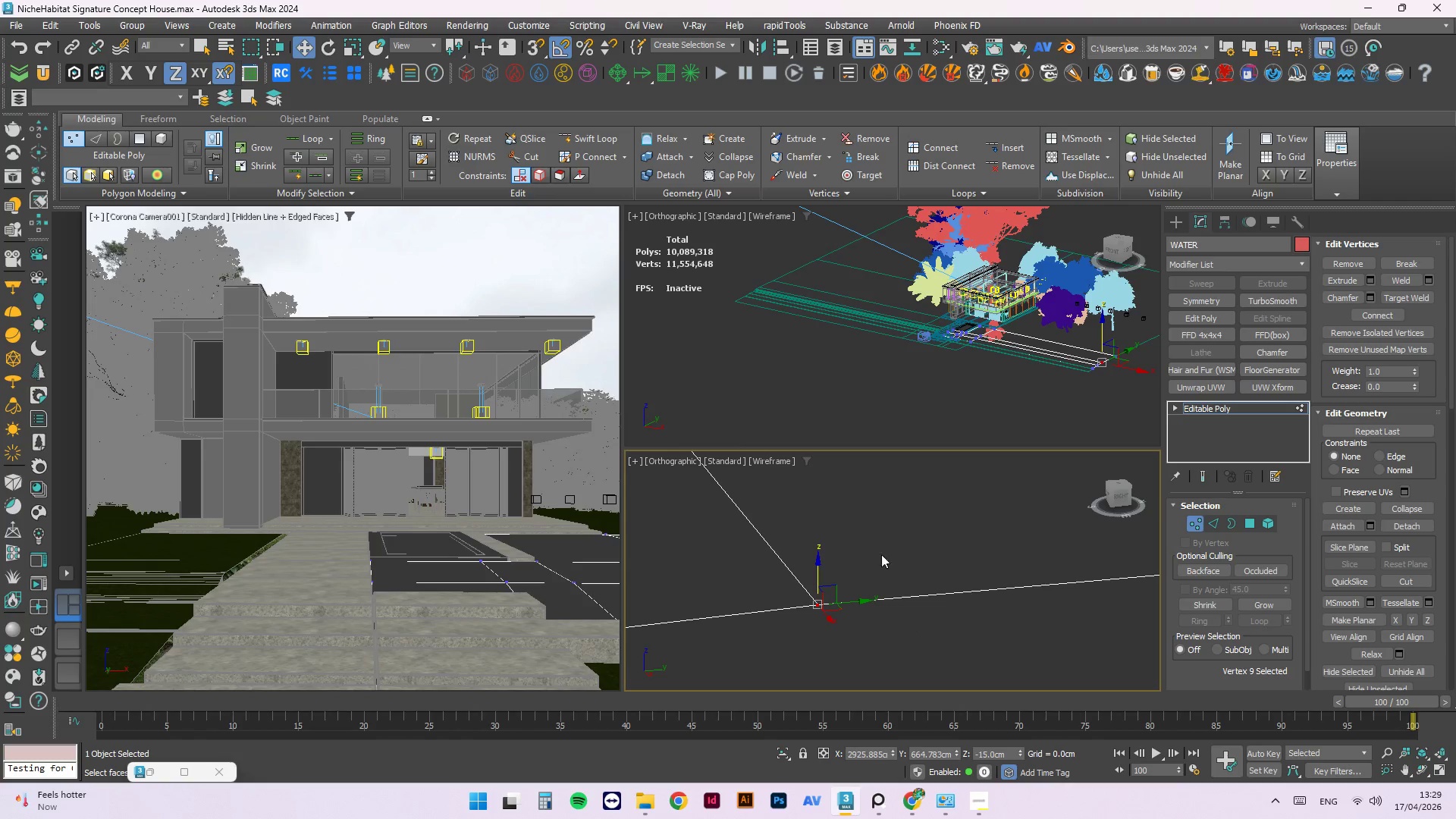 
left_click([883, 529])
 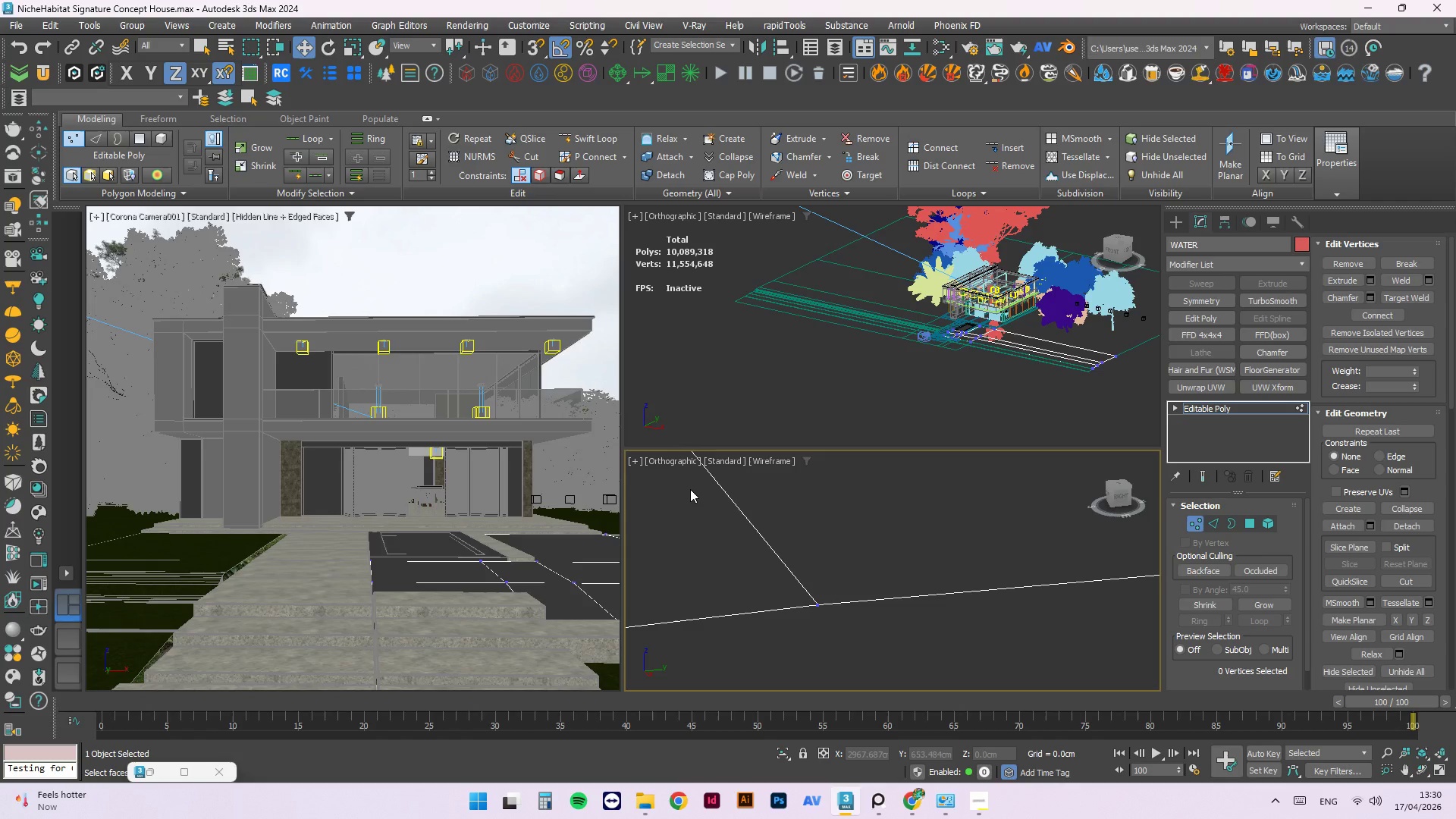 
wait(41.41)
 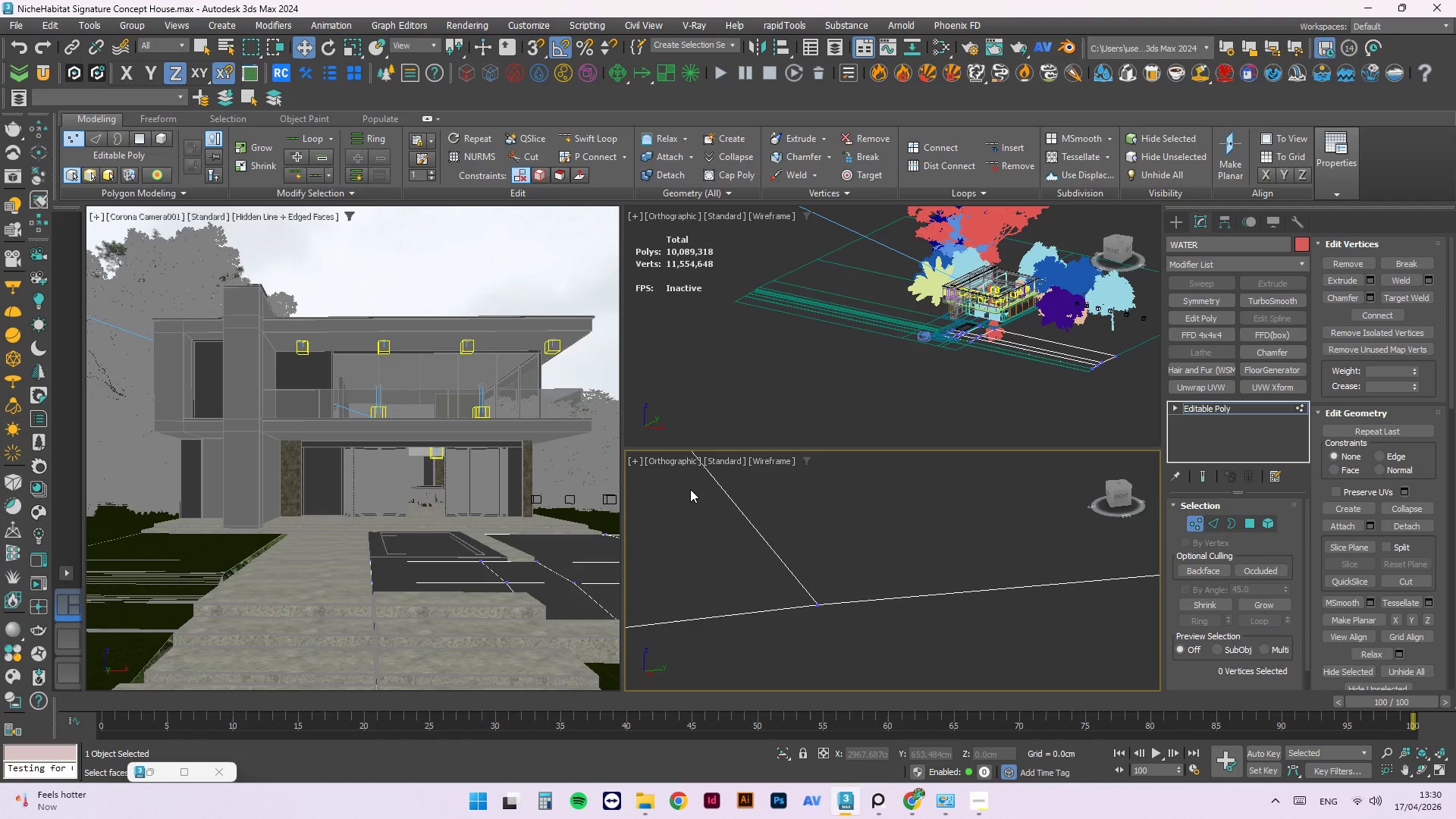 
scroll: coordinate [871, 578], scroll_direction: down, amount: 8.0
 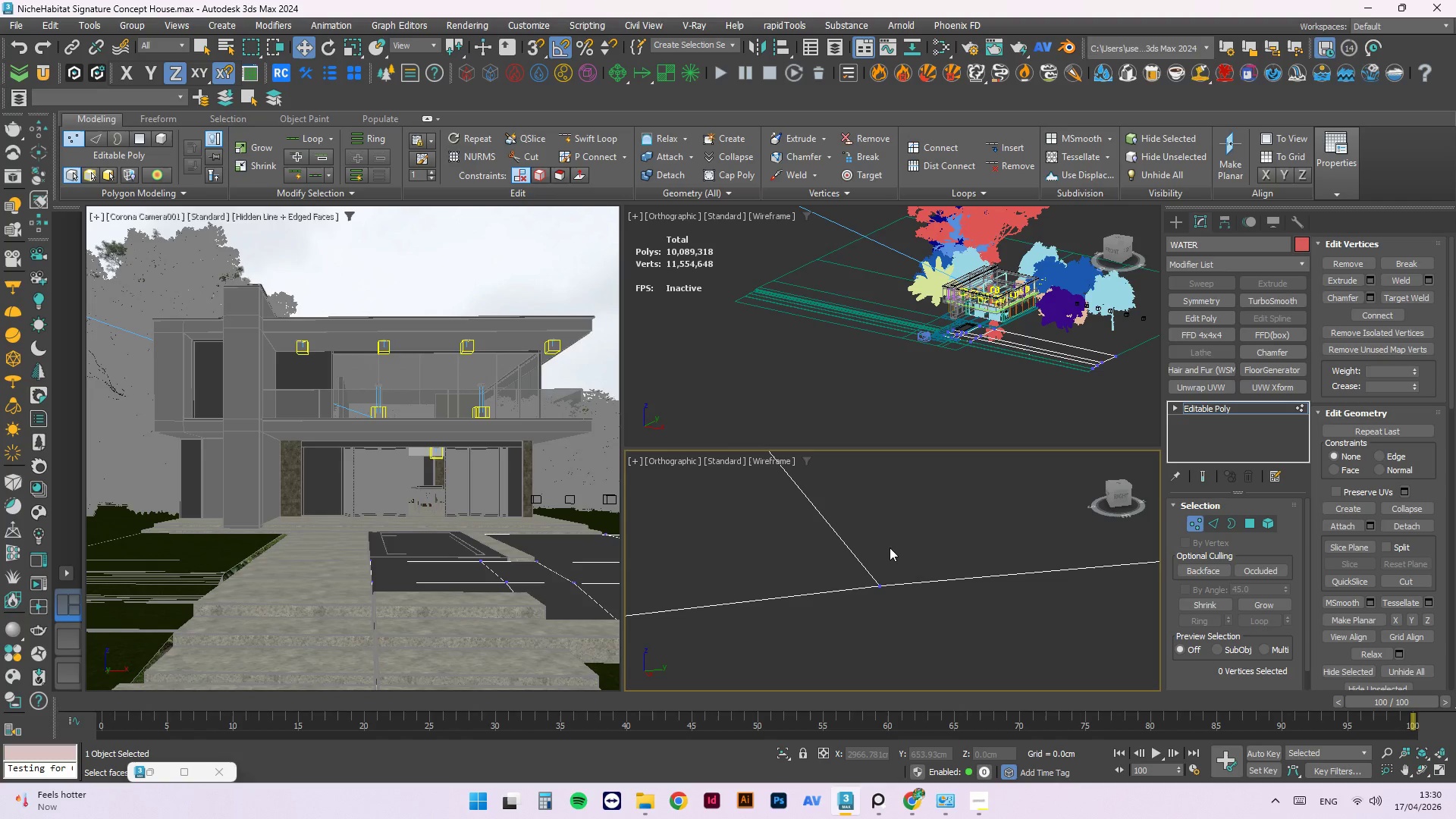 
key(2)
 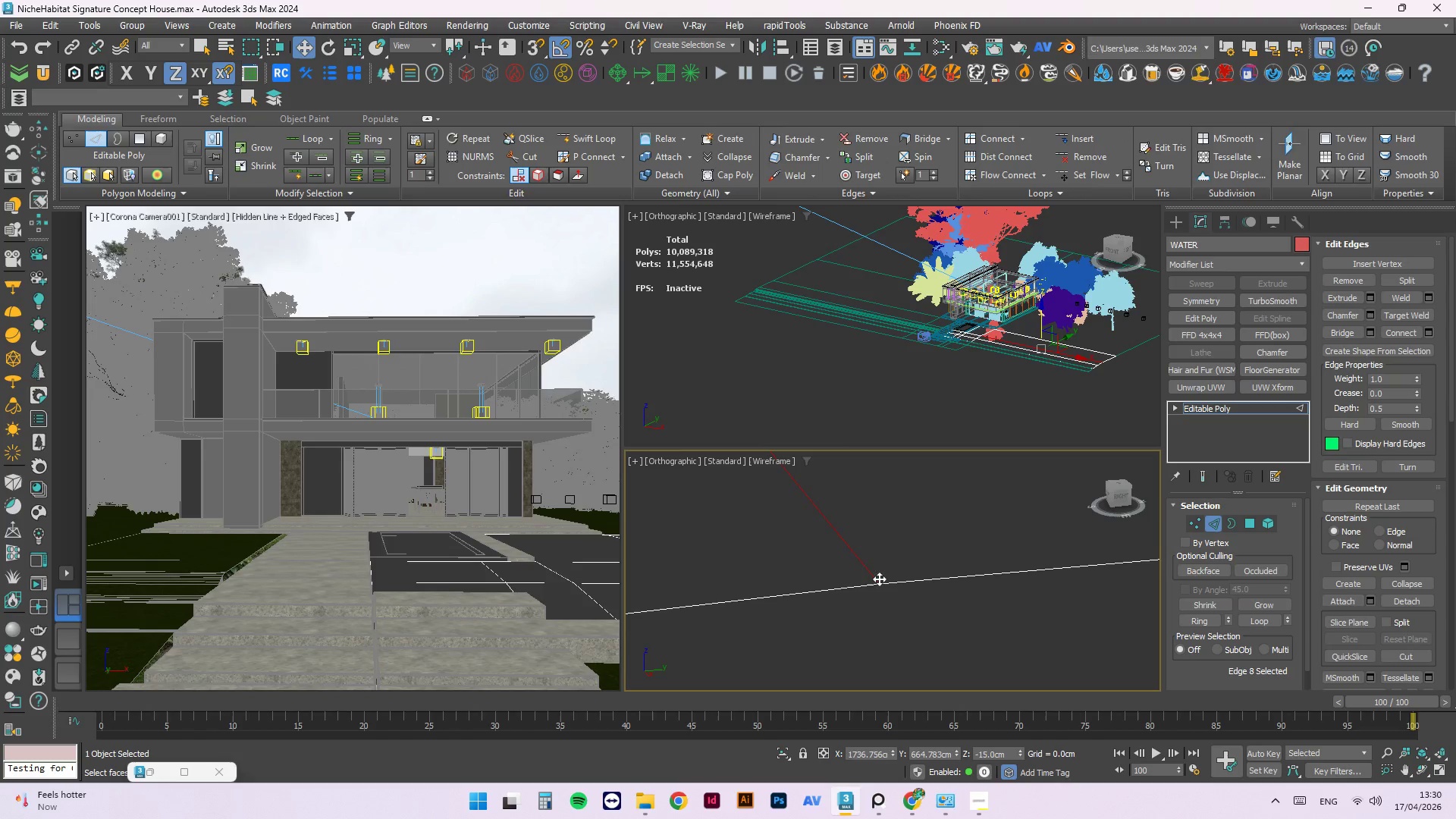 
scroll: coordinate [883, 617], scroll_direction: down, amount: 20.0
 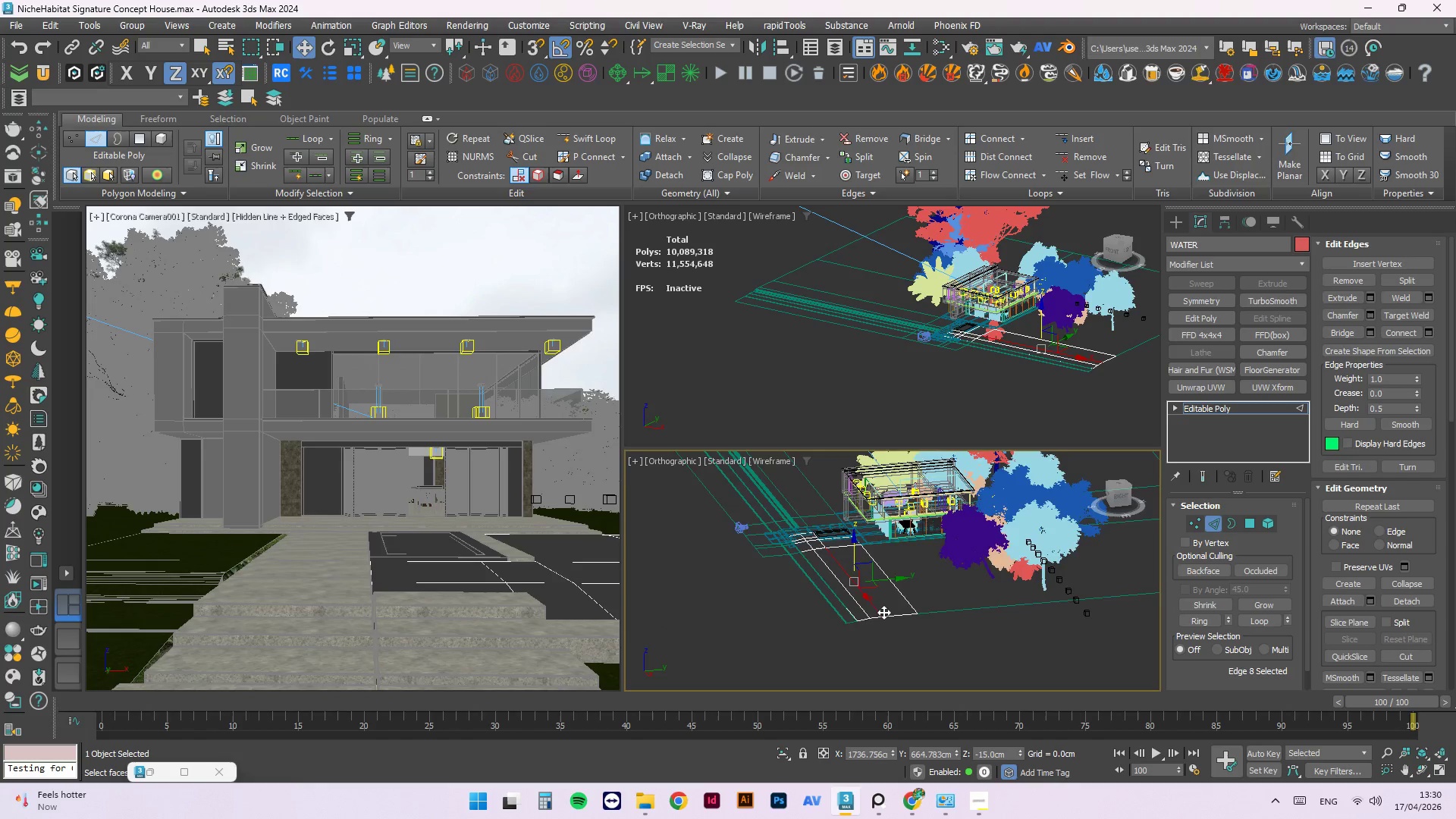 
scroll: coordinate [835, 623], scroll_direction: up, amount: 6.0
 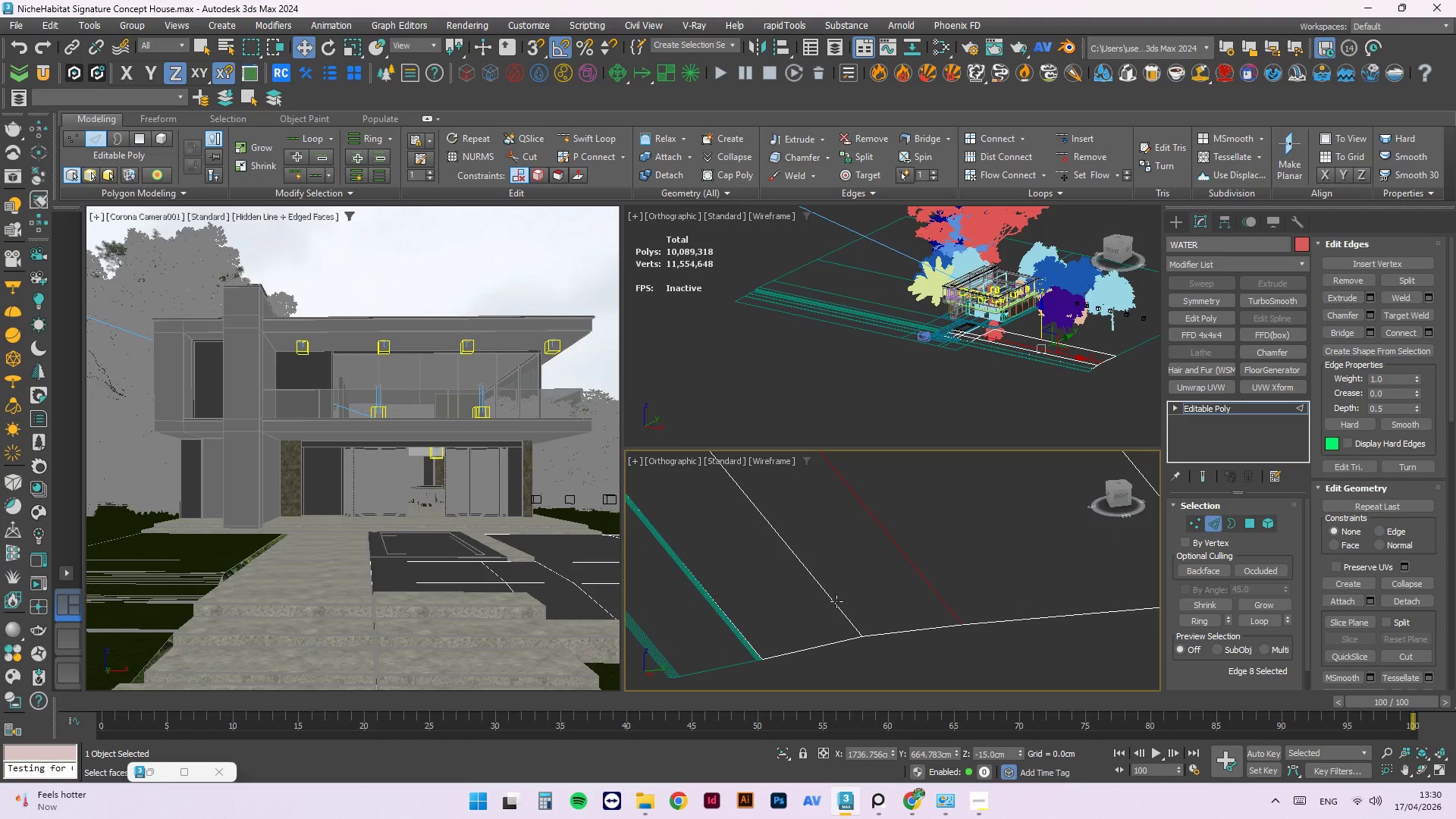 
left_click([836, 601])
 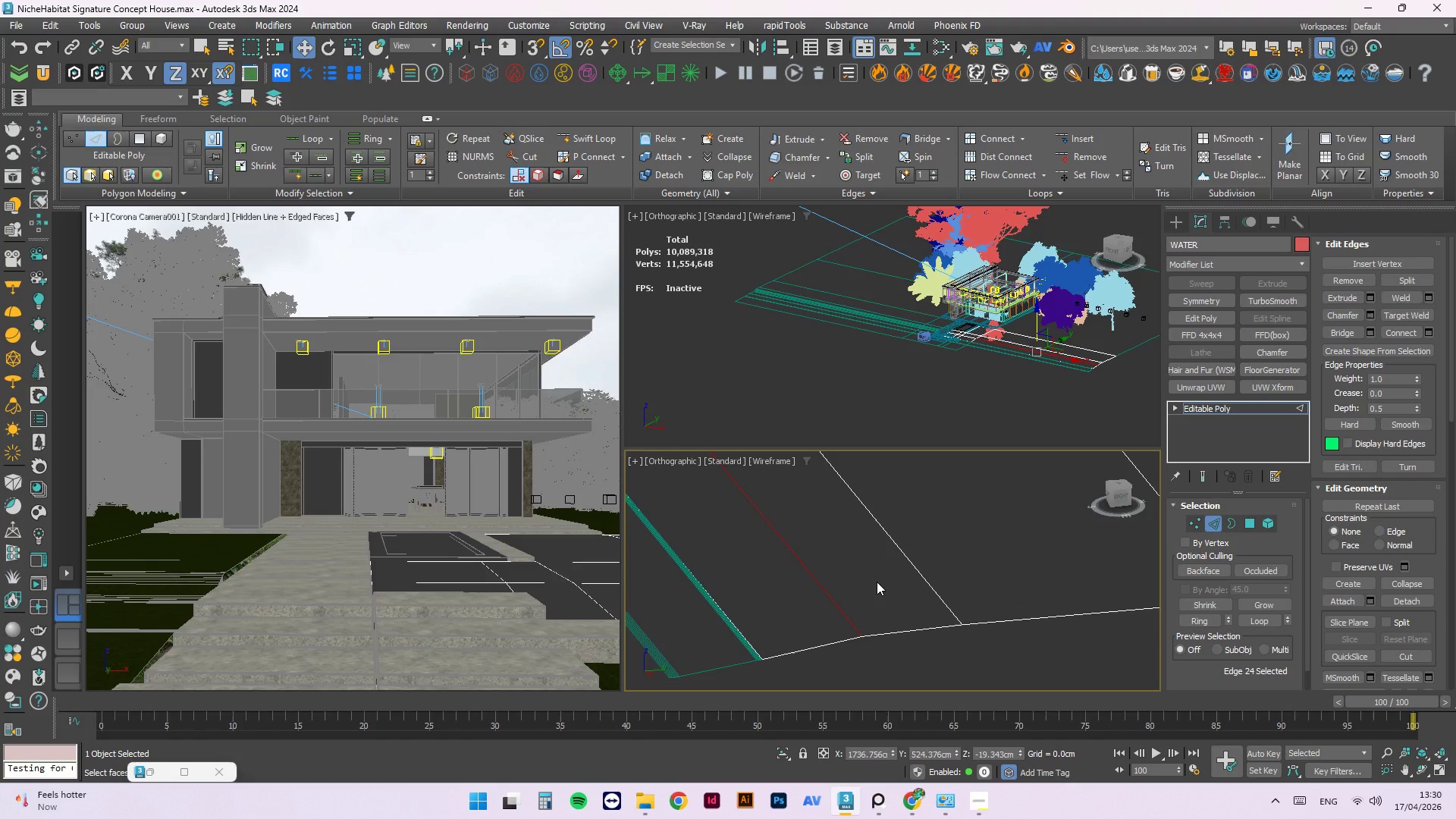 
wait(7.42)
 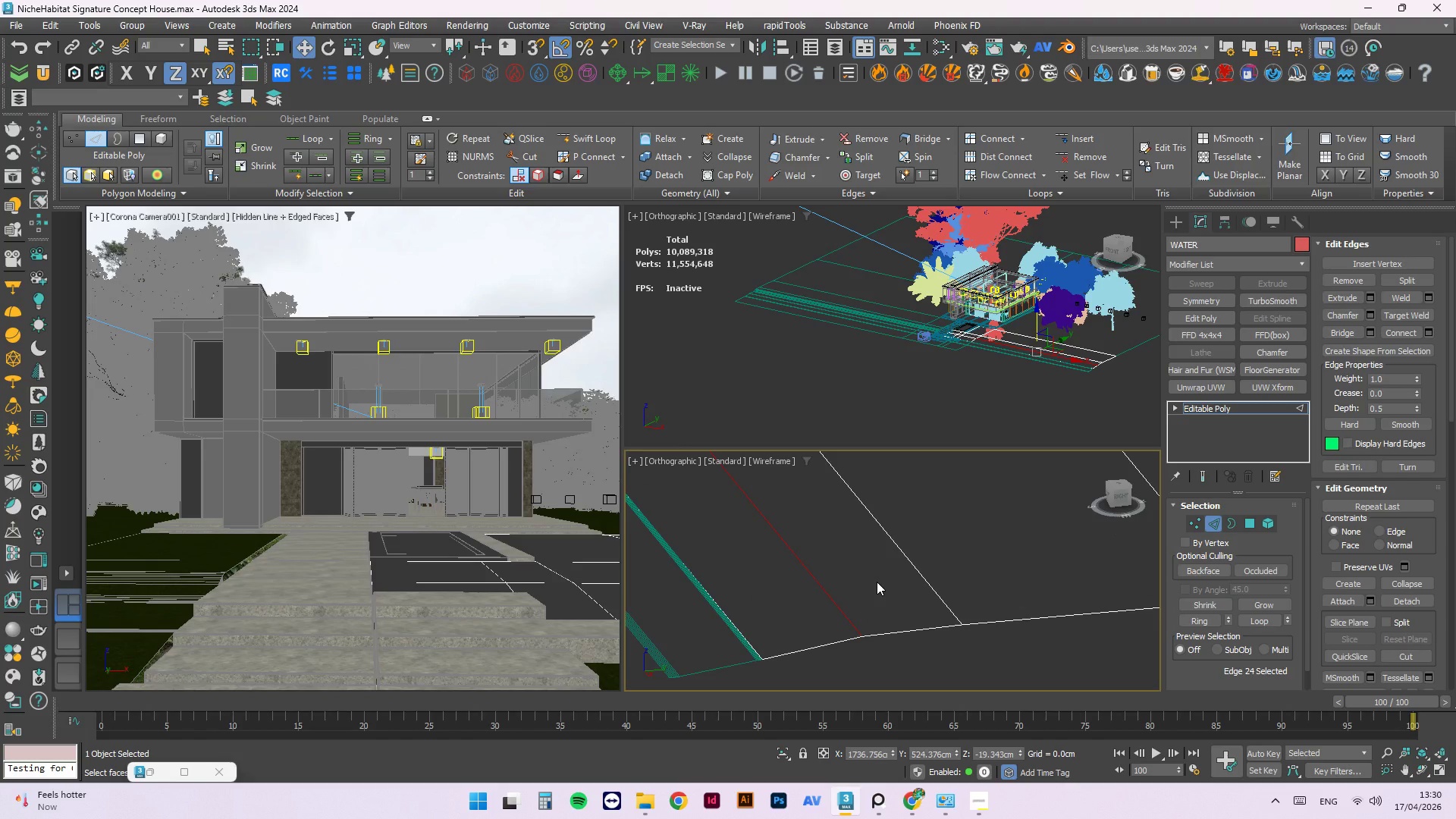 
scroll: coordinate [848, 574], scroll_direction: down, amount: 1.0
 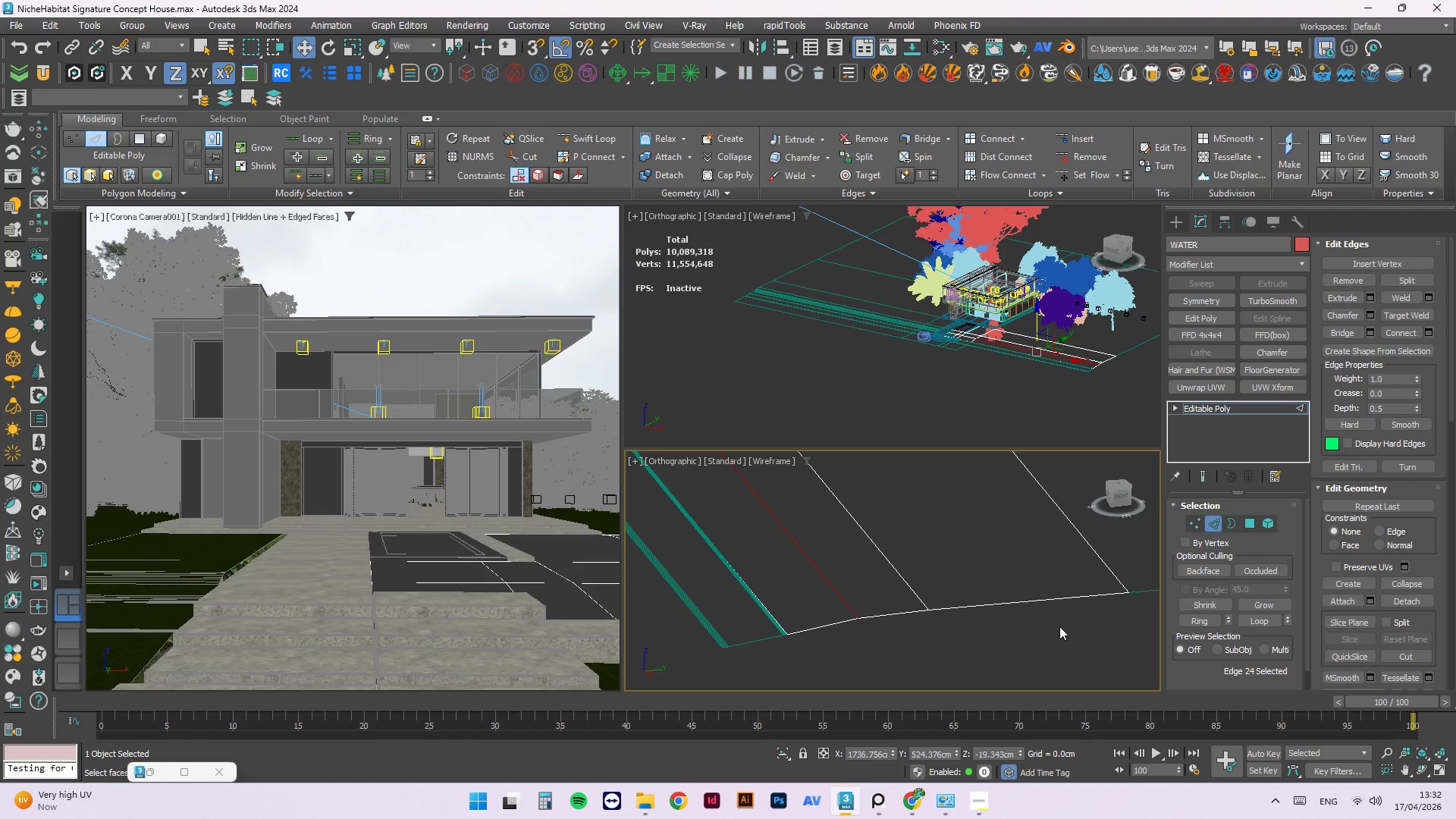 
wait(87.3)
 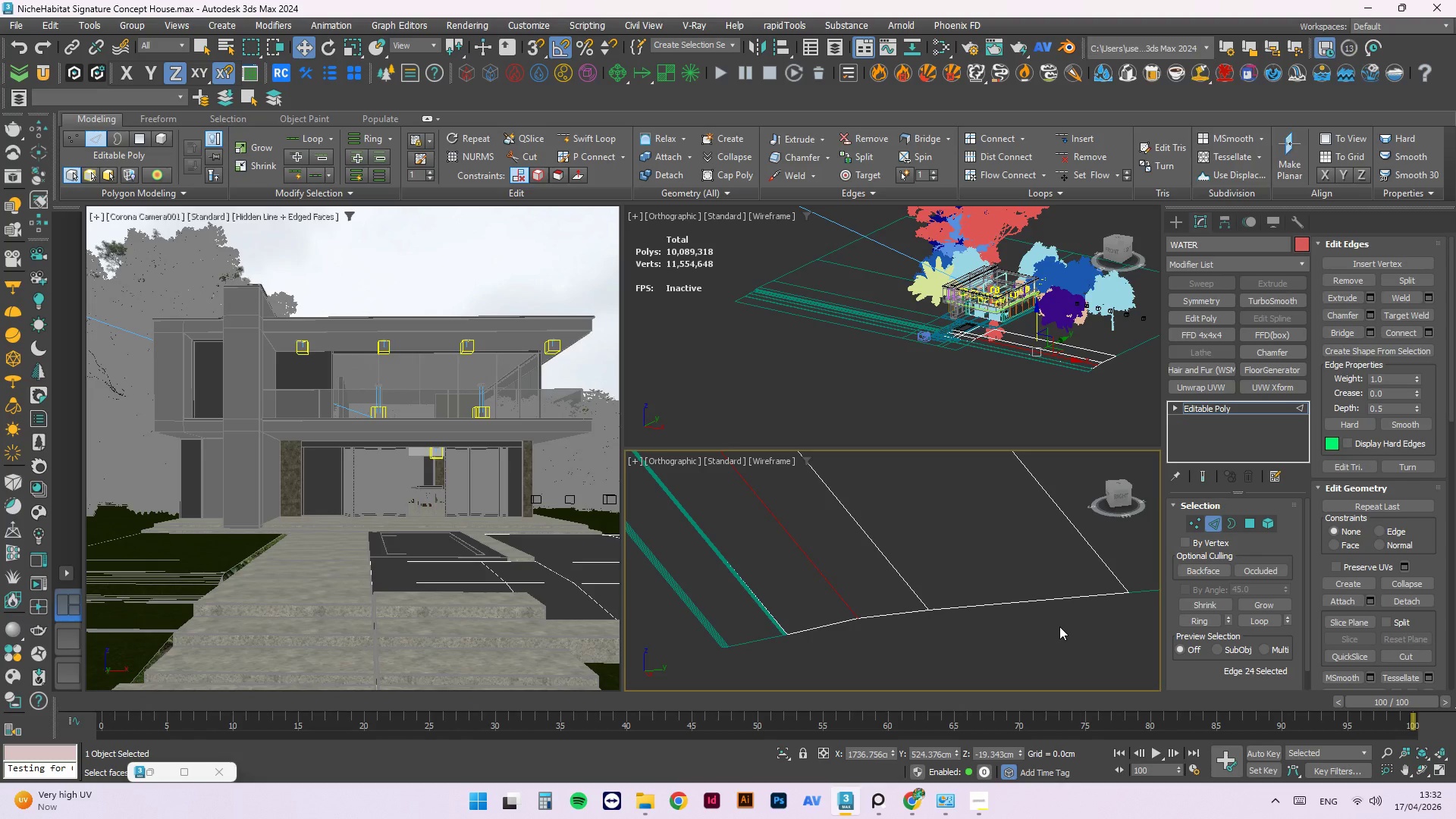 
scroll: coordinate [882, 581], scroll_direction: down, amount: 3.0
 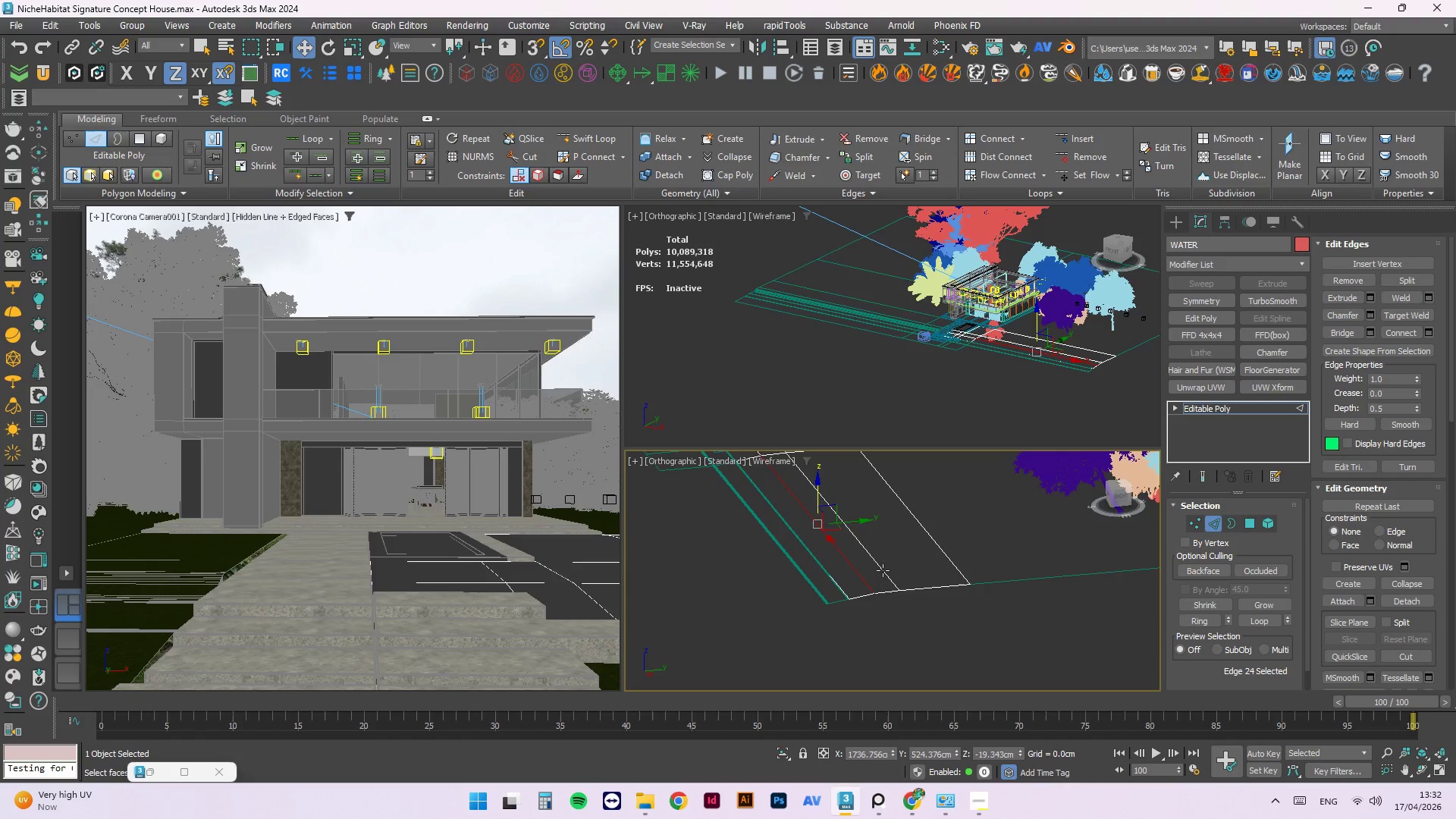 
left_click([883, 567])
 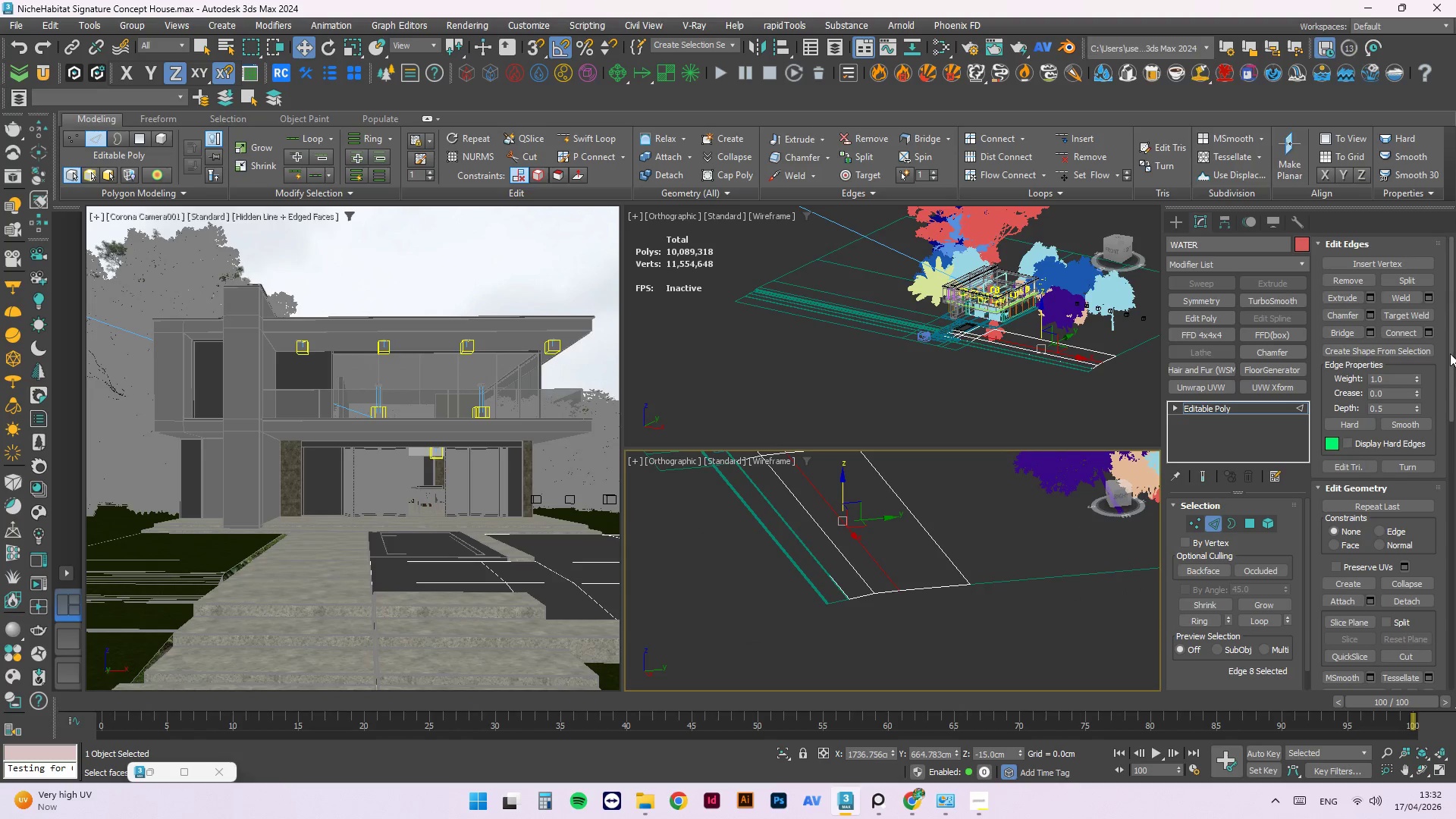 
wait(5.7)
 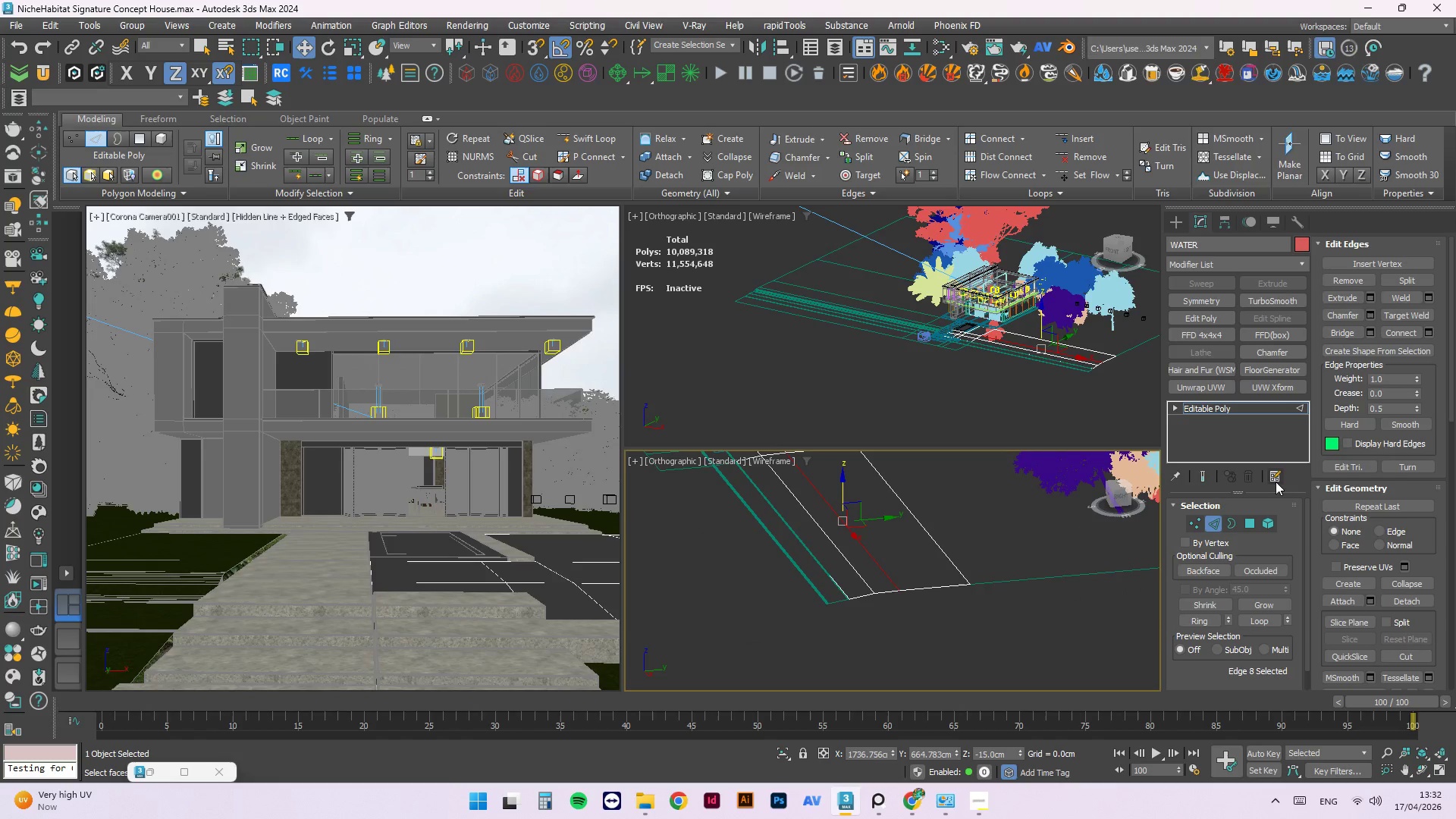 
left_click([1370, 316])
 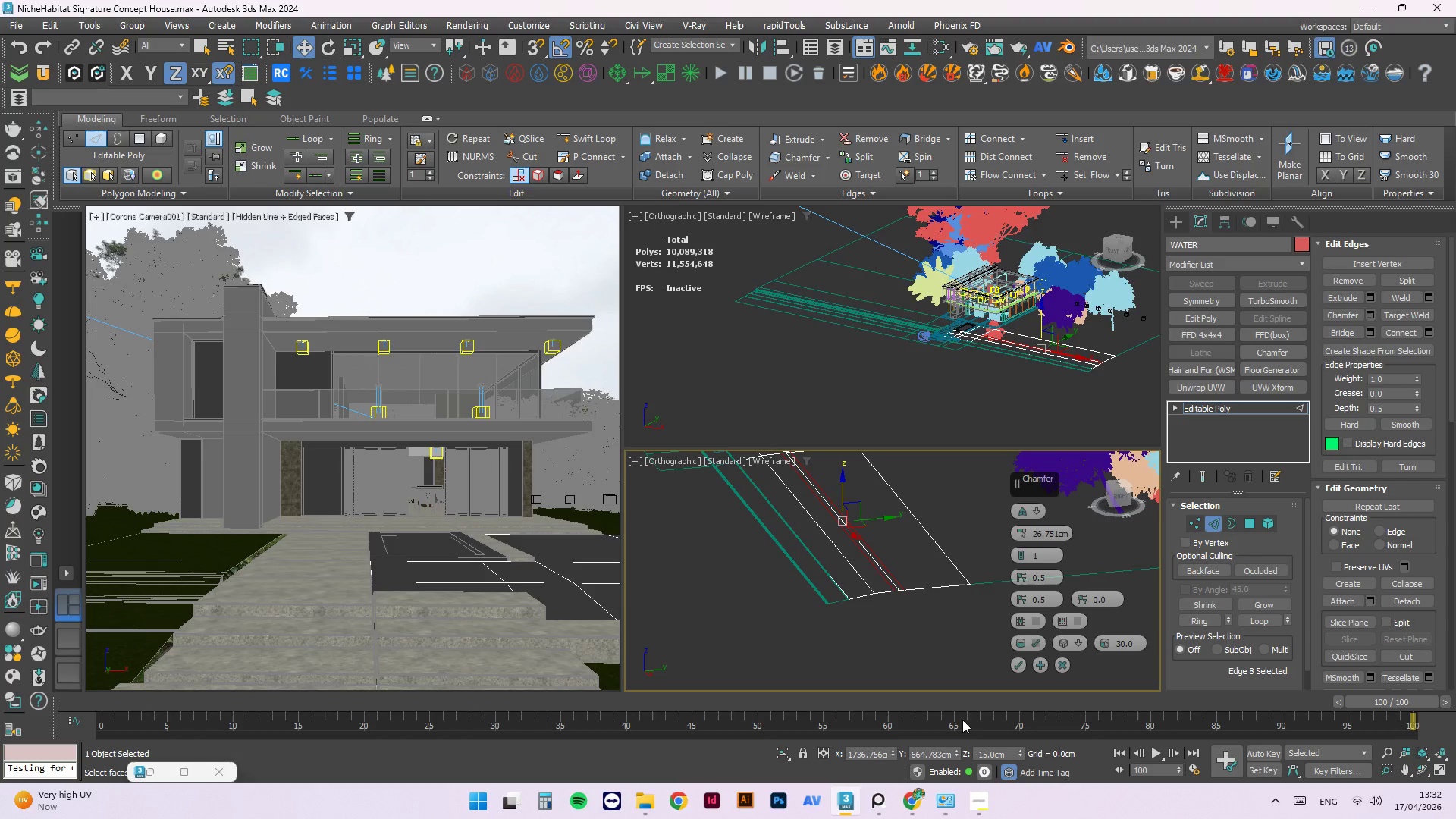 
scroll: coordinate [891, 590], scroll_direction: up, amount: 4.0
 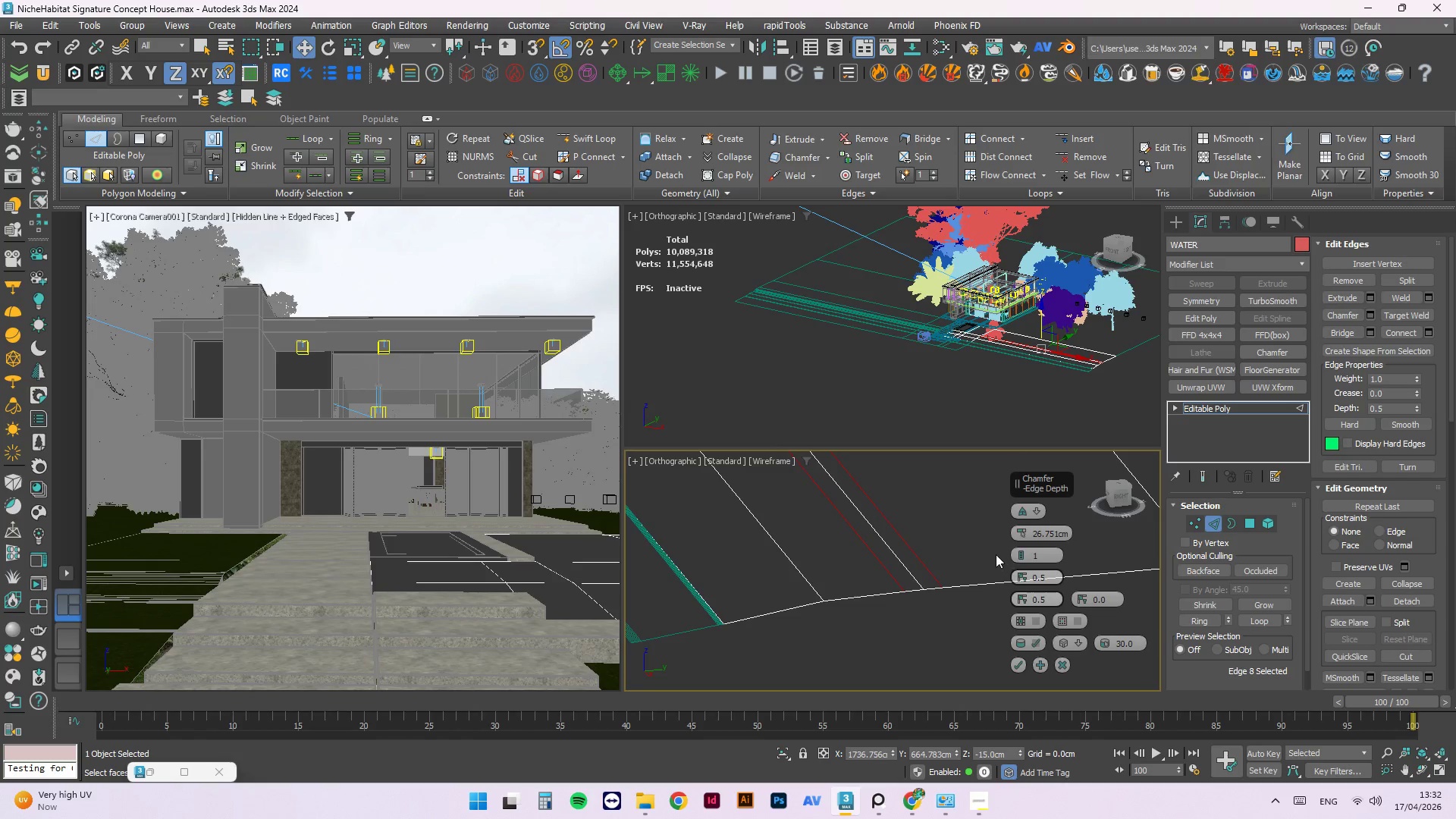 
wait(5.12)
 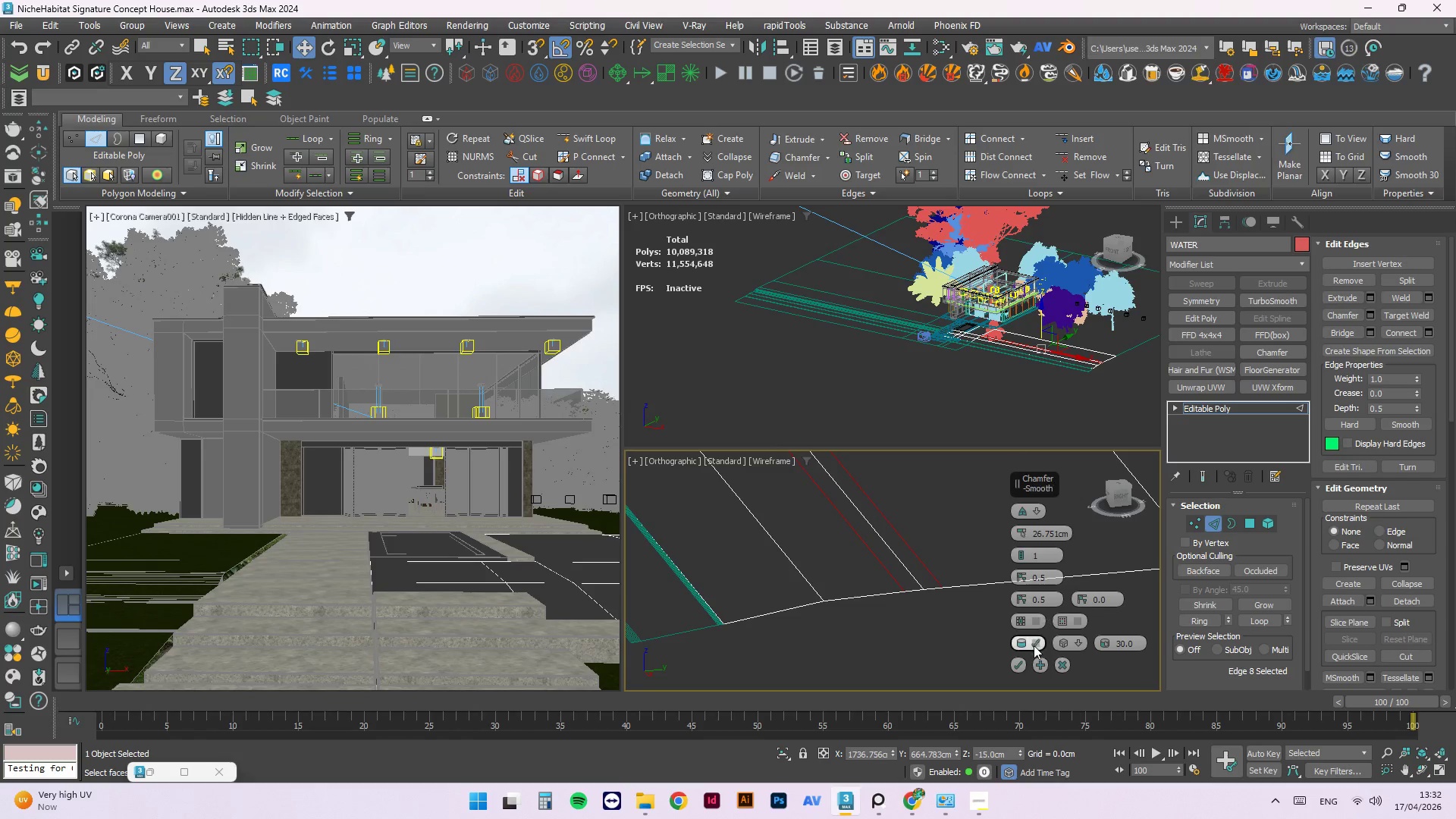 
left_click_drag(start_coordinate=[1021, 529], to_coordinate=[1020, 511])
 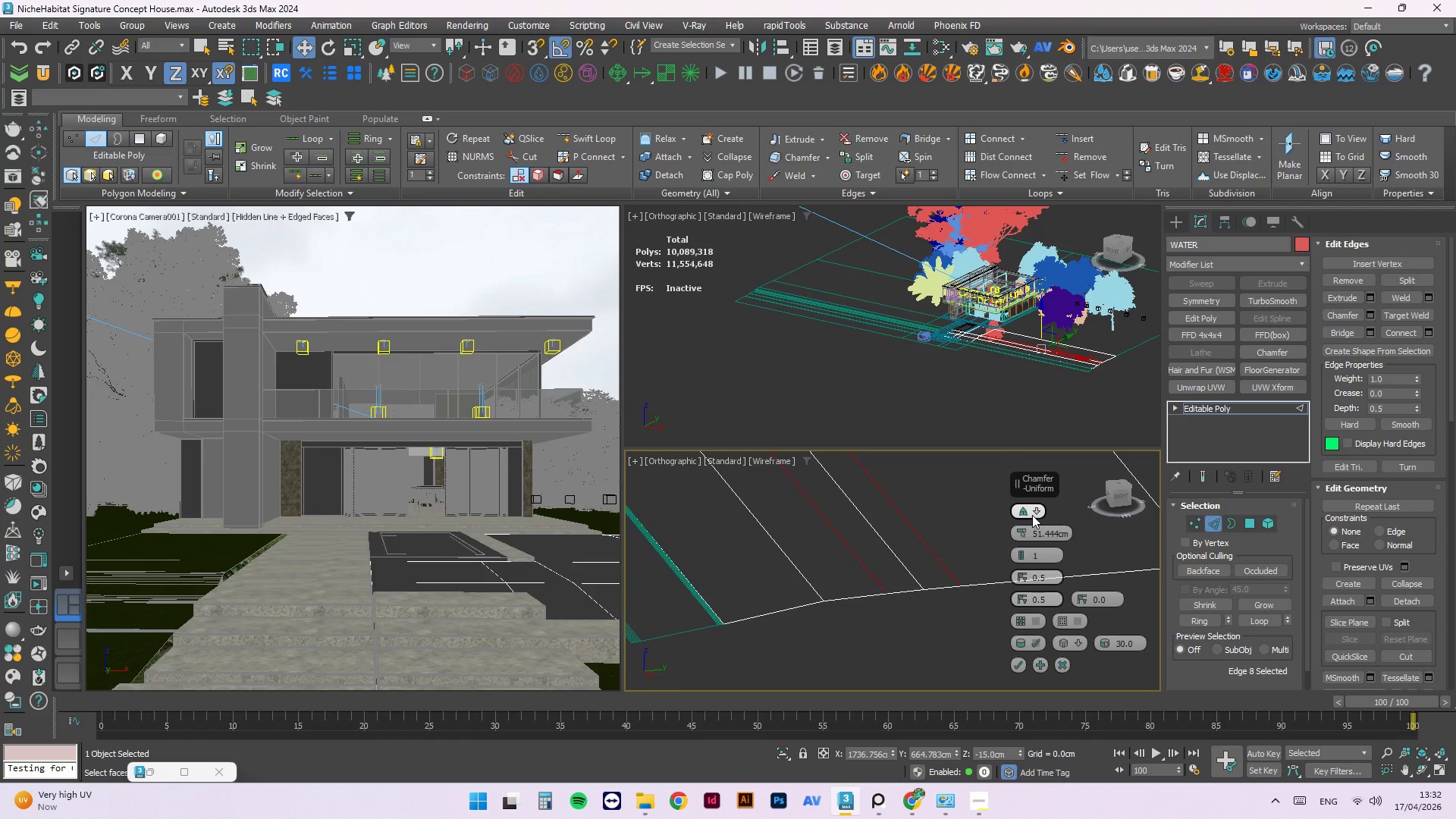 
key(Control+X)
 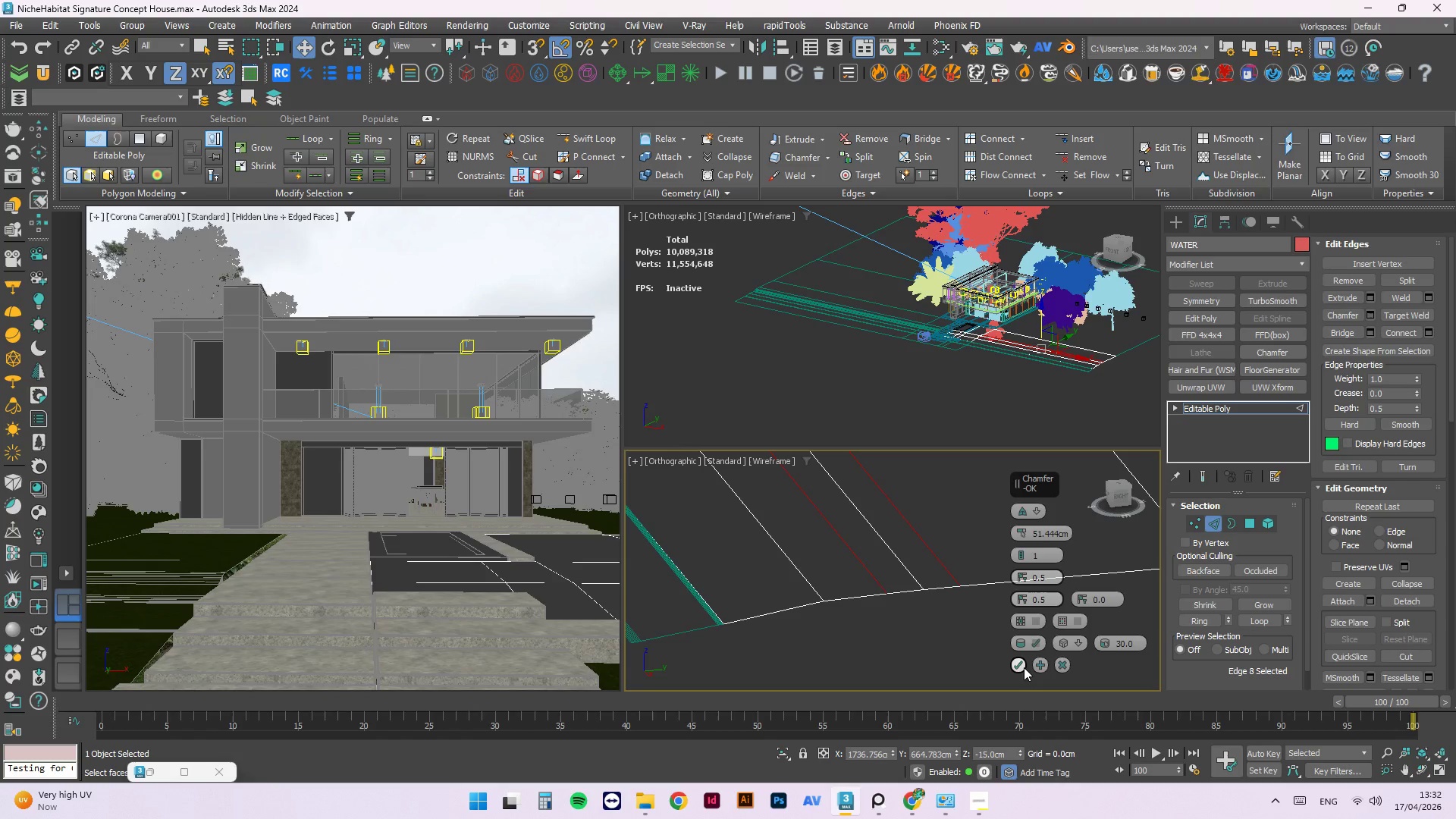 
left_click([1017, 666])
 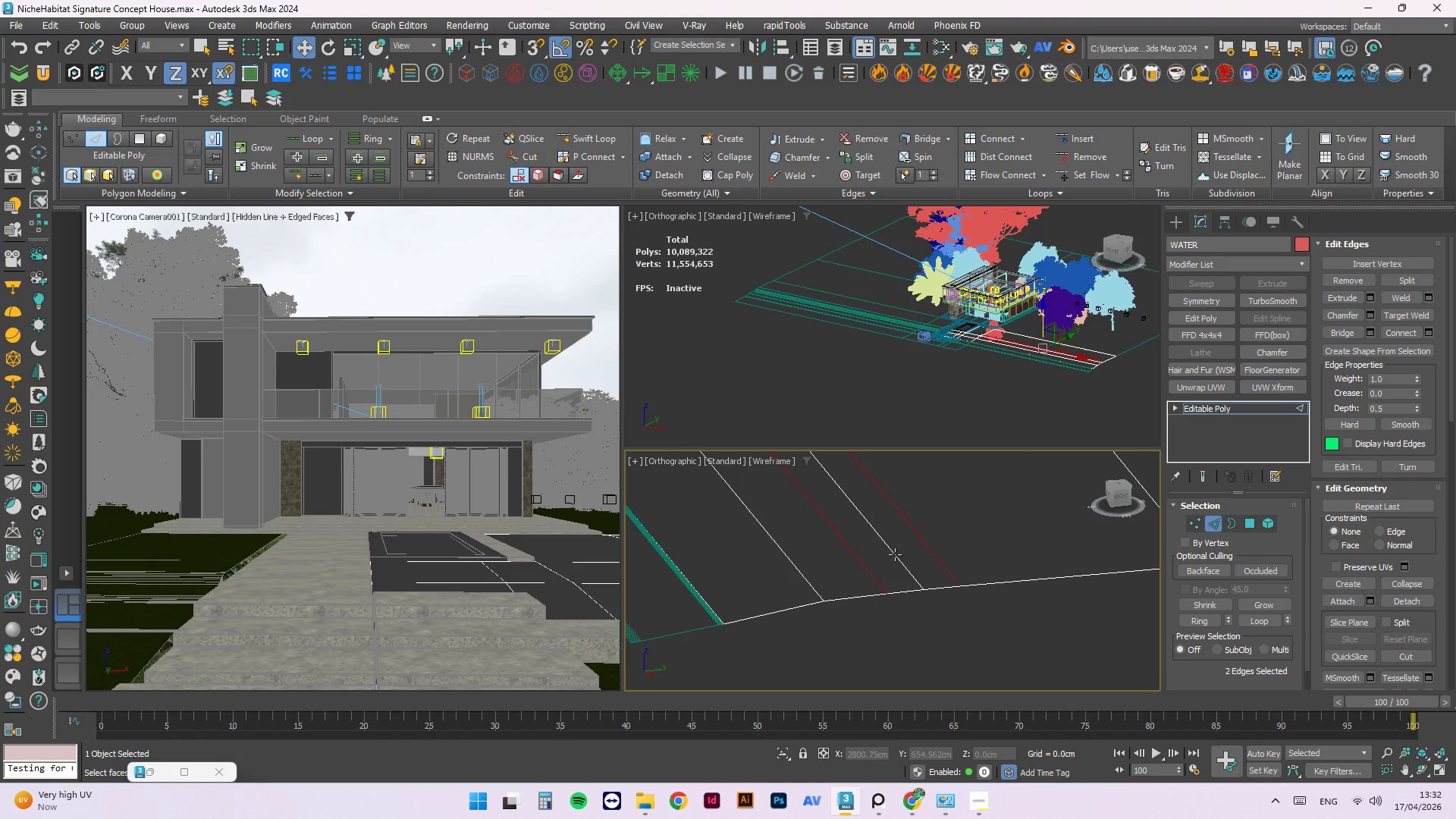 
scroll: coordinate [945, 604], scroll_direction: down, amount: 2.0
 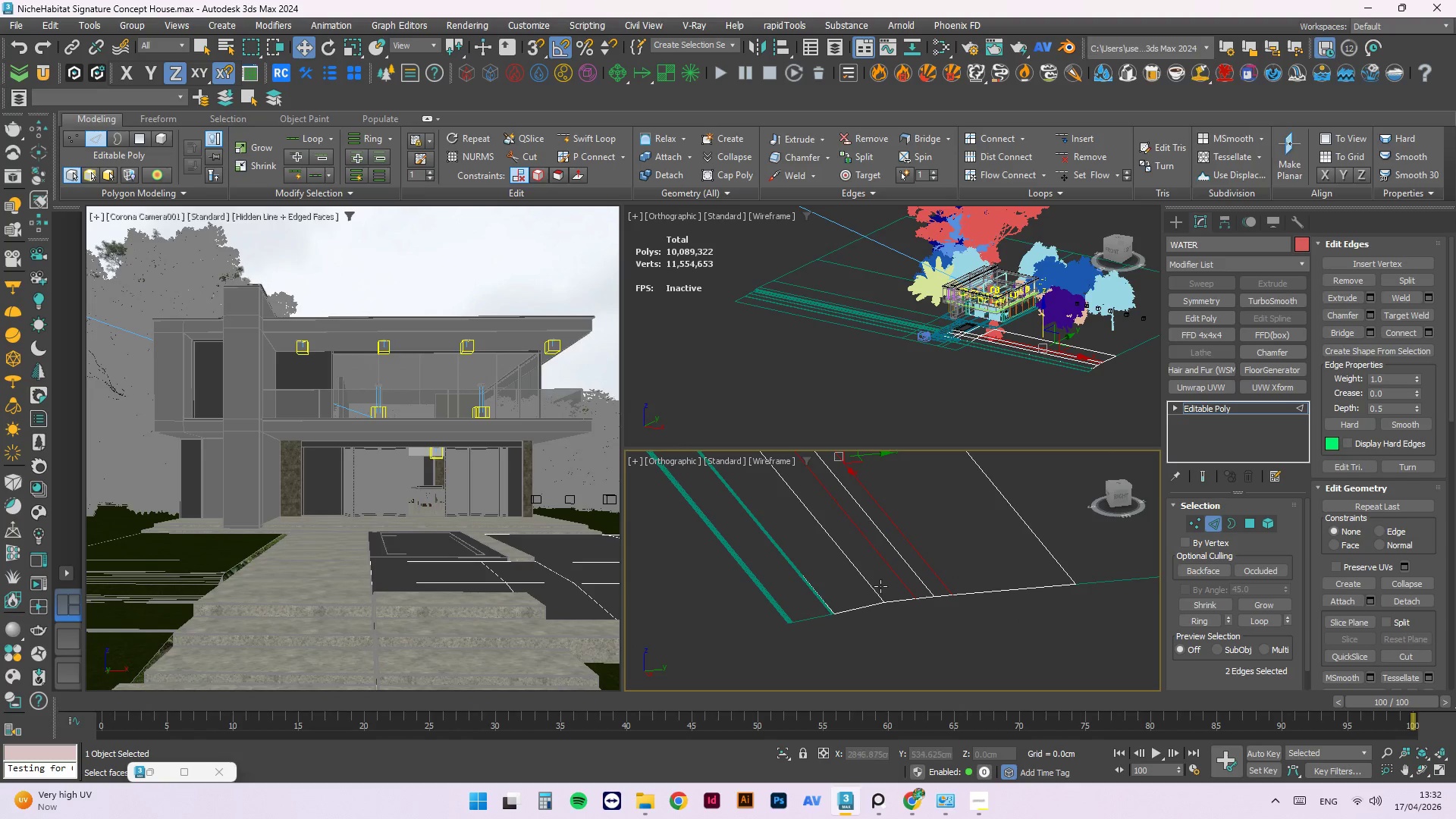 
left_click([874, 586])
 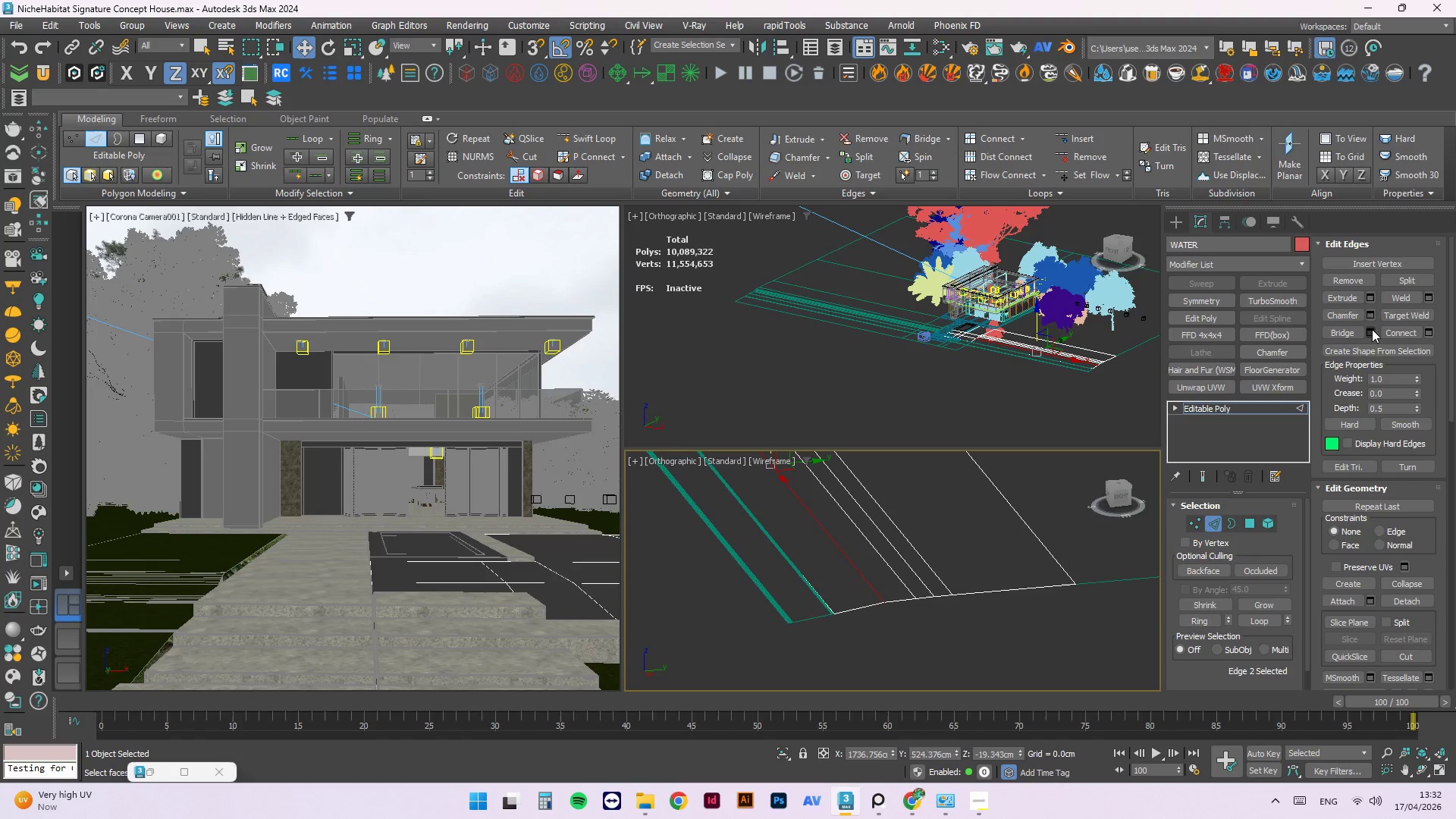 
left_click([1370, 318])
 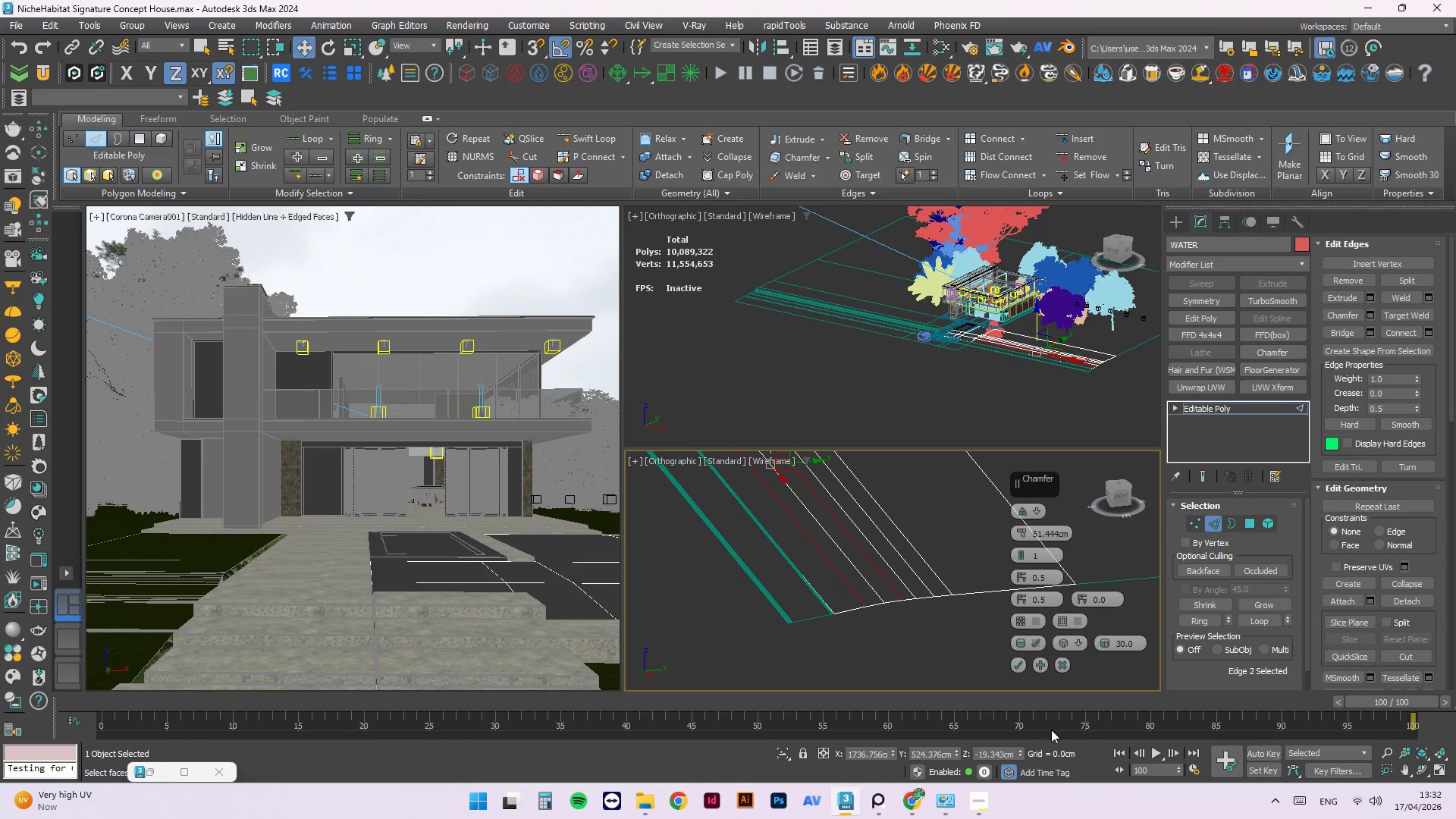 
left_click([1020, 665])
 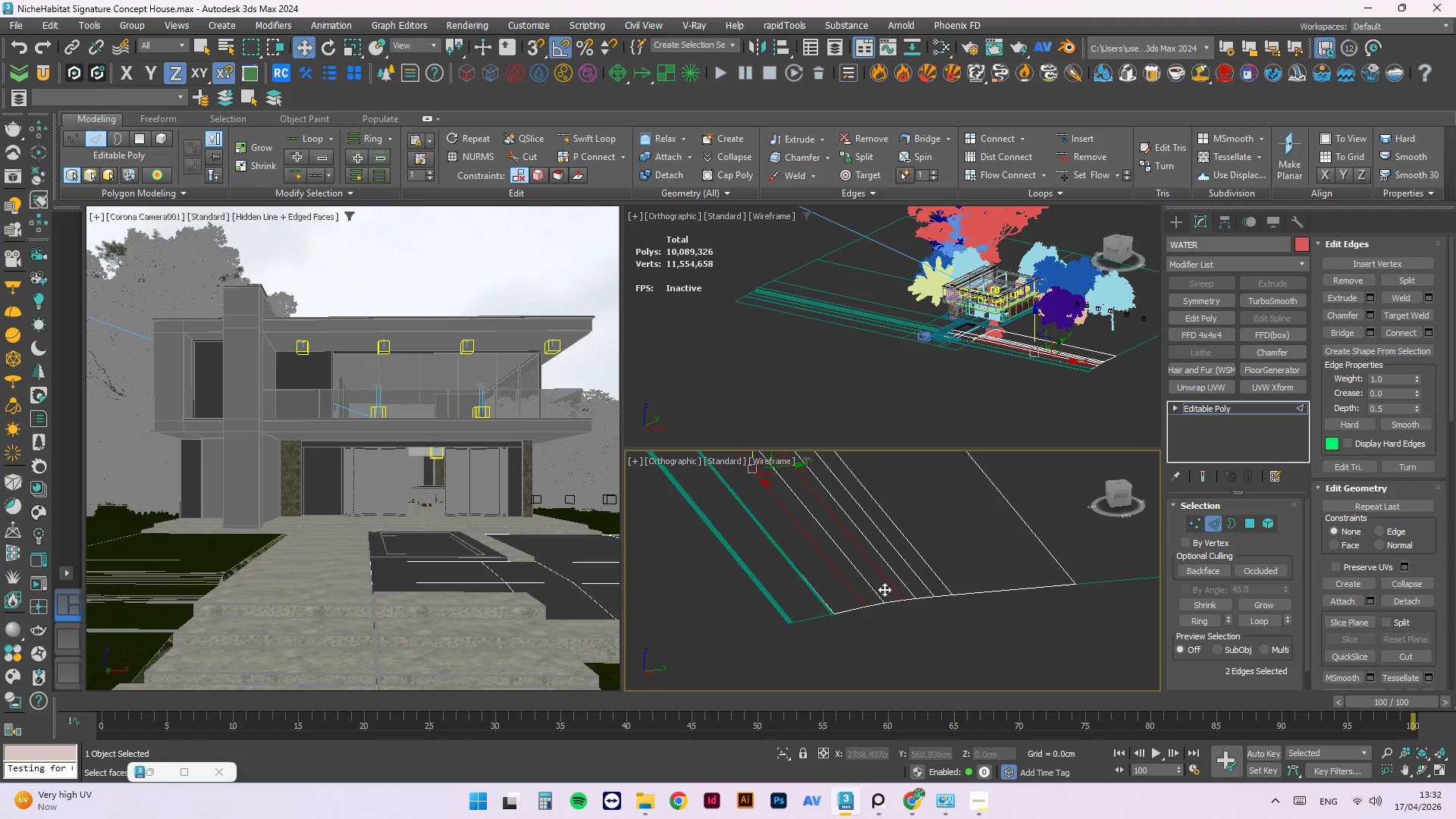 
scroll: coordinate [923, 574], scroll_direction: up, amount: 7.0
 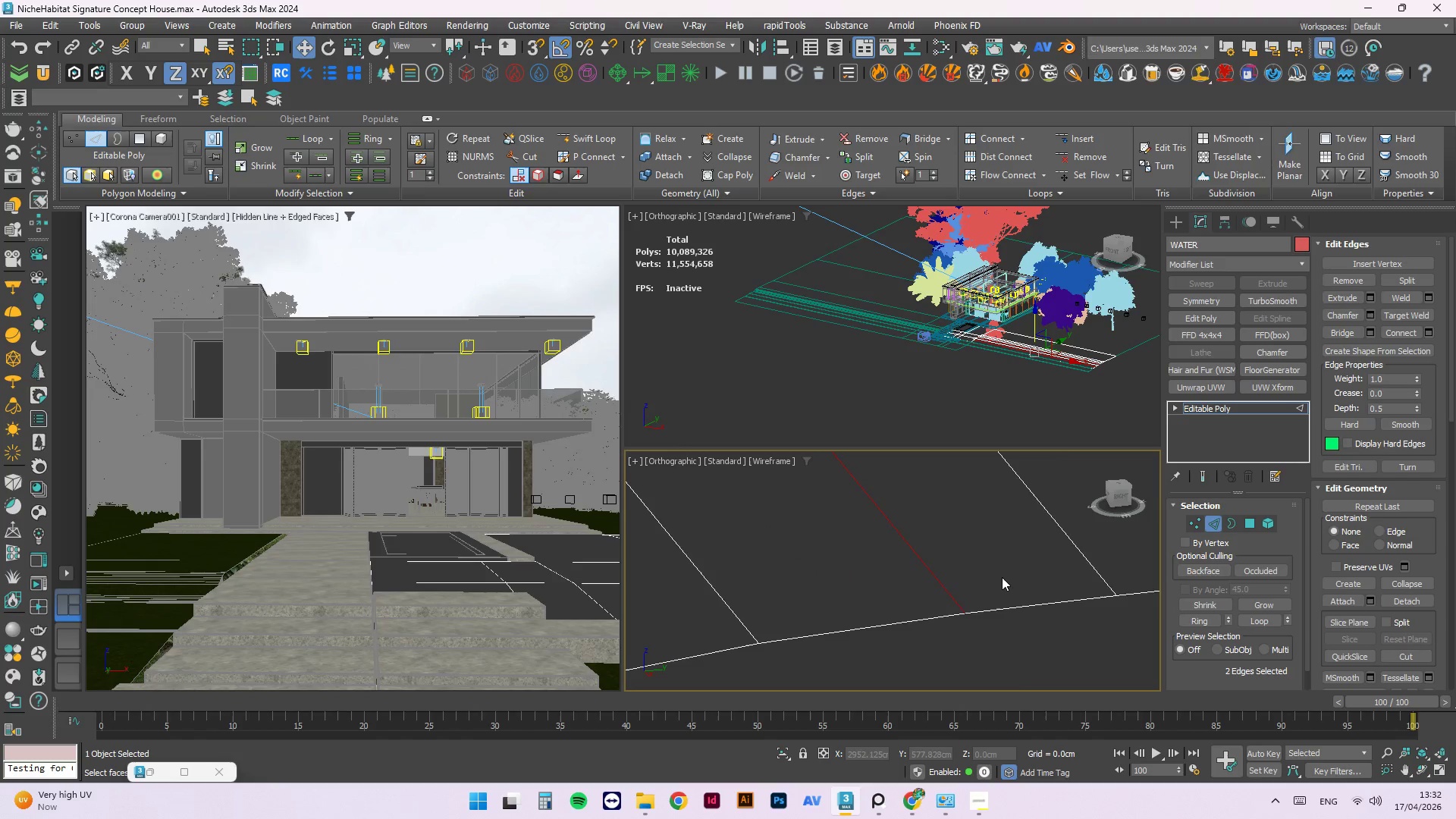 
scroll: coordinate [1003, 589], scroll_direction: down, amount: 6.0
 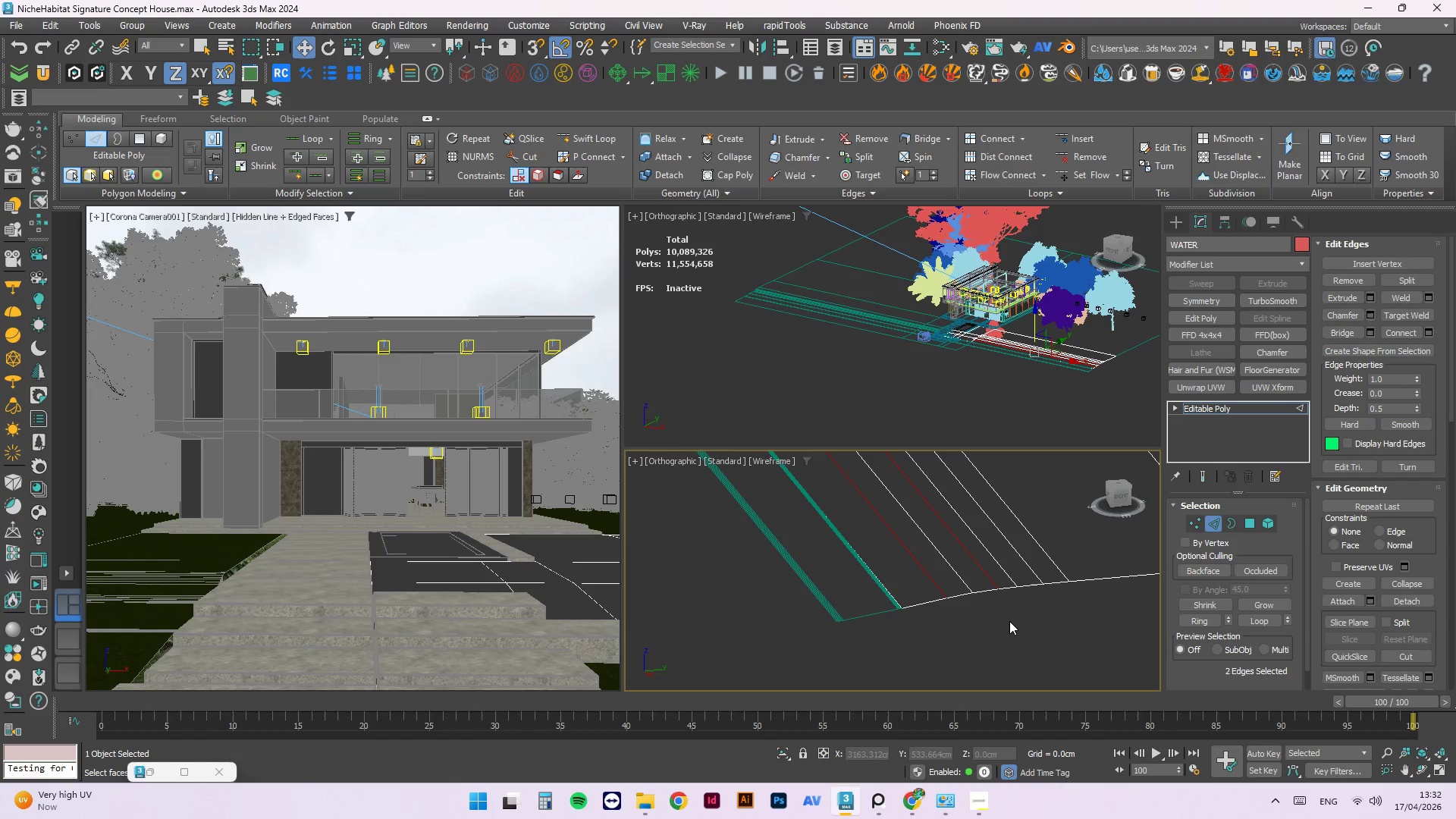 
left_click([1009, 621])
 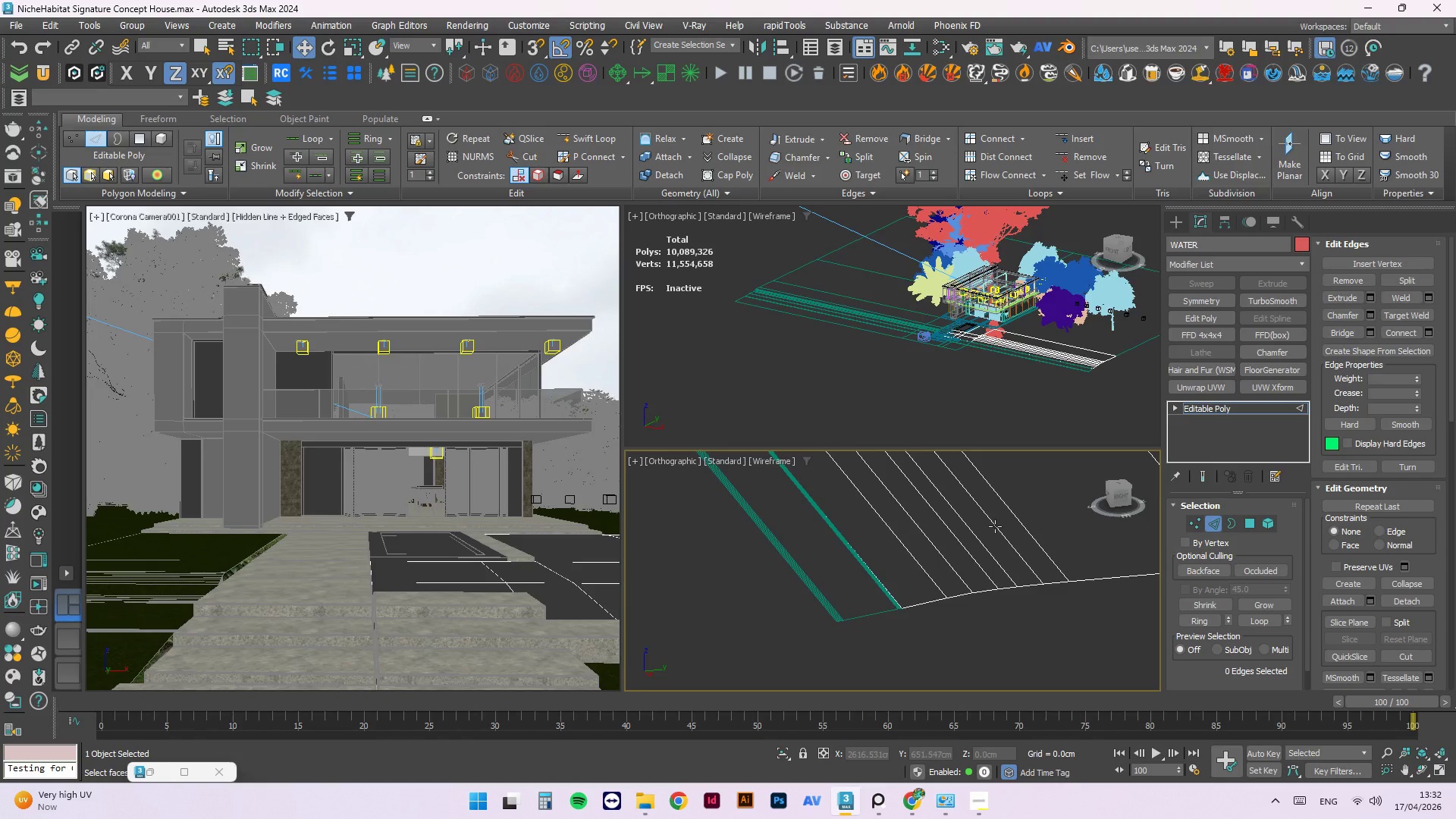 
key(Control+ControlLeft)
 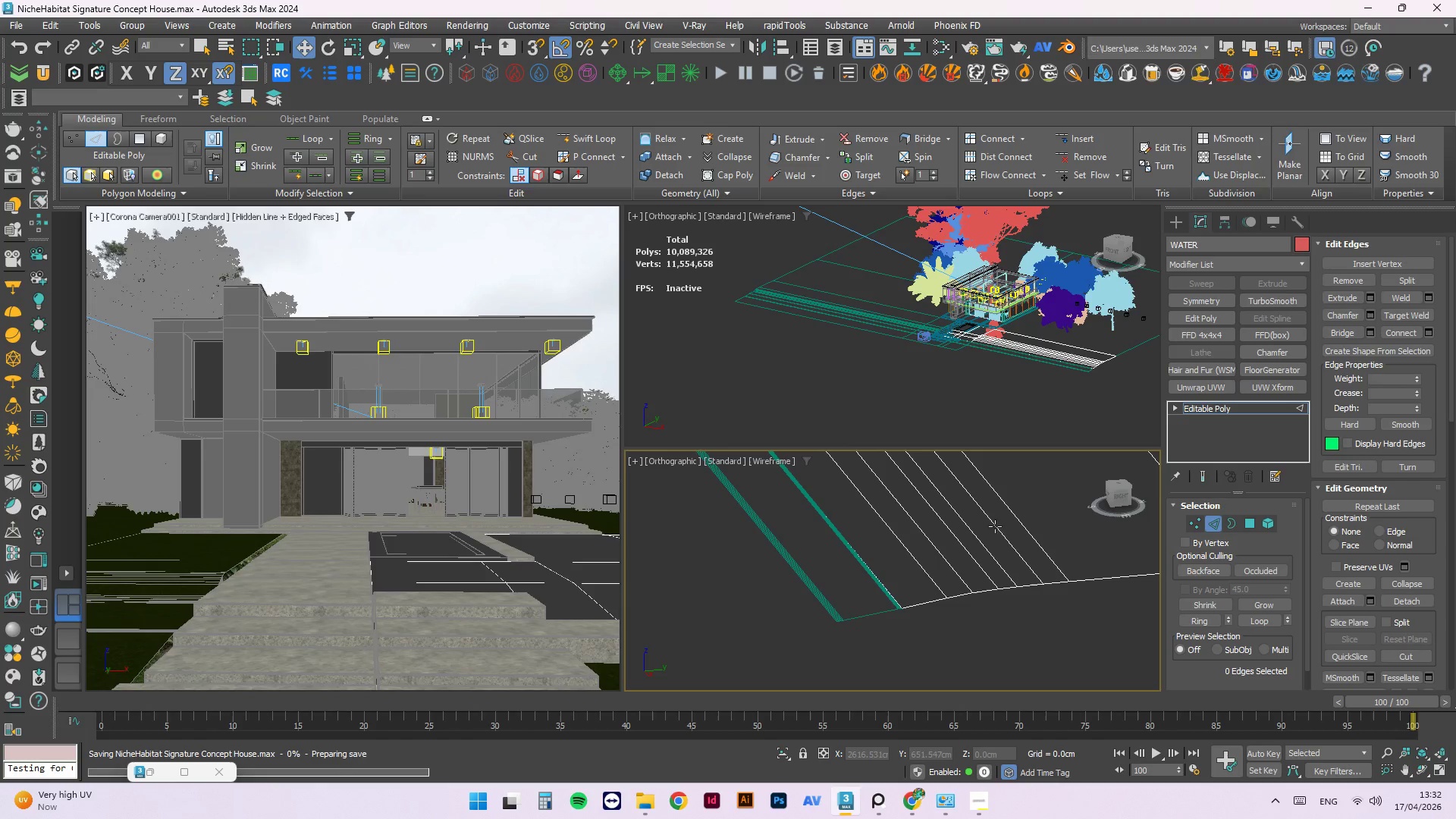 
key(Control+S)
 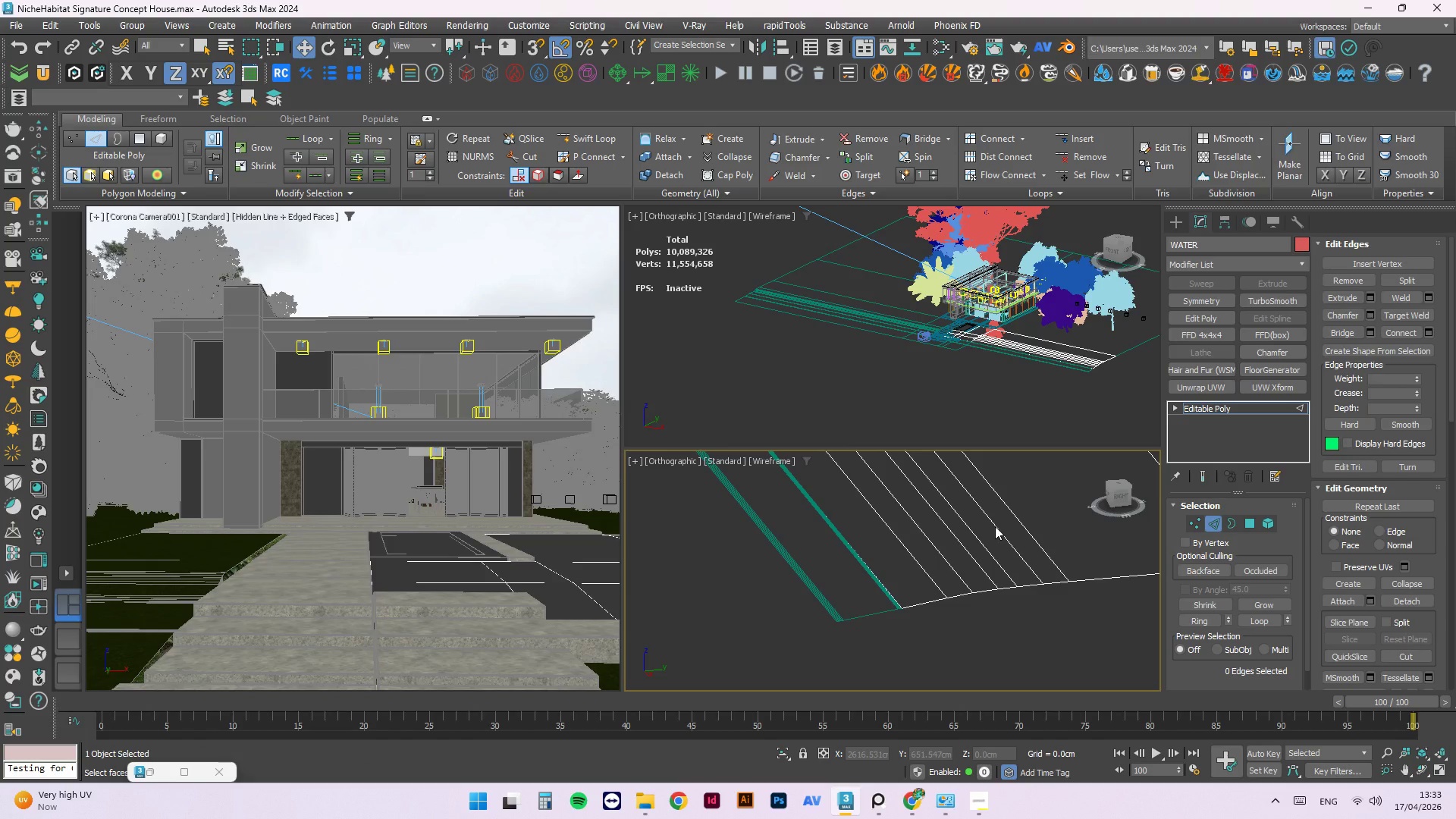 
wait(37.89)
 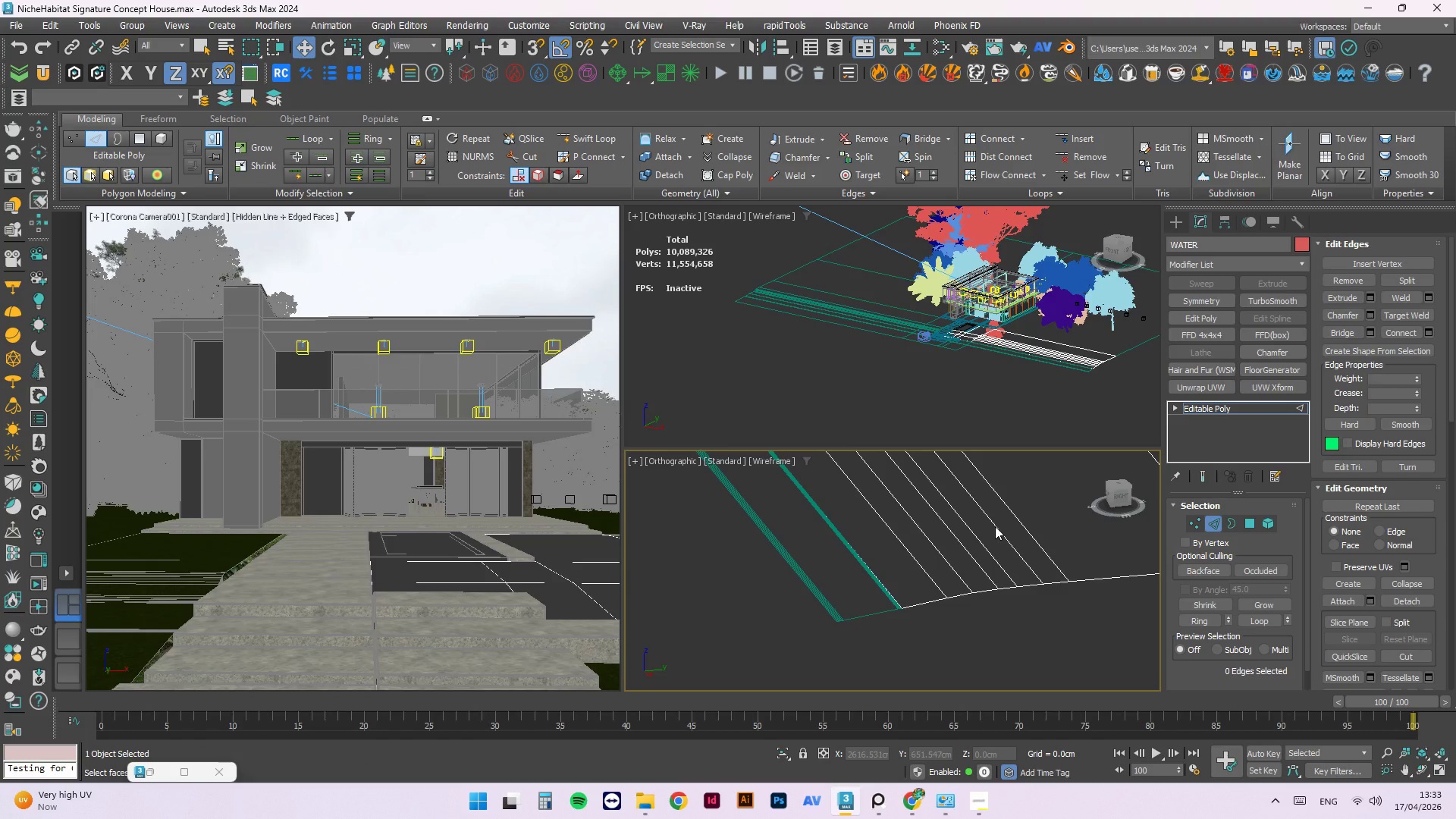 
scroll: coordinate [827, 576], scroll_direction: down, amount: 3.0
 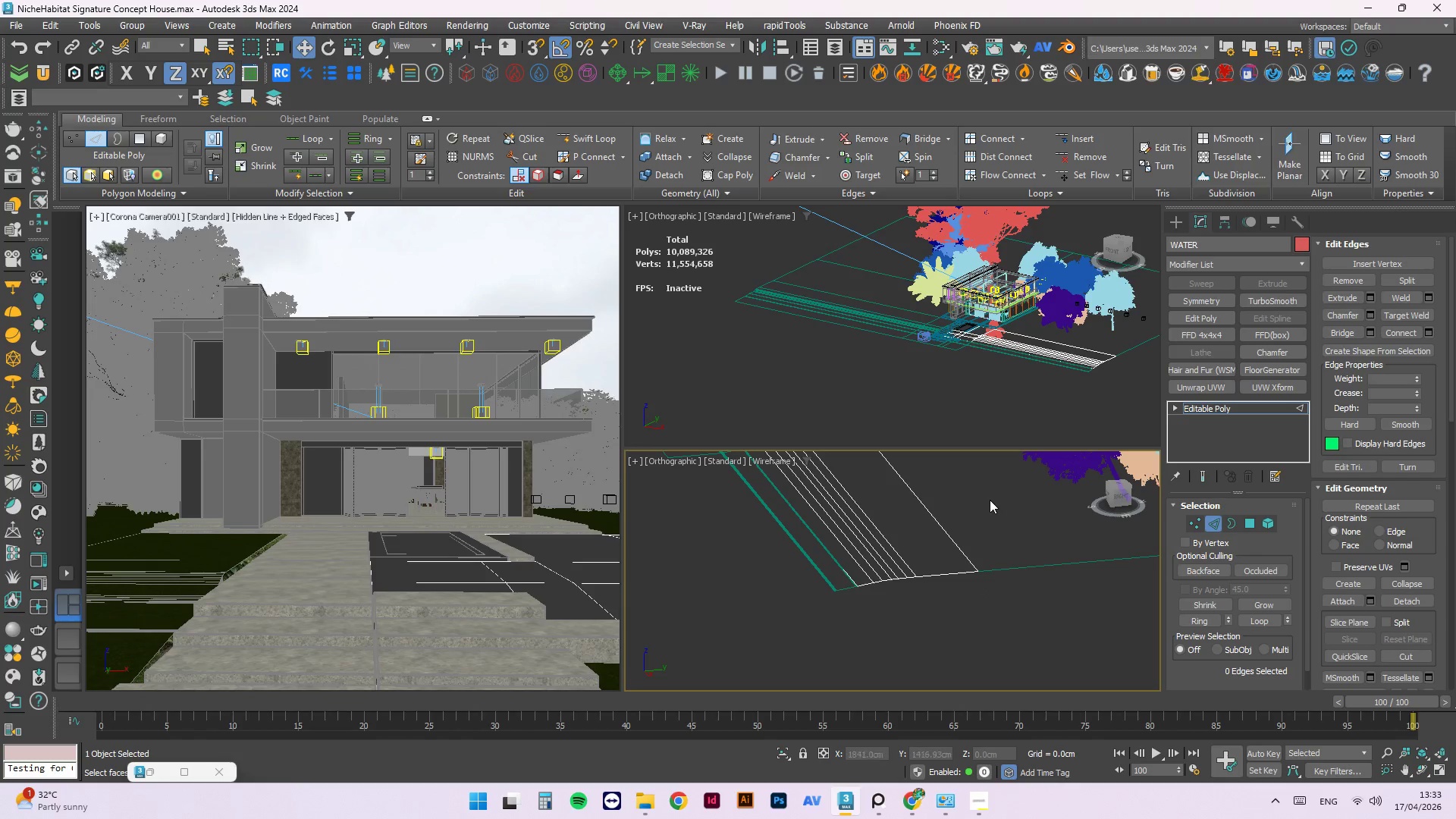 
right_click([990, 498])
 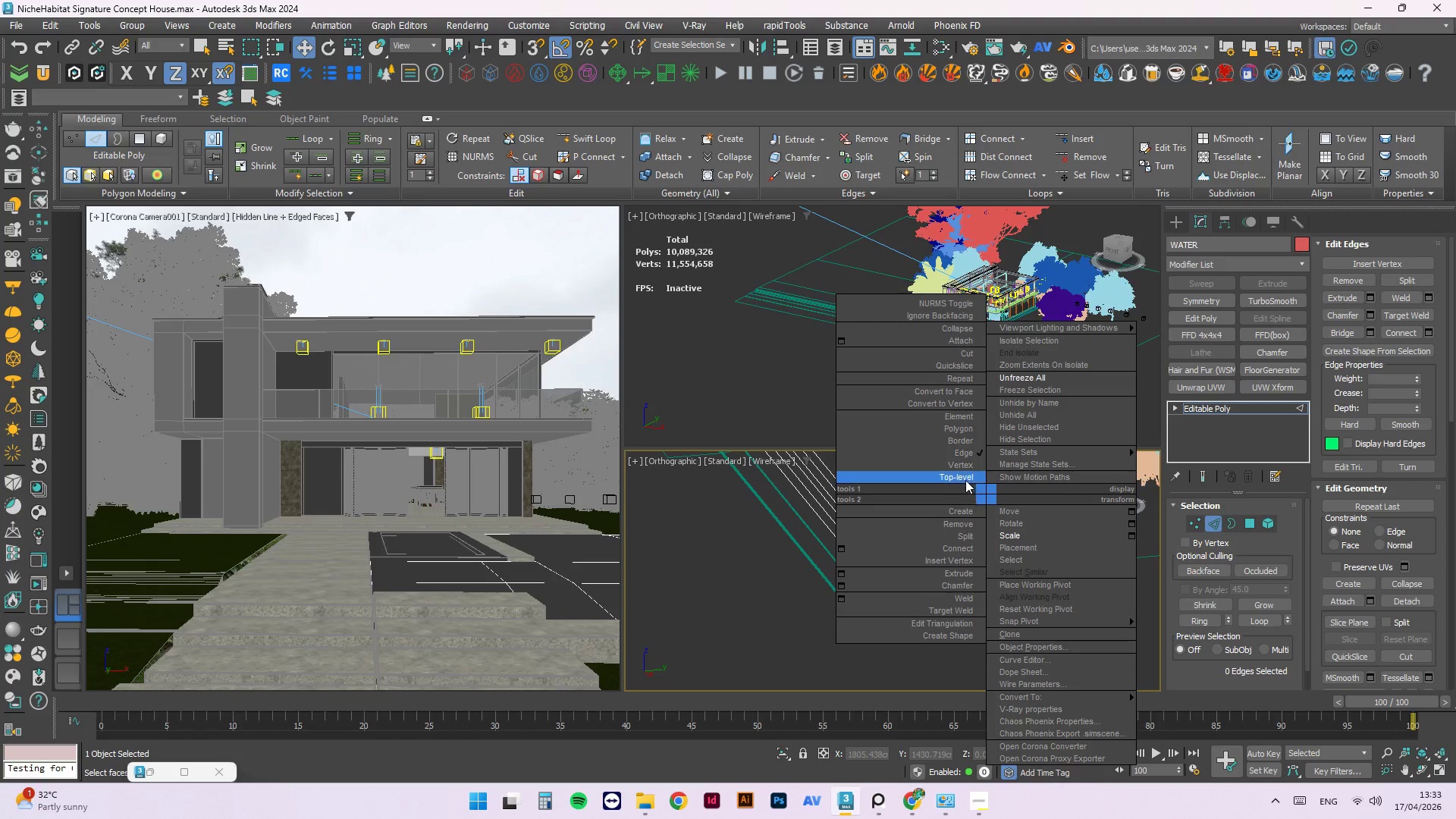 
left_click([965, 479])
 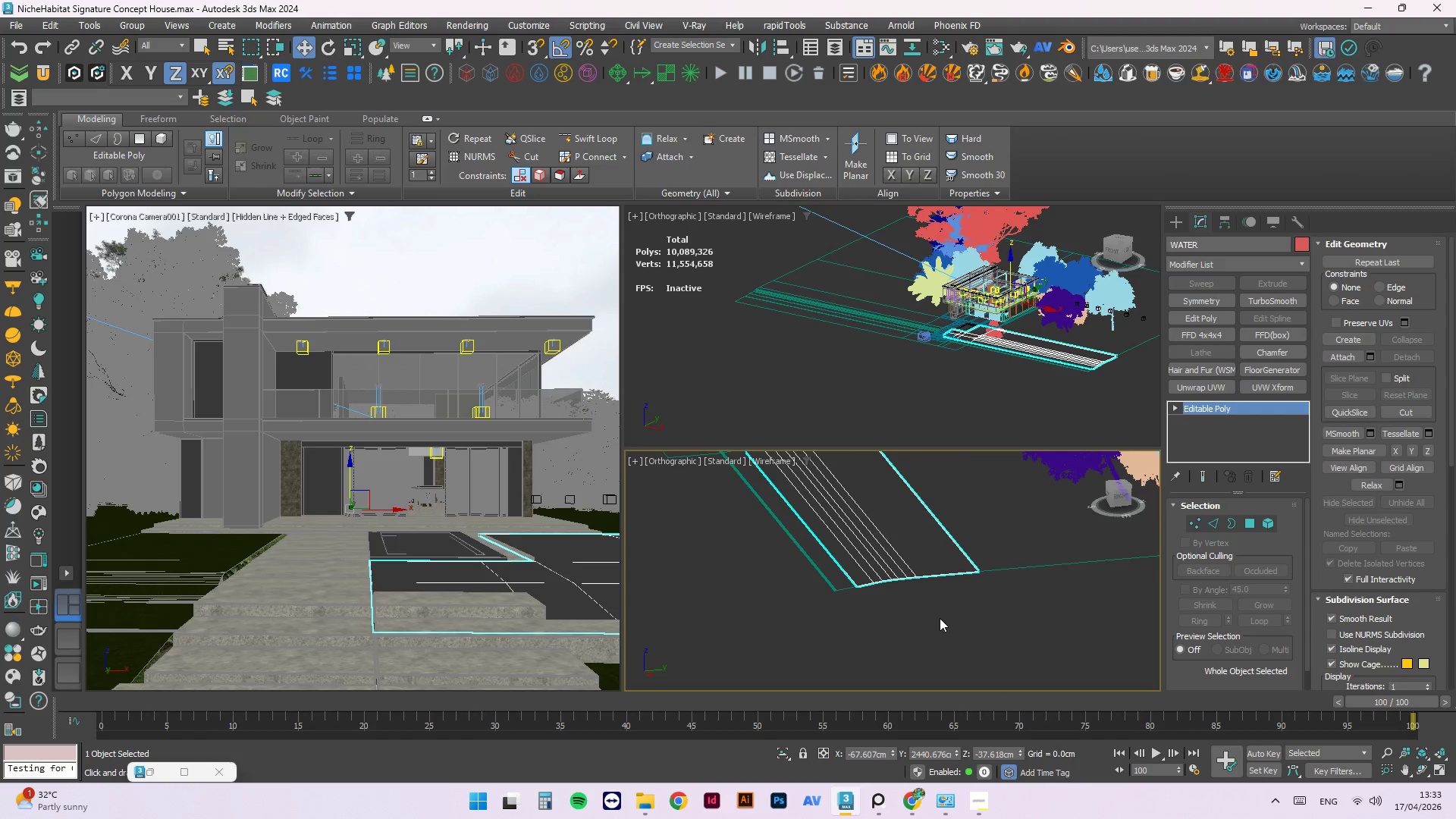 
hold_key(key=AltLeft, duration=0.88)
 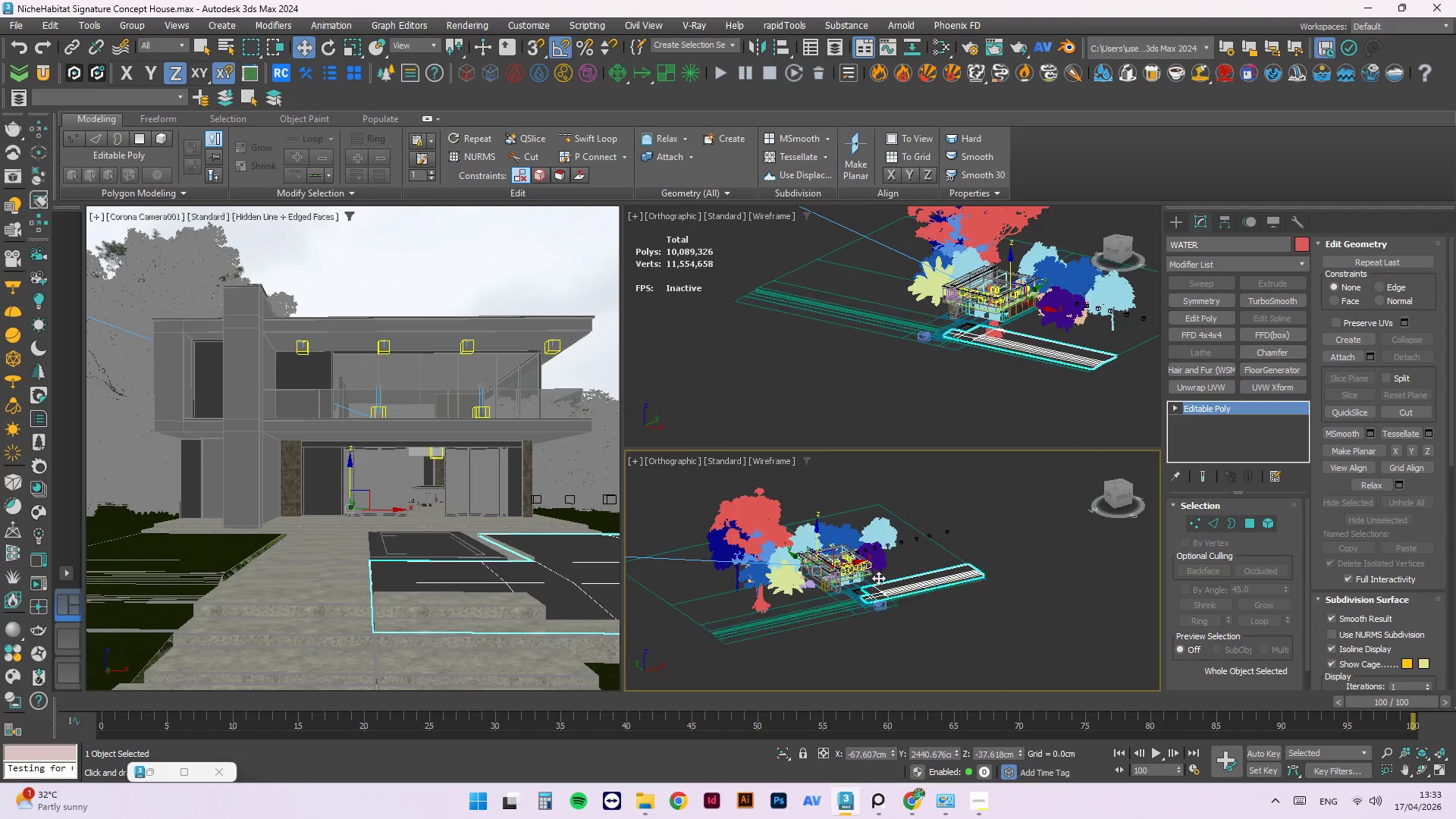 
scroll: coordinate [940, 610], scroll_direction: down, amount: 4.0
 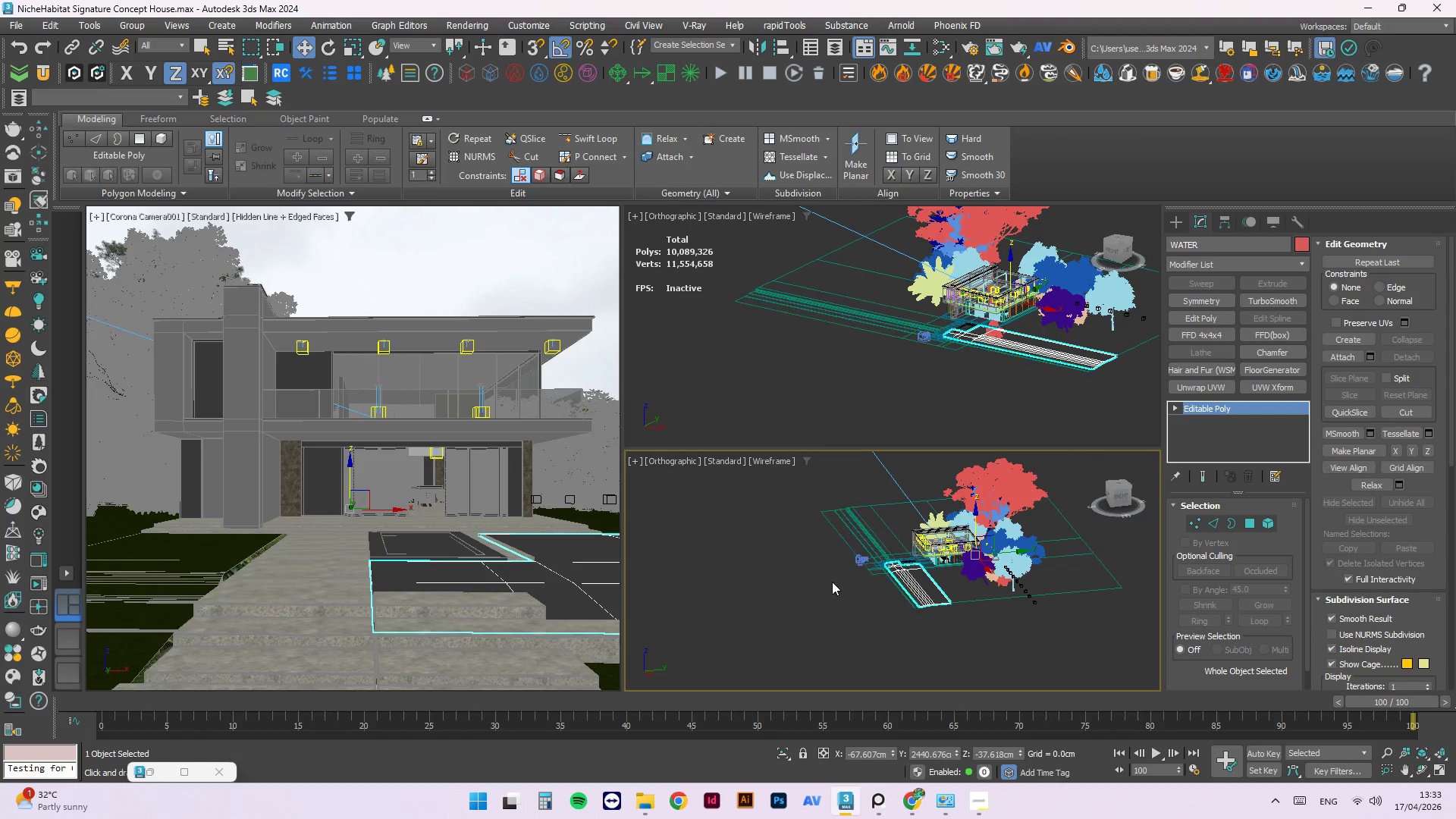 
scroll: coordinate [880, 640], scroll_direction: up, amount: 7.0
 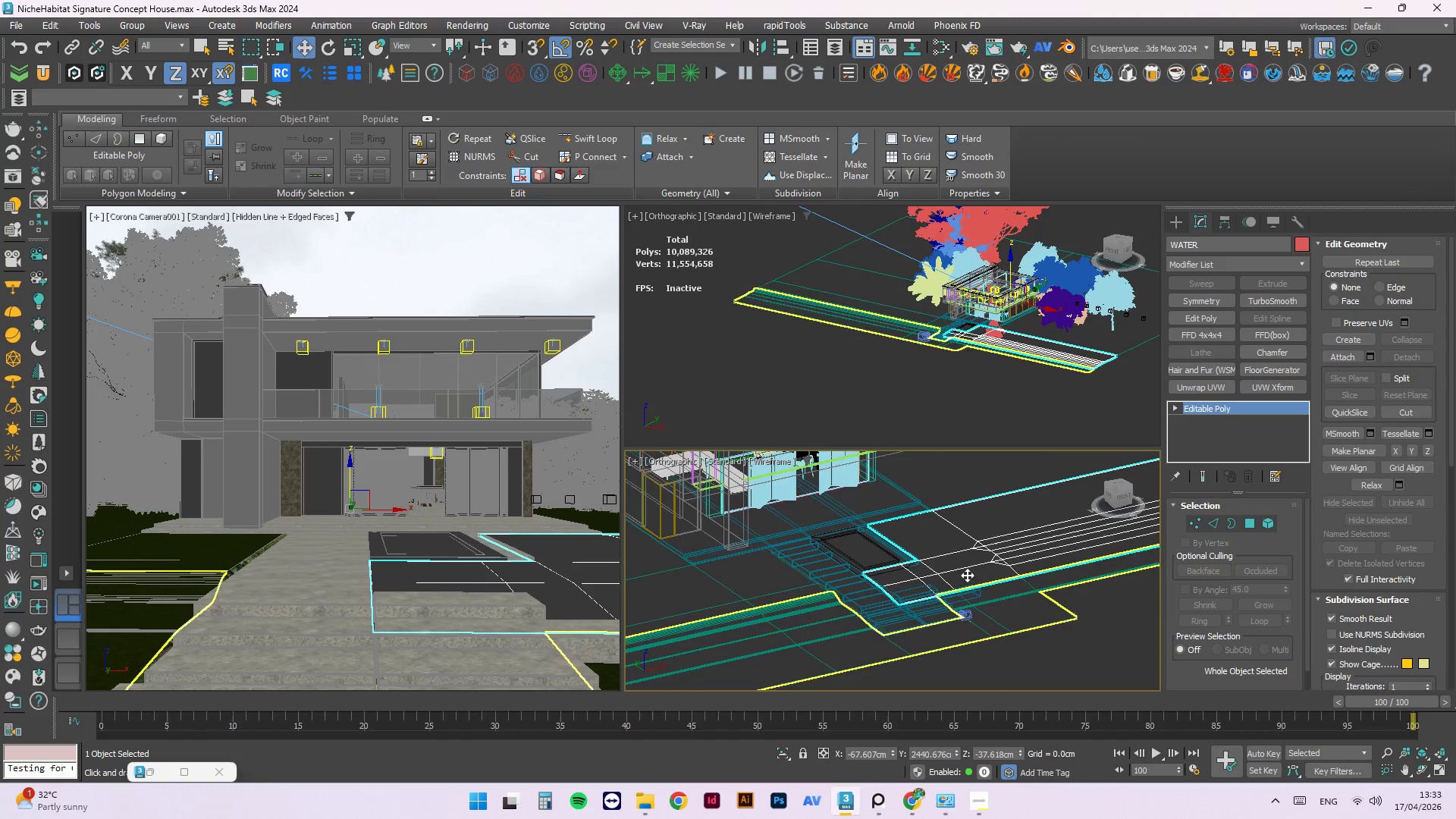 
hold_key(key=AltLeft, duration=0.78)
 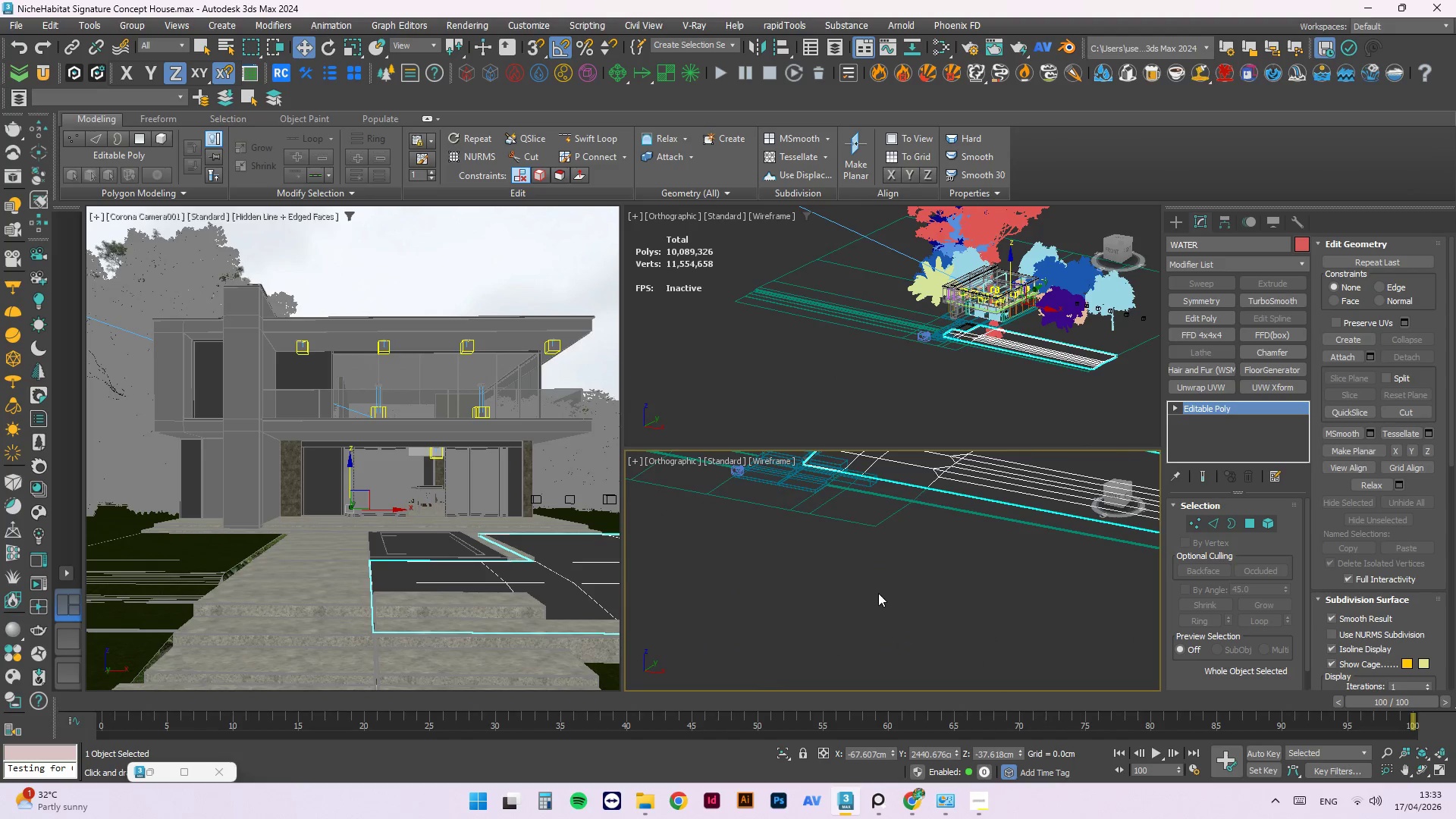 
scroll: coordinate [968, 551], scroll_direction: none, amount: 0.0
 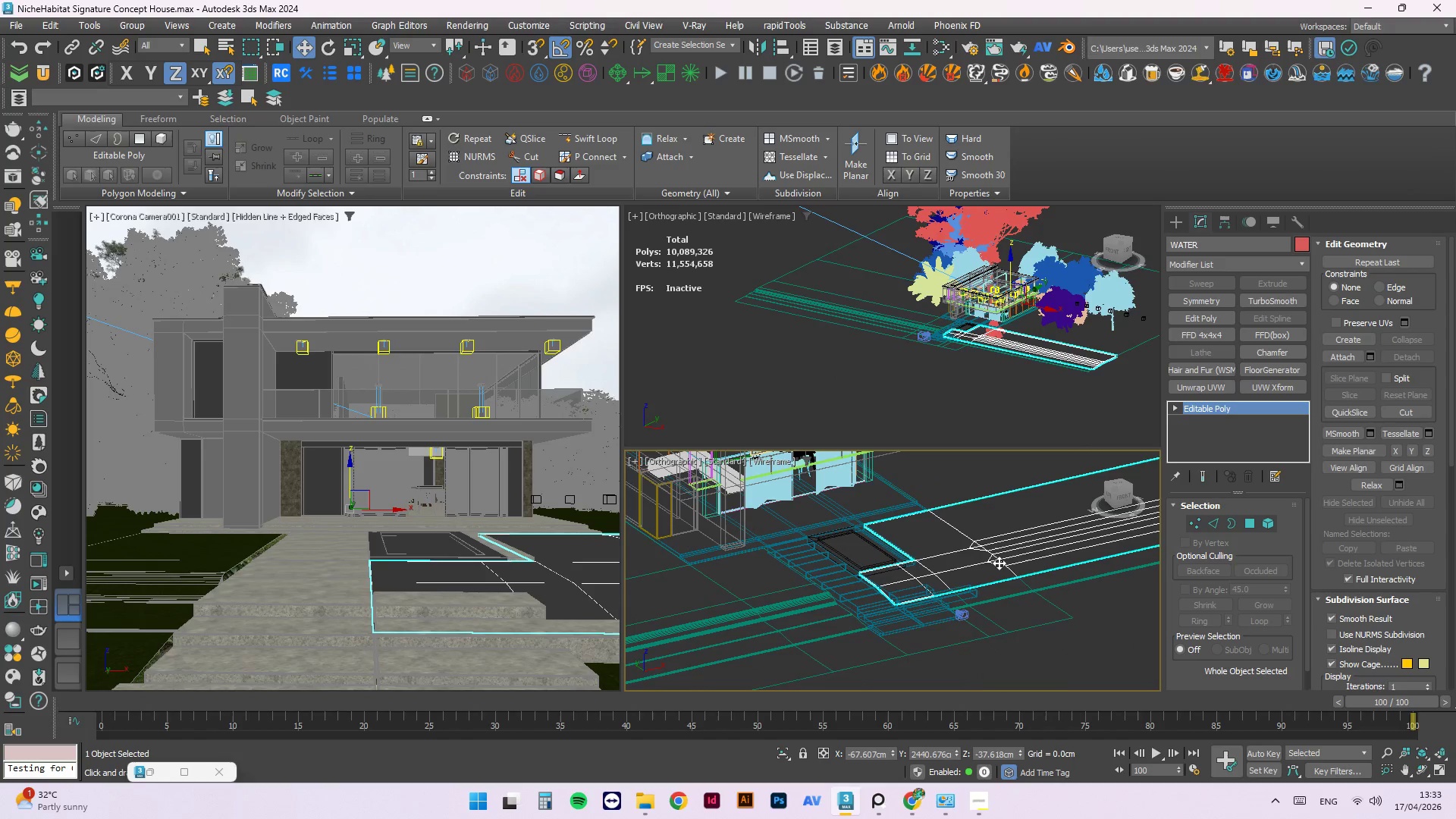 
scroll: coordinate [878, 593], scroll_direction: down, amount: 4.0
 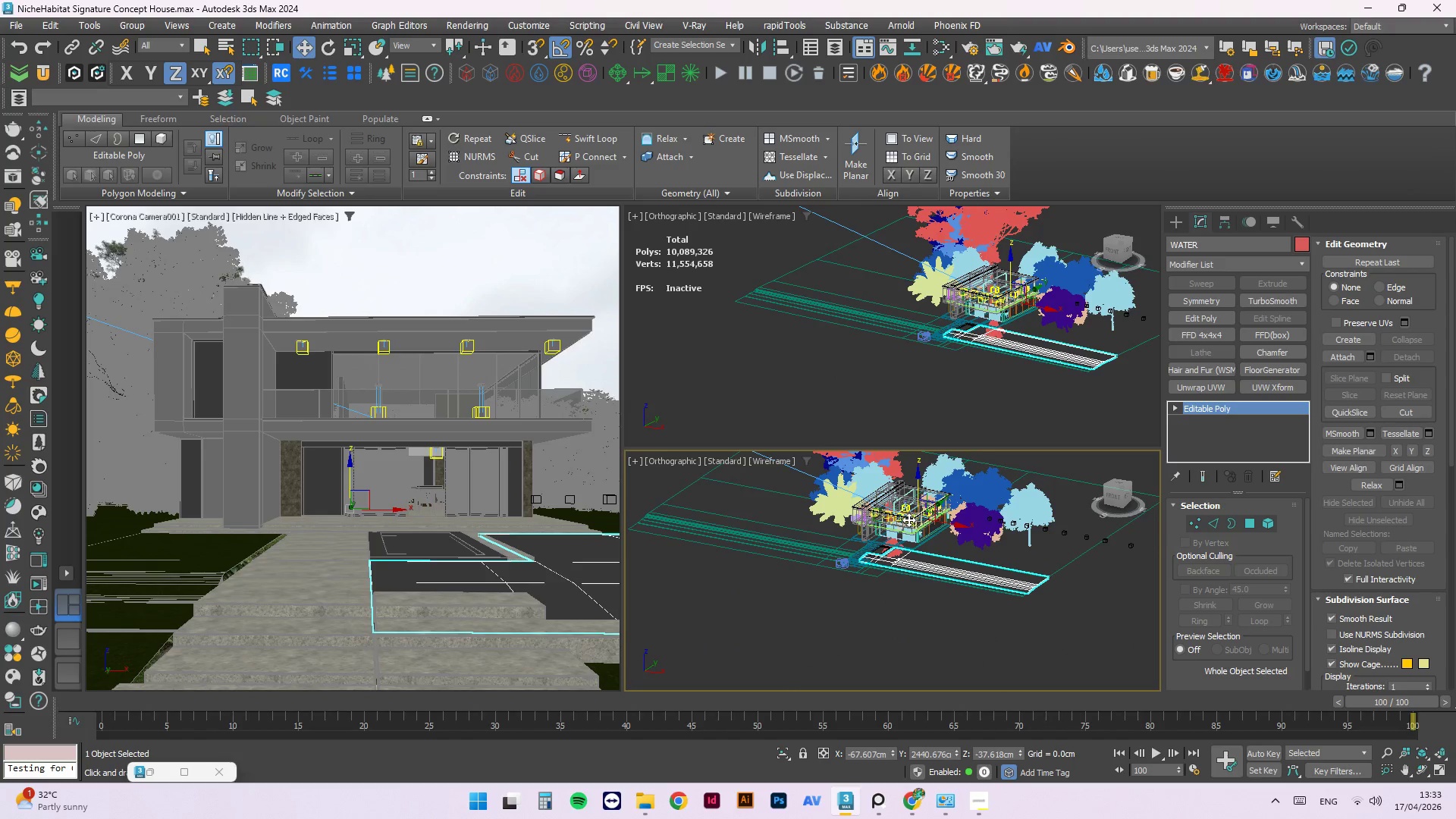 
scroll: coordinate [897, 555], scroll_direction: up, amount: 12.0
 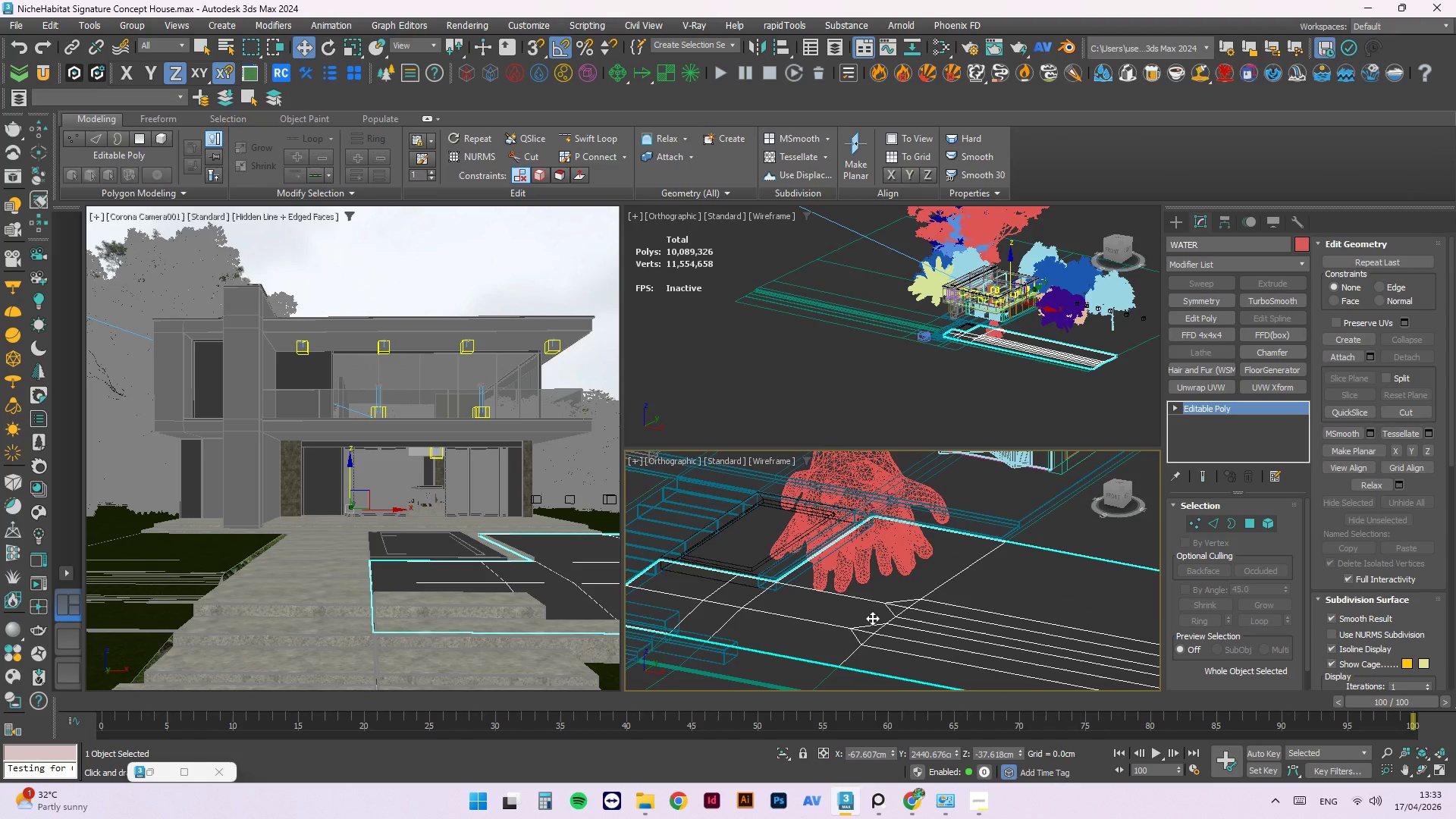 
key(Alt+Q)
 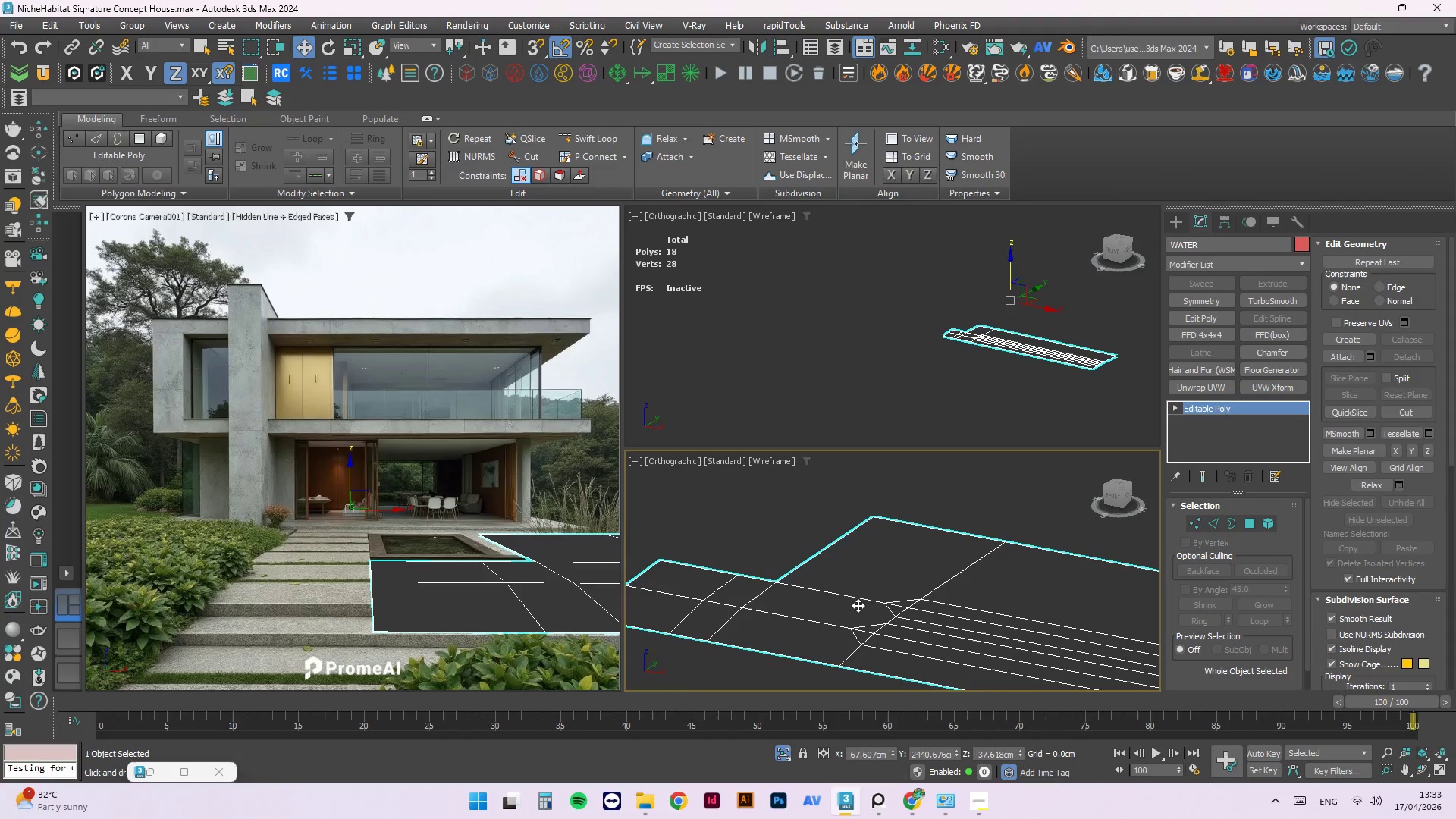 
scroll: coordinate [855, 606], scroll_direction: up, amount: 1.0
 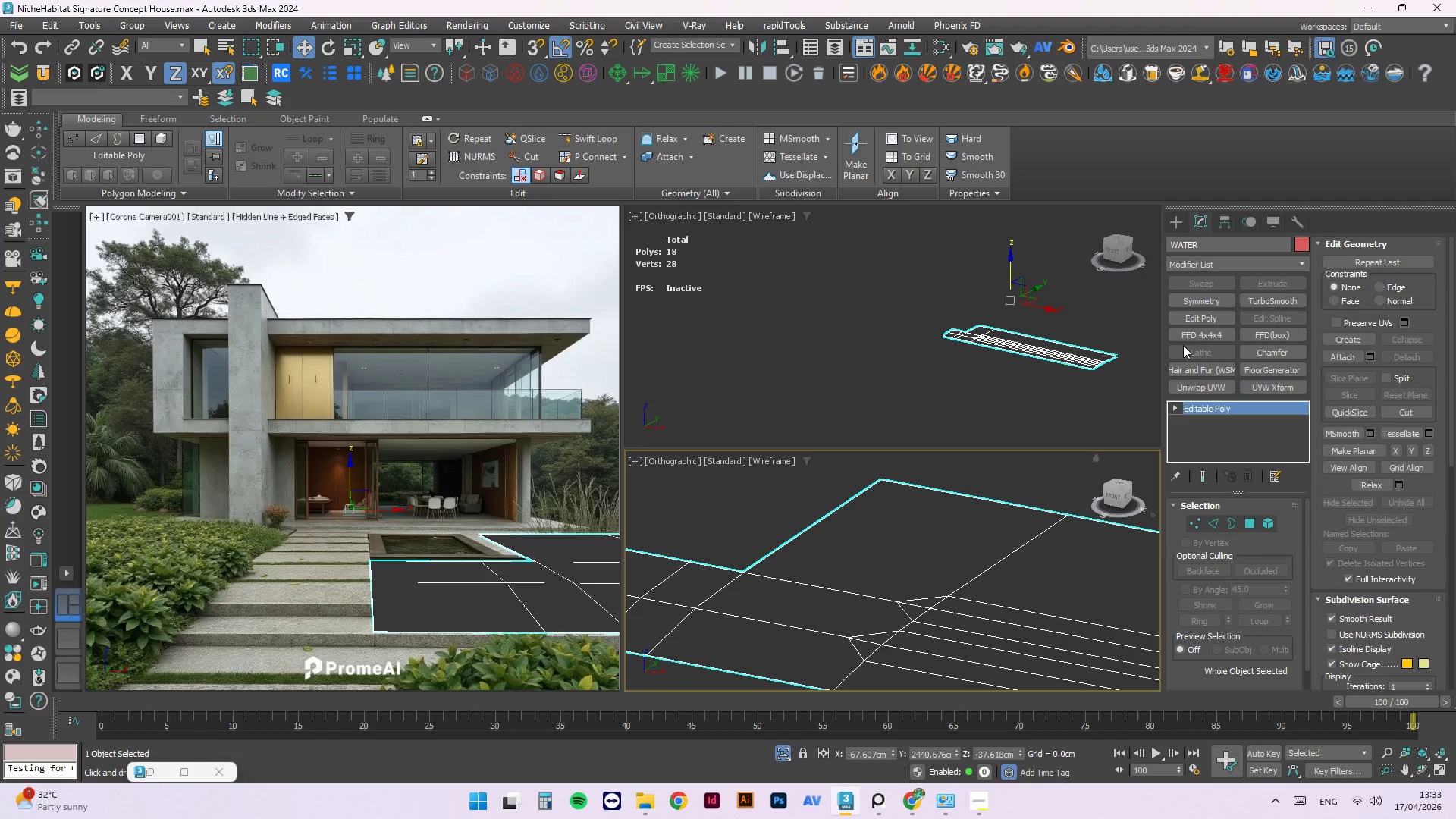 
wait(7.97)
 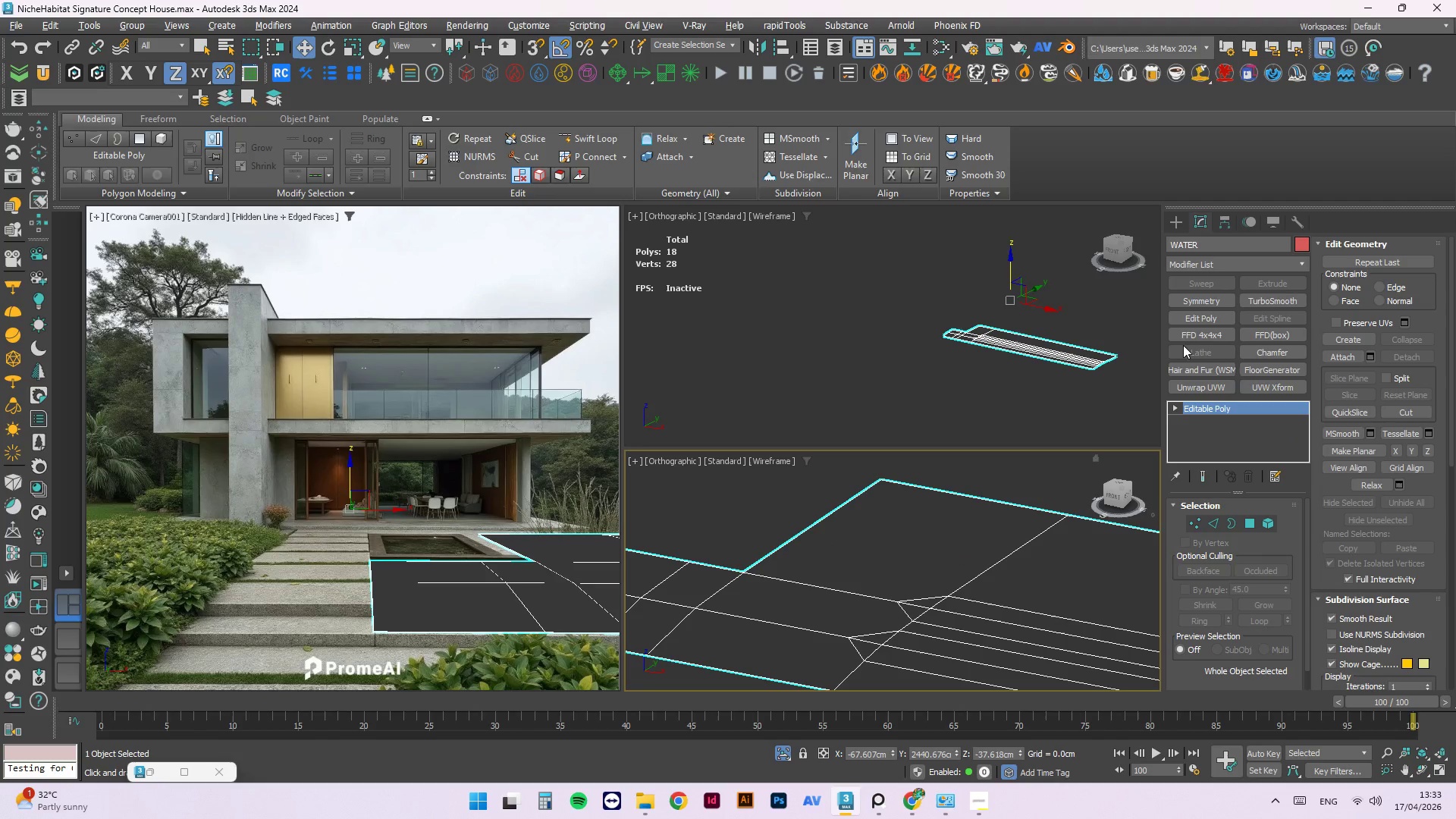 
key(2)
 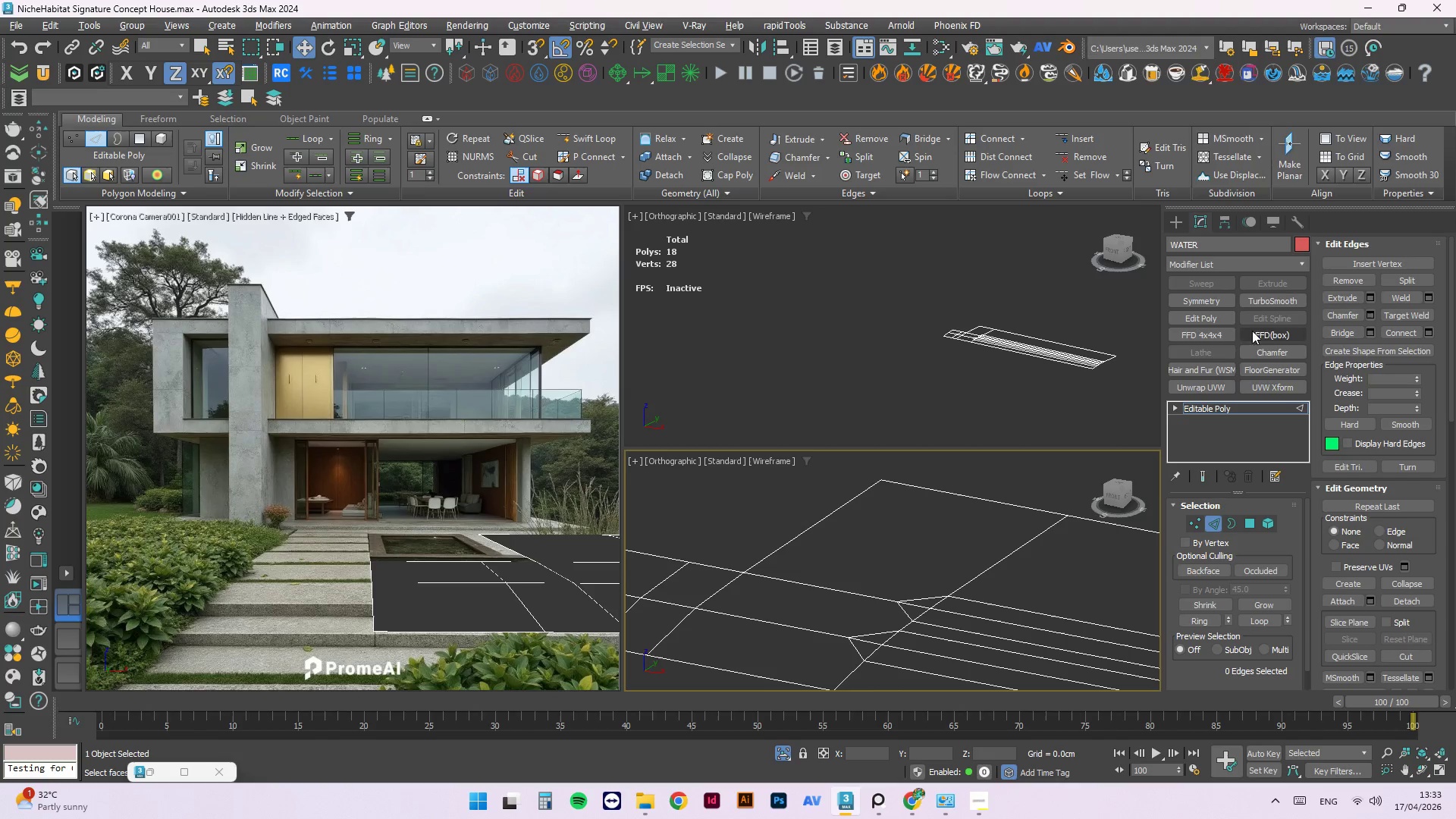 
left_click([825, 589])
 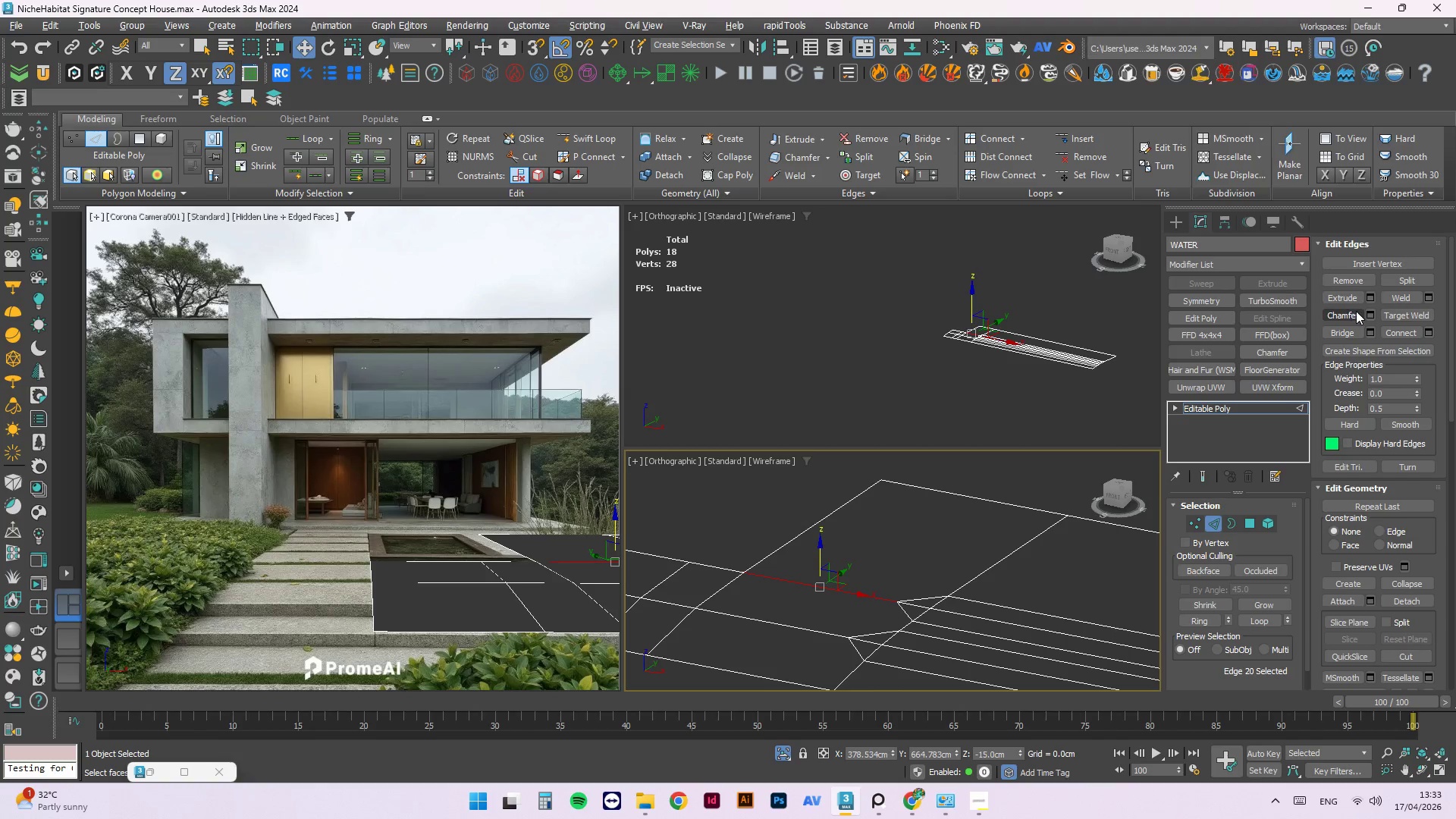 
left_click([1371, 309])
 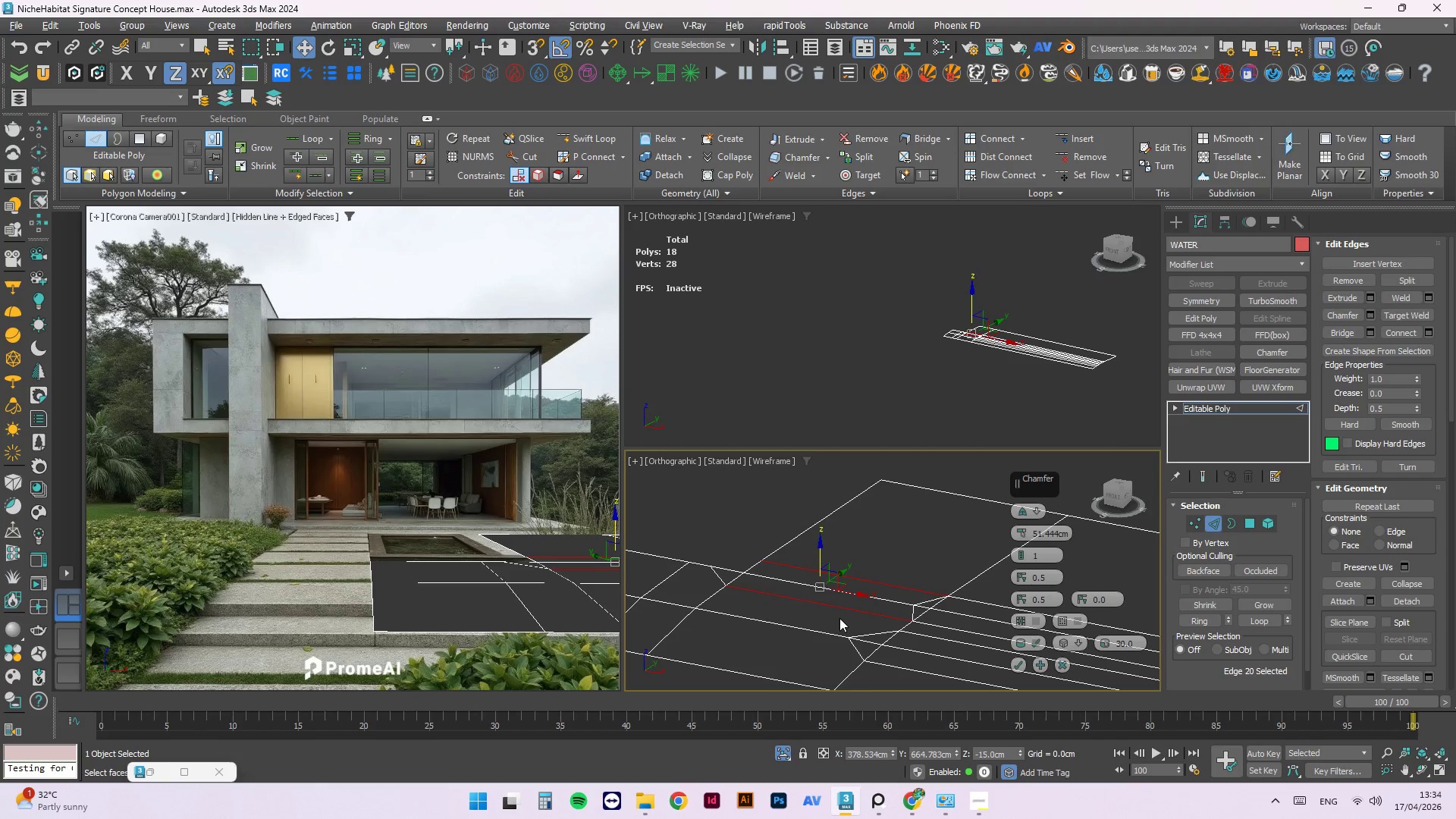 
scroll: coordinate [886, 549], scroll_direction: down, amount: 2.0
 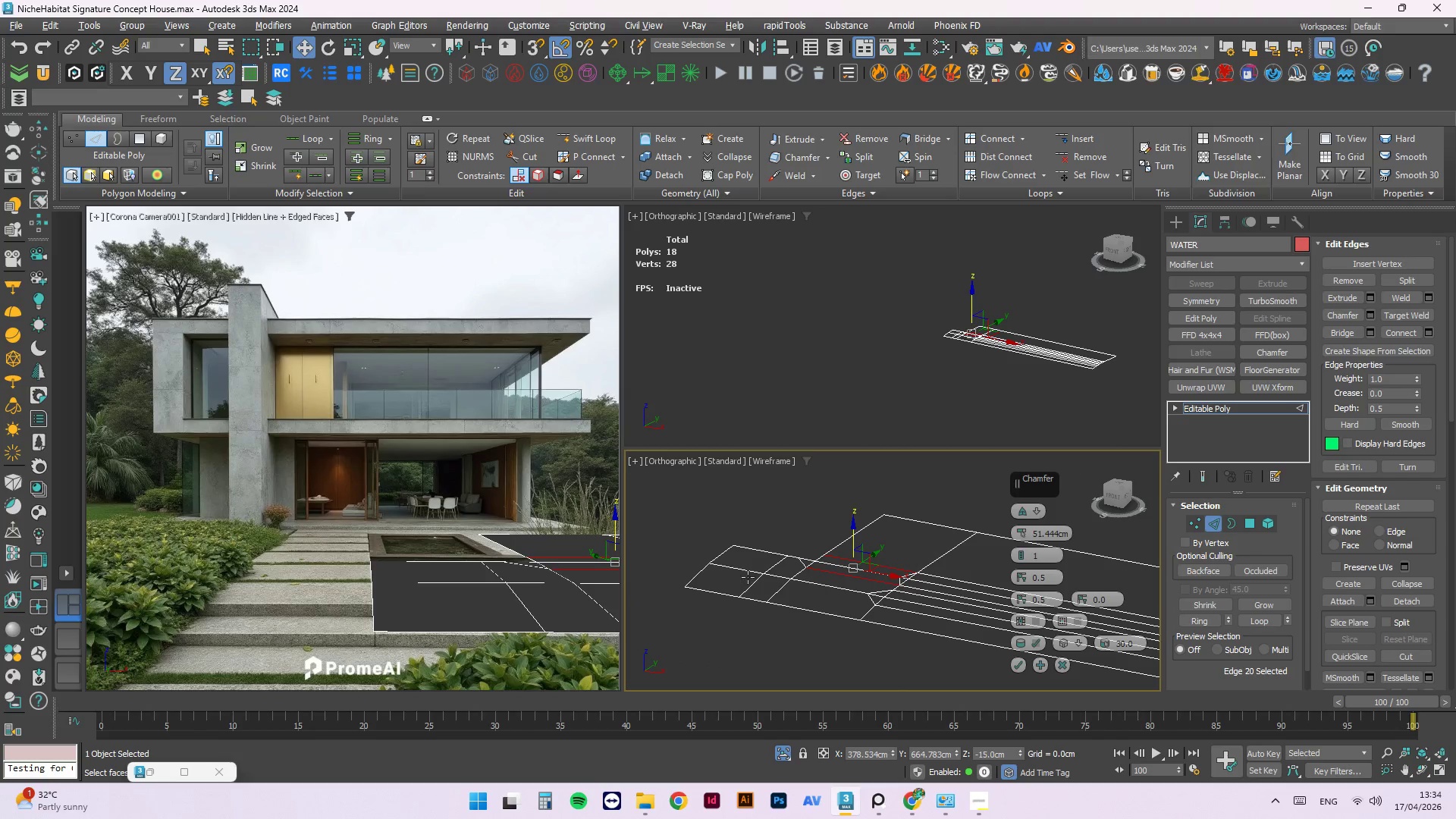 
scroll: coordinate [765, 570], scroll_direction: up, amount: 2.0
 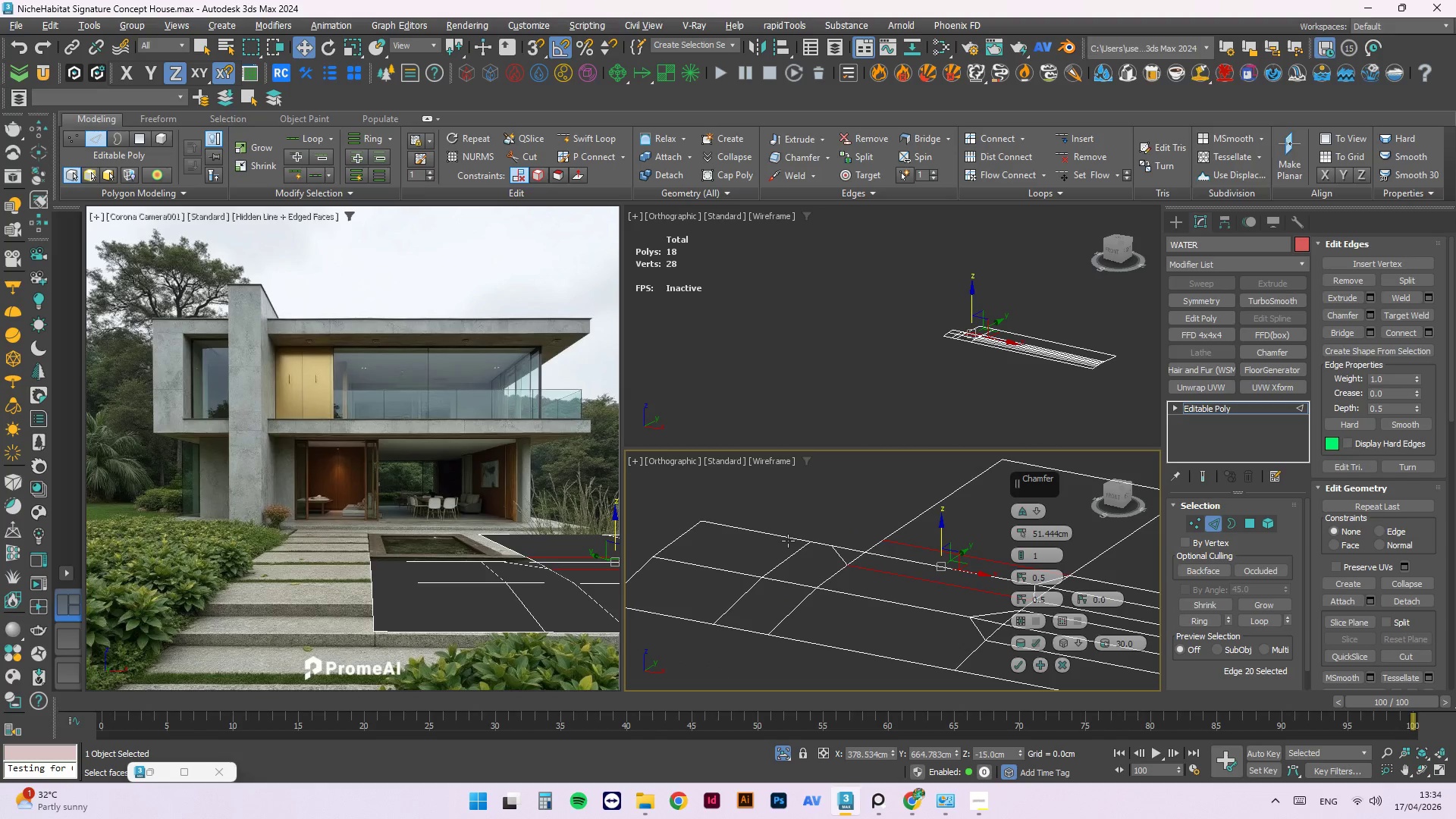 
left_click([788, 538])
 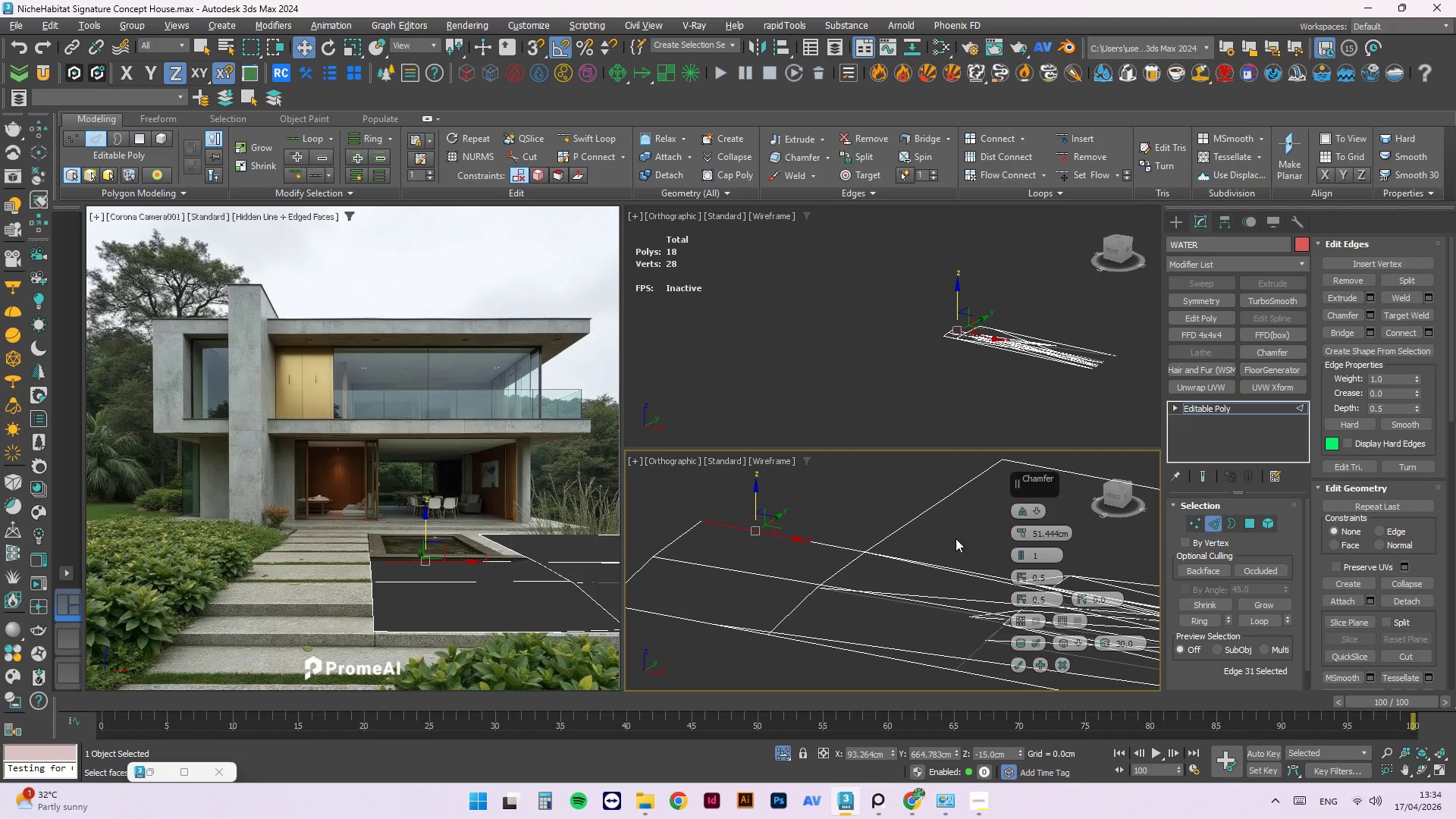 
key(Control+Z)
 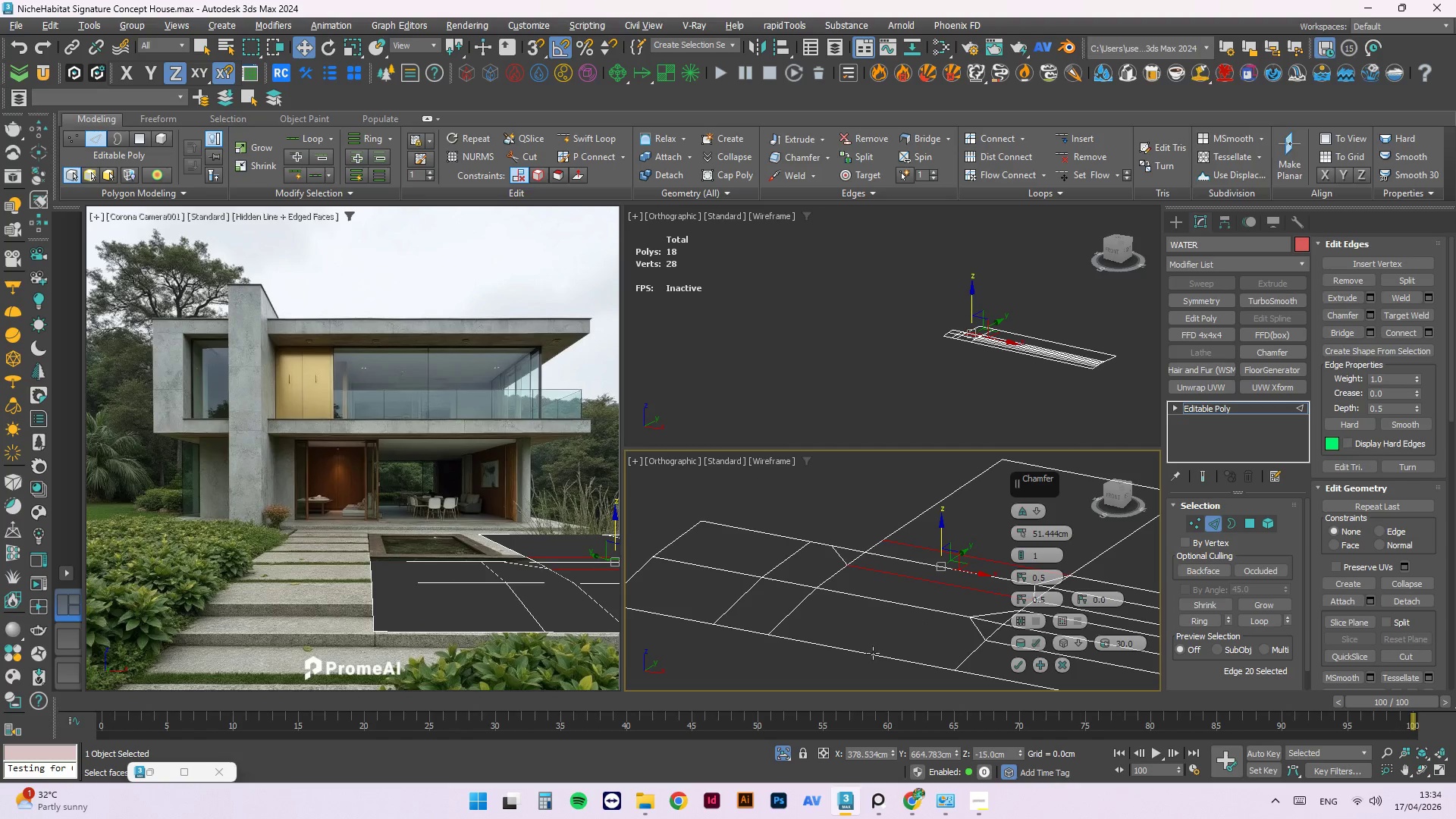 
left_click([893, 601])
 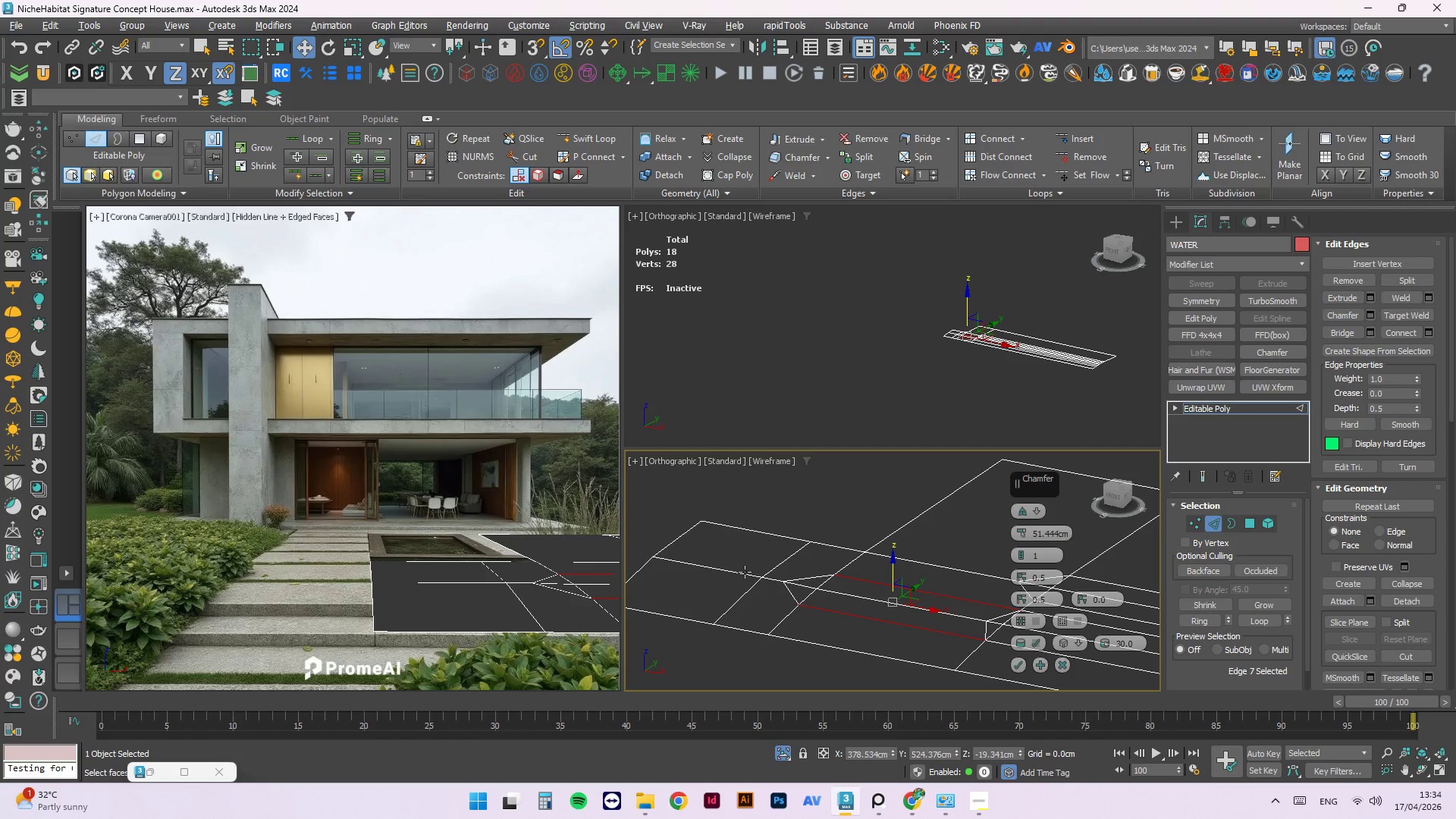 
left_click([744, 570])
 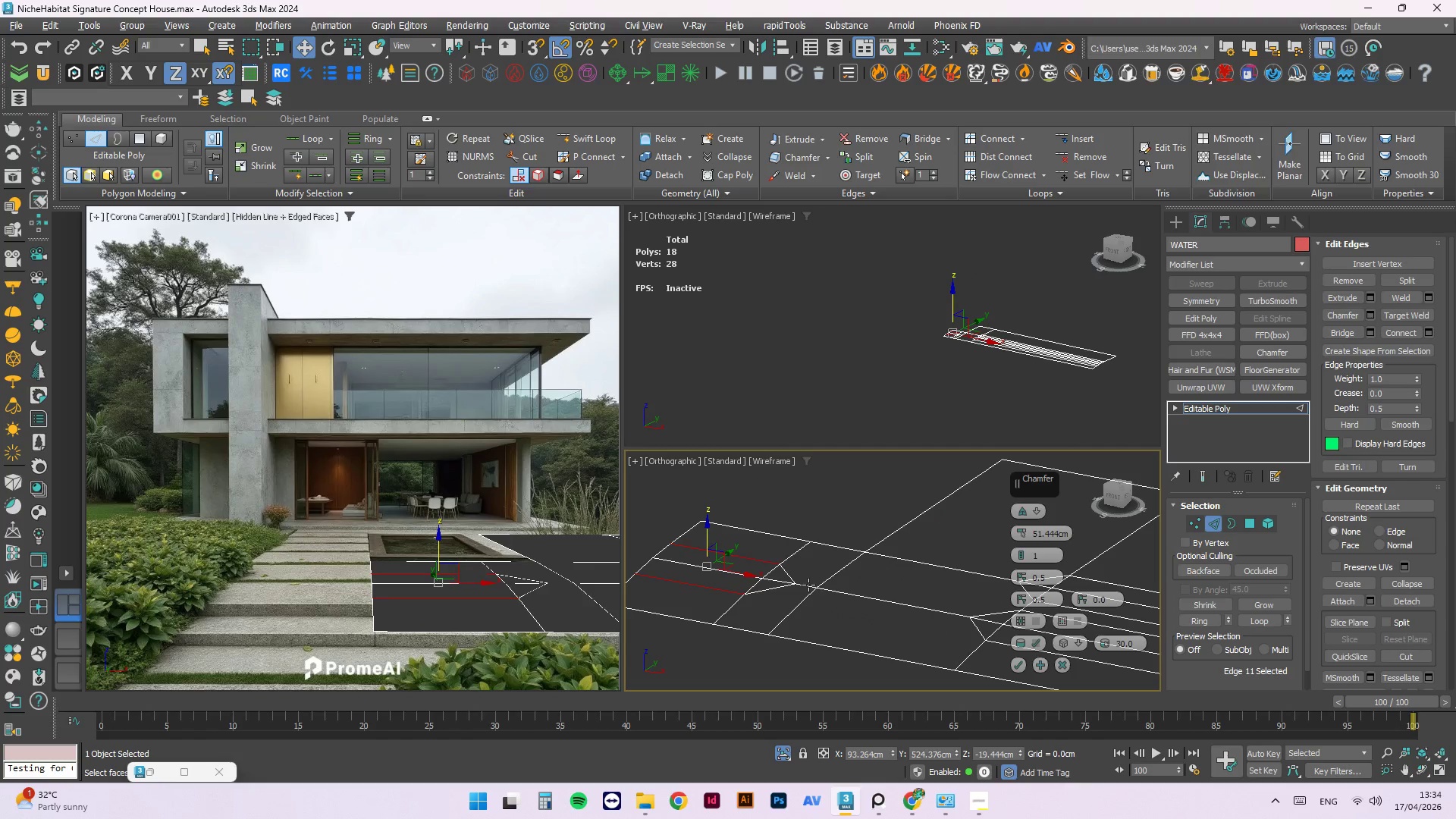 
hold_key(key=ControlLeft, duration=2.88)
left_click([806, 585])
 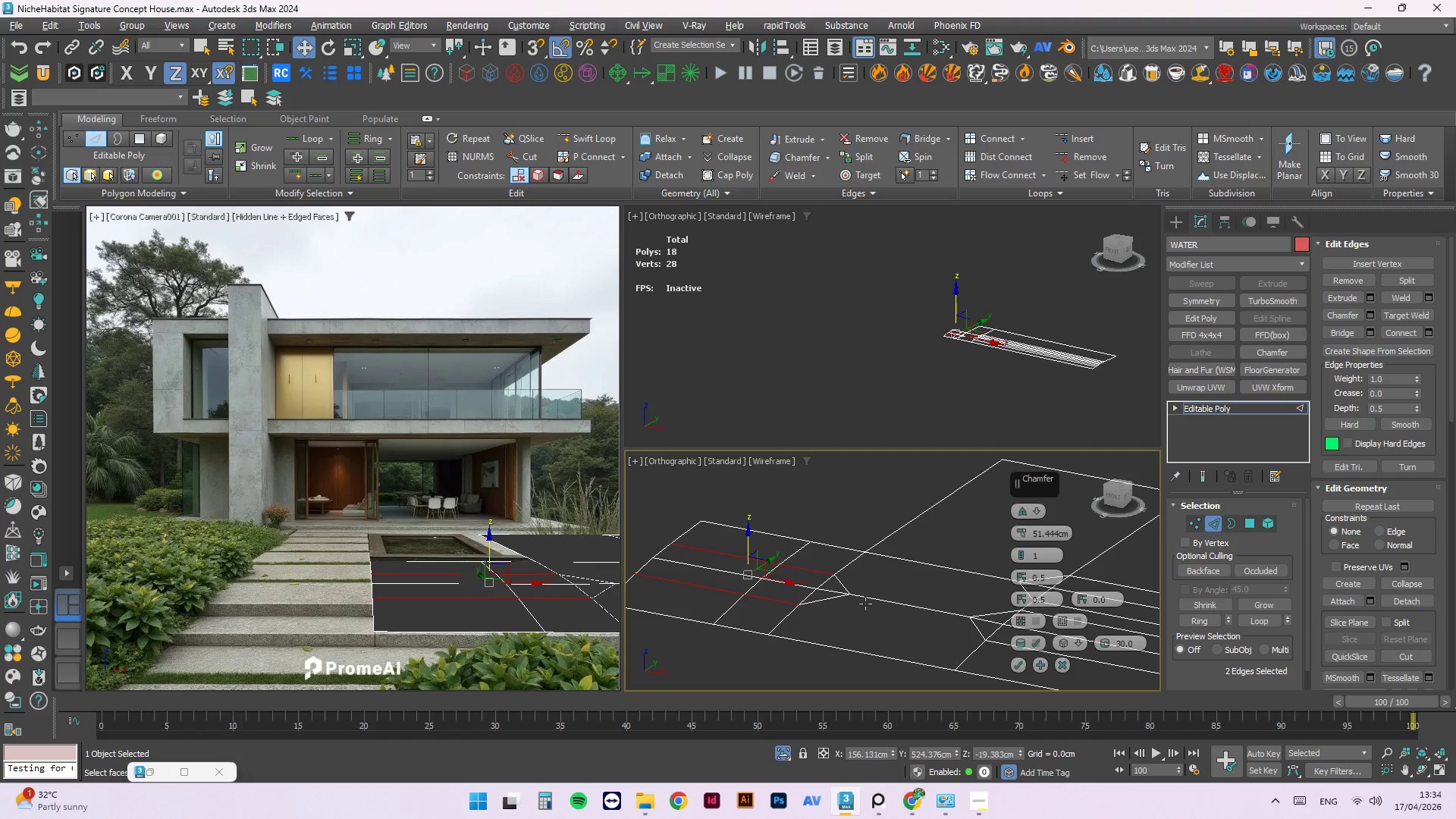 
left_click([869, 601])
 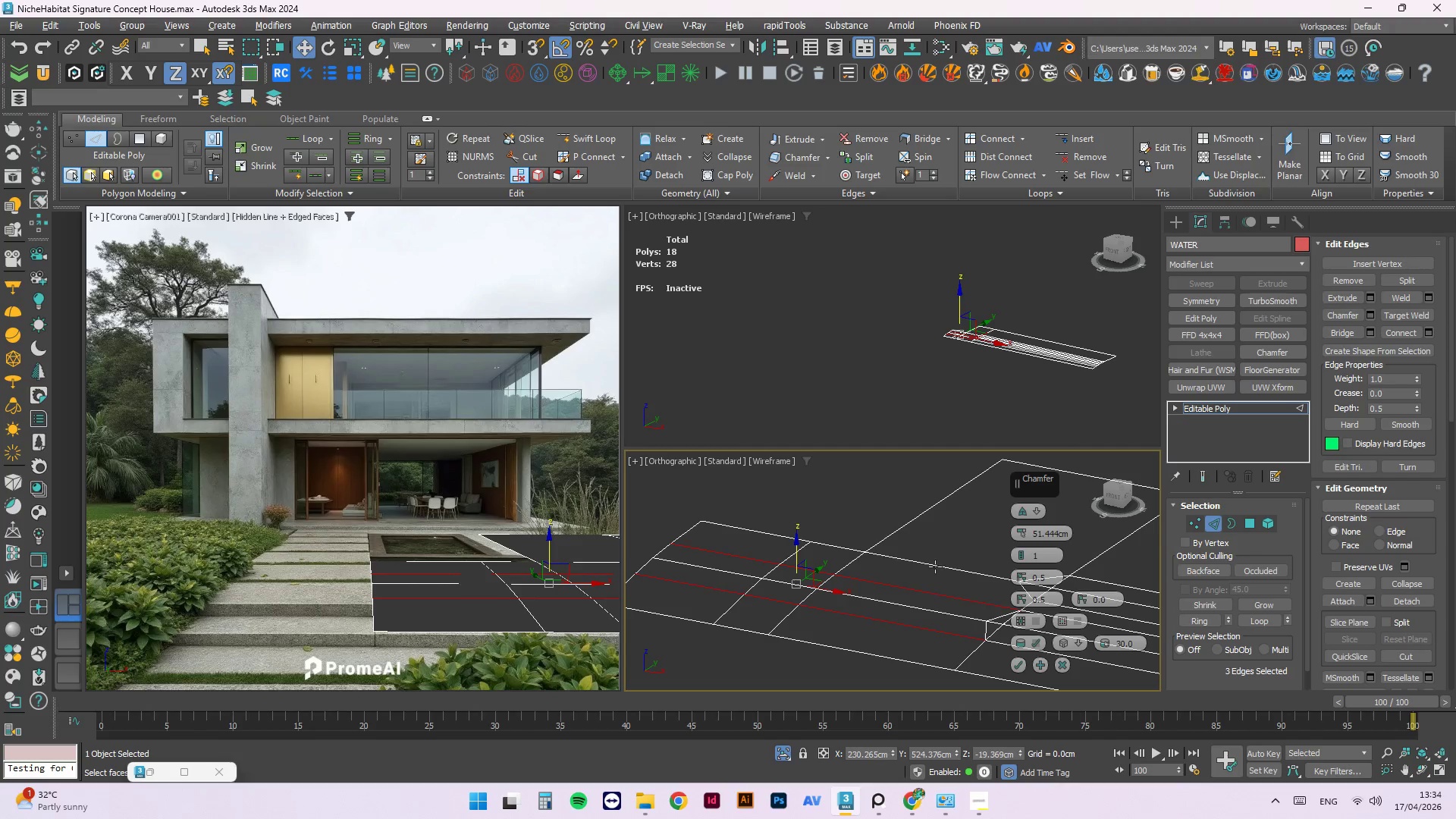 
left_click([935, 565])
 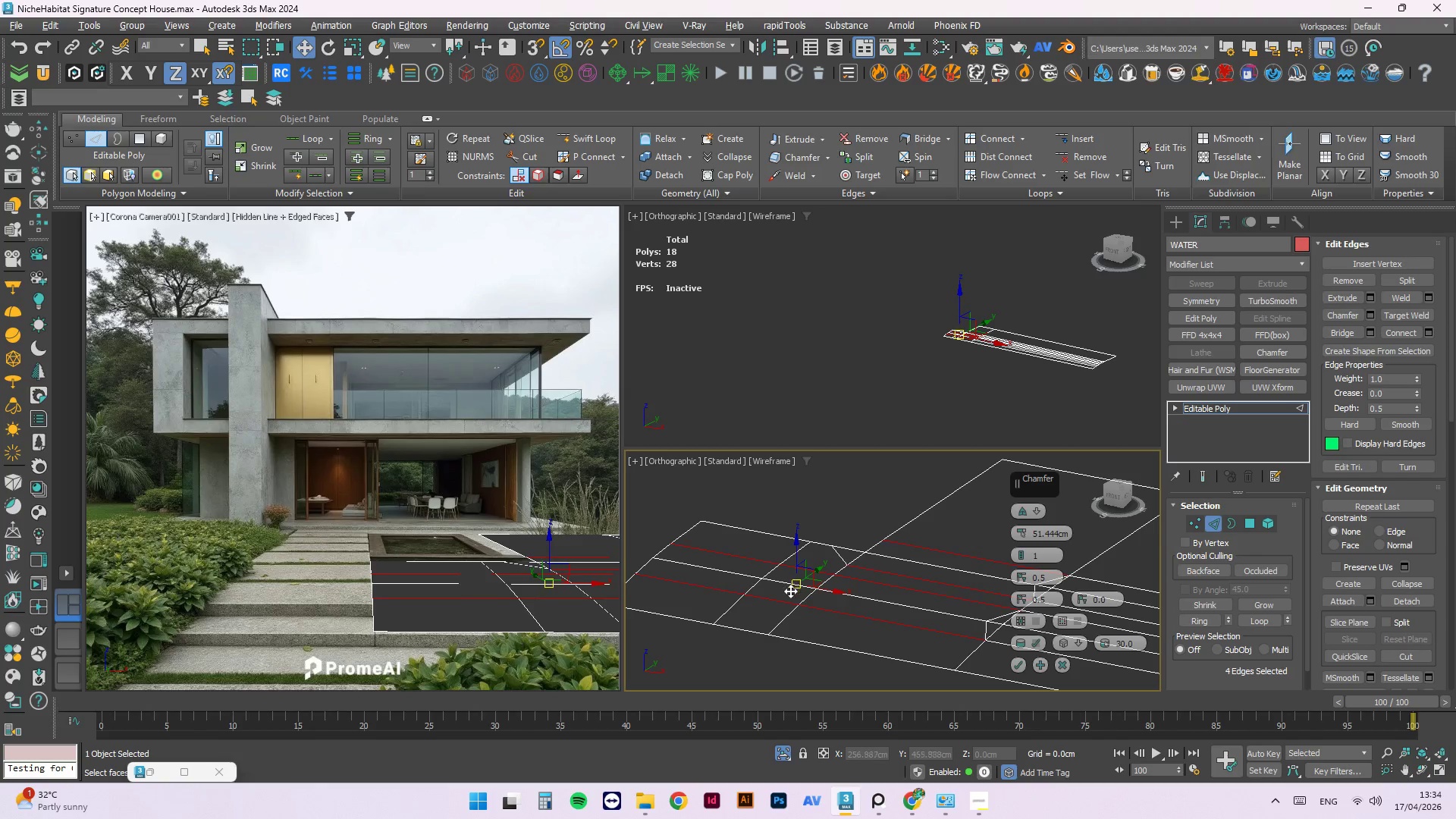 
scroll: coordinate [799, 544], scroll_direction: down, amount: 3.0
 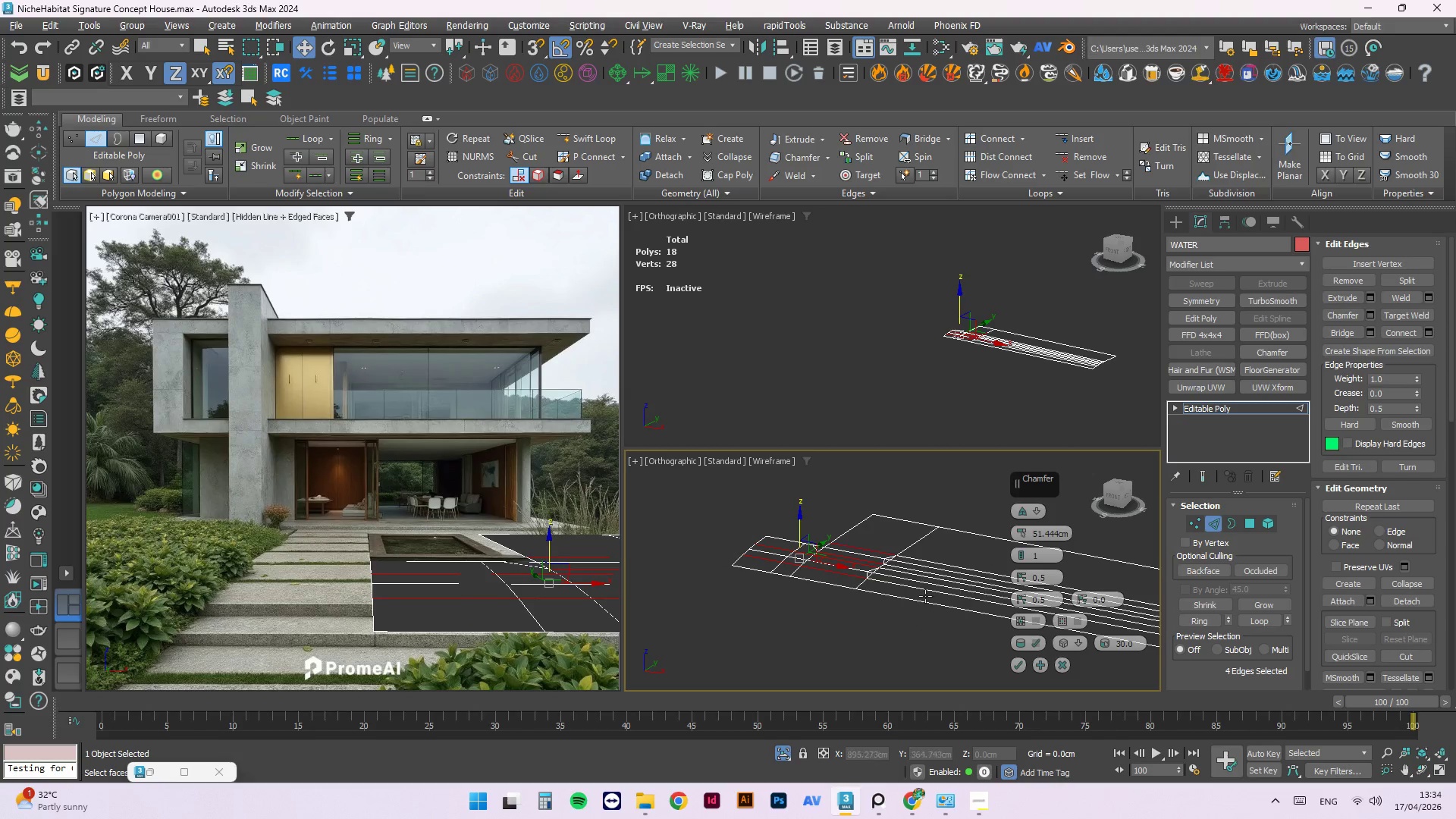 
scroll: coordinate [896, 581], scroll_direction: up, amount: 2.0
 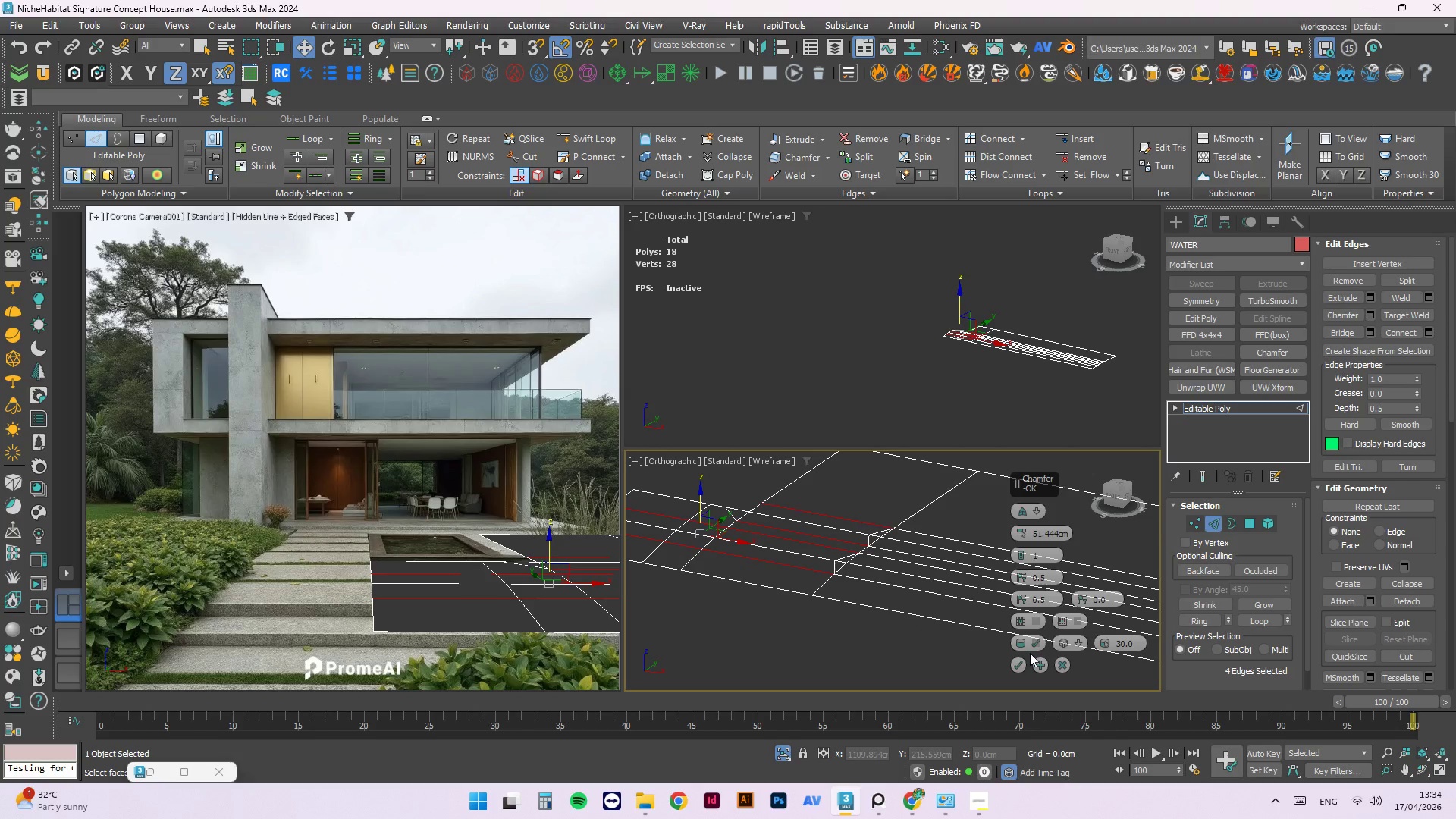 
left_click([1069, 641])
 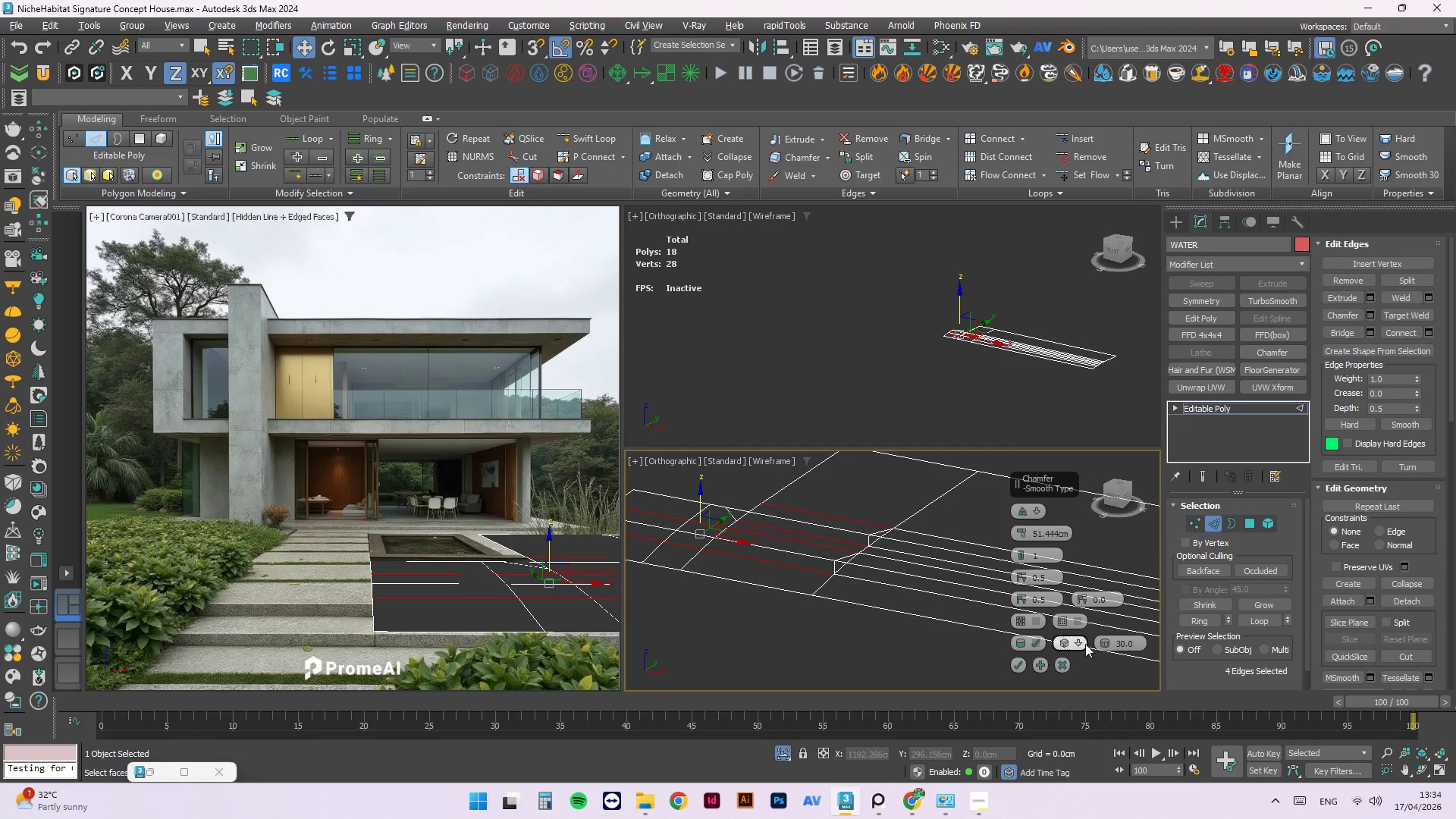 
left_click([1082, 641])
 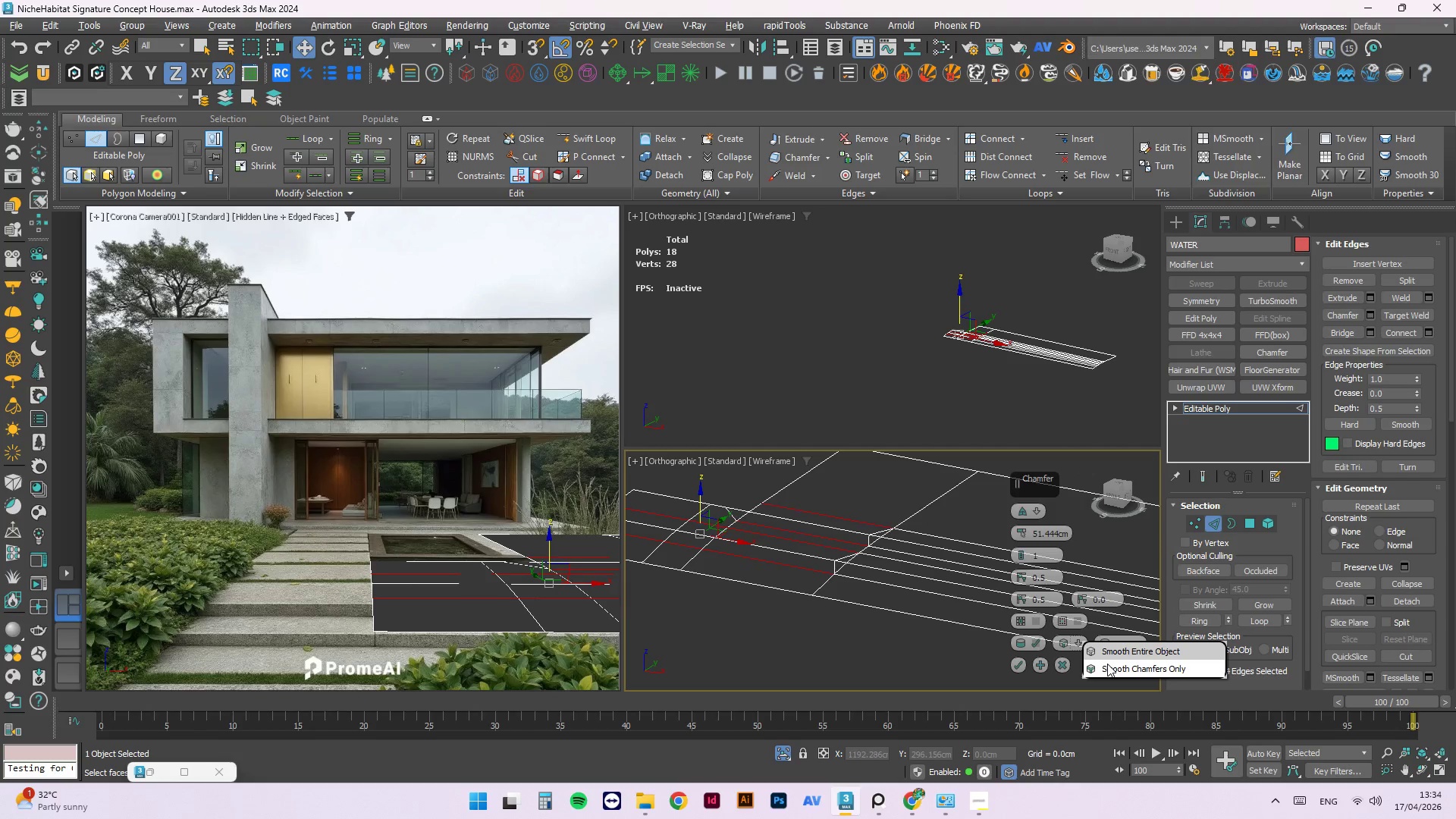 
left_click([1107, 664])
 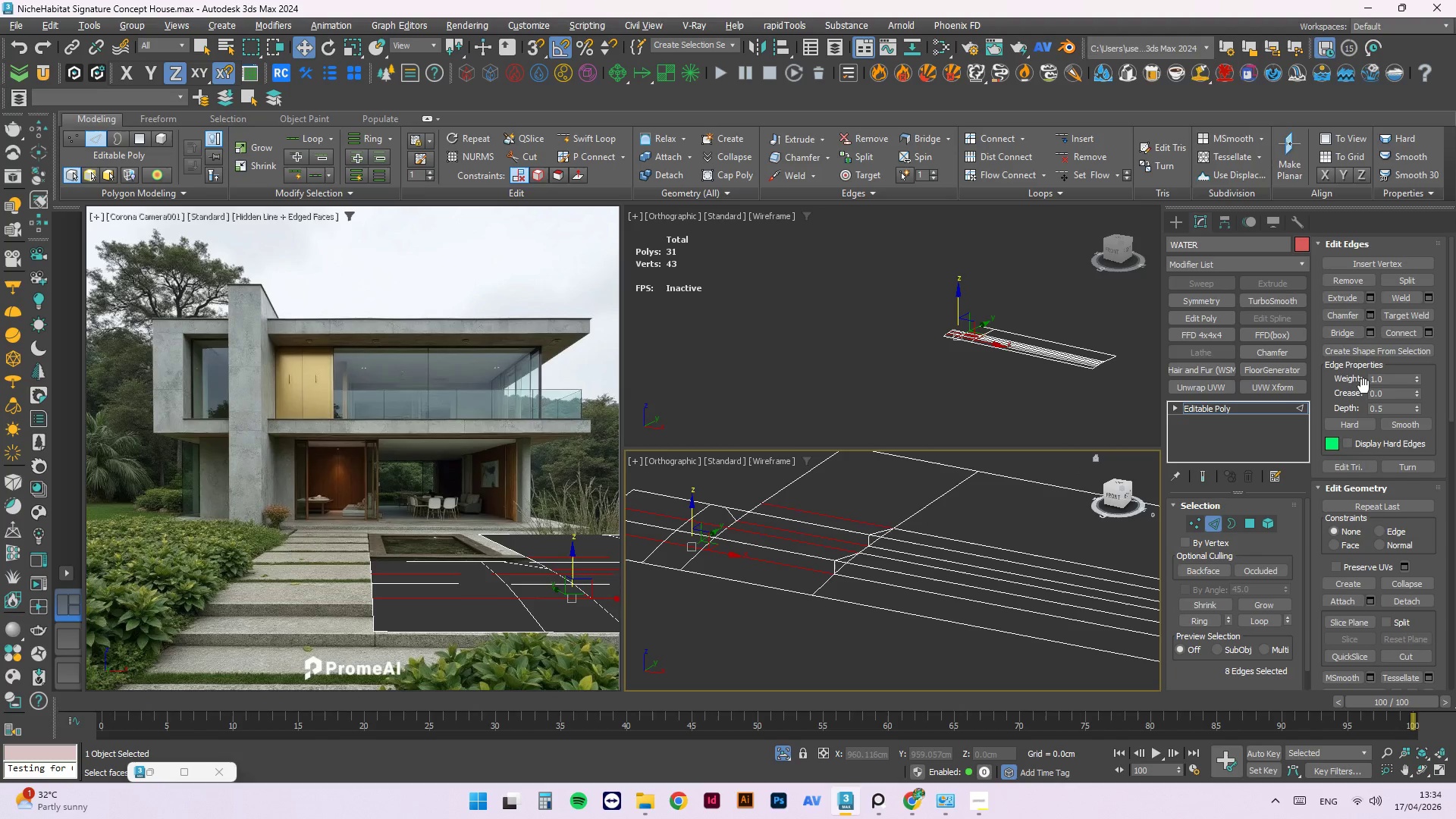 
left_click([1301, 409])
 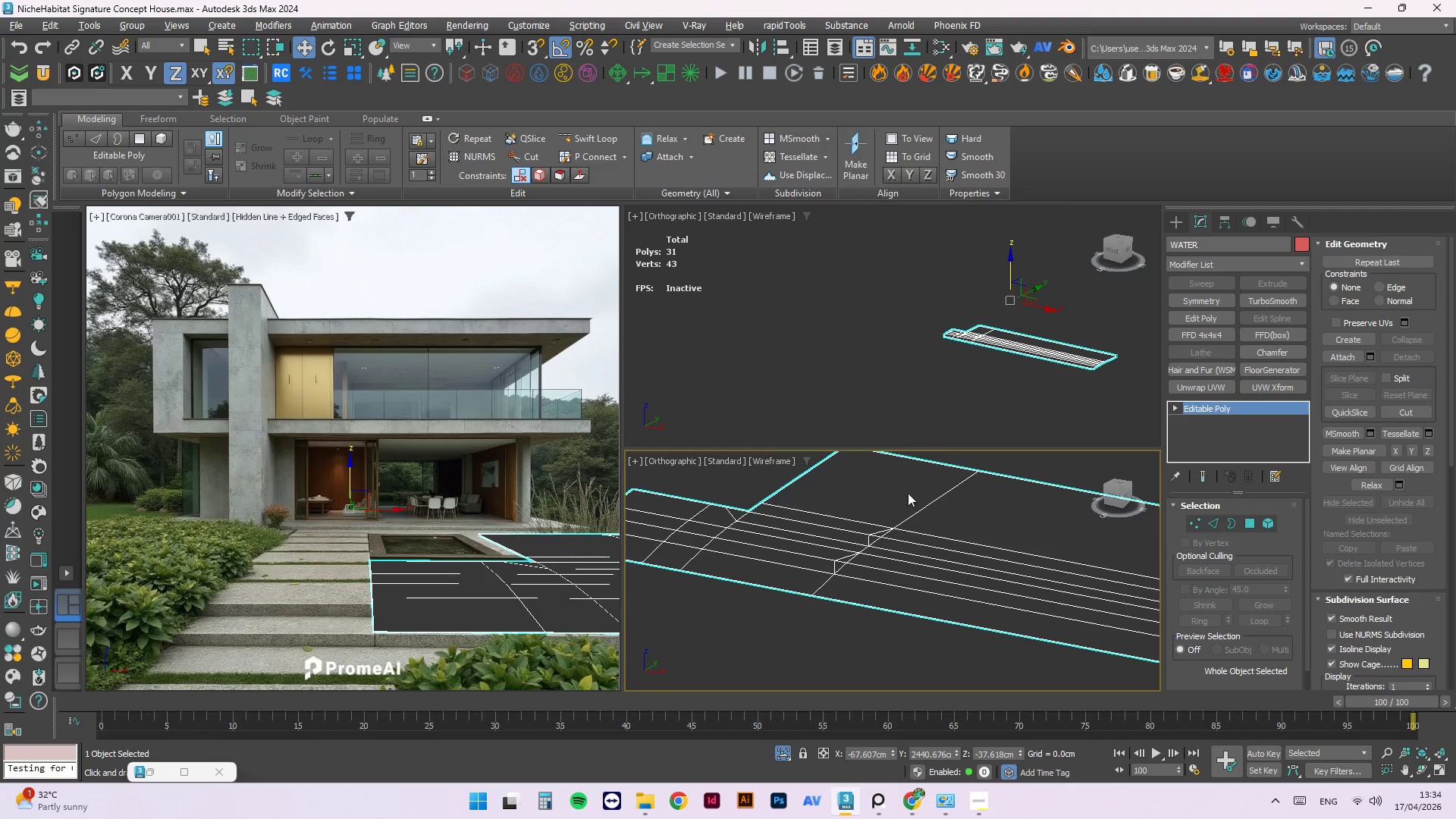 
scroll: coordinate [869, 536], scroll_direction: down, amount: 3.0
 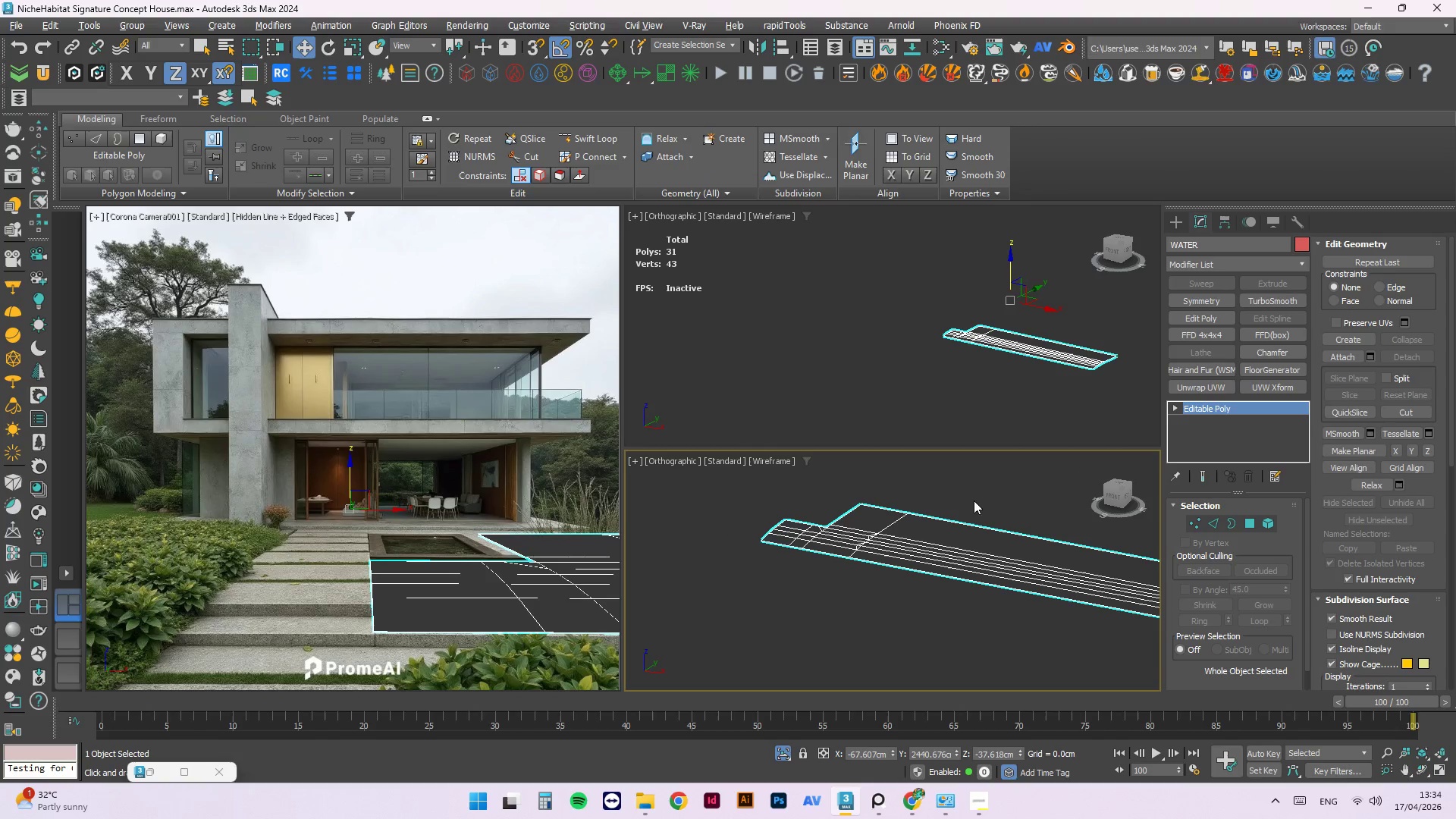 
left_click([979, 492])
 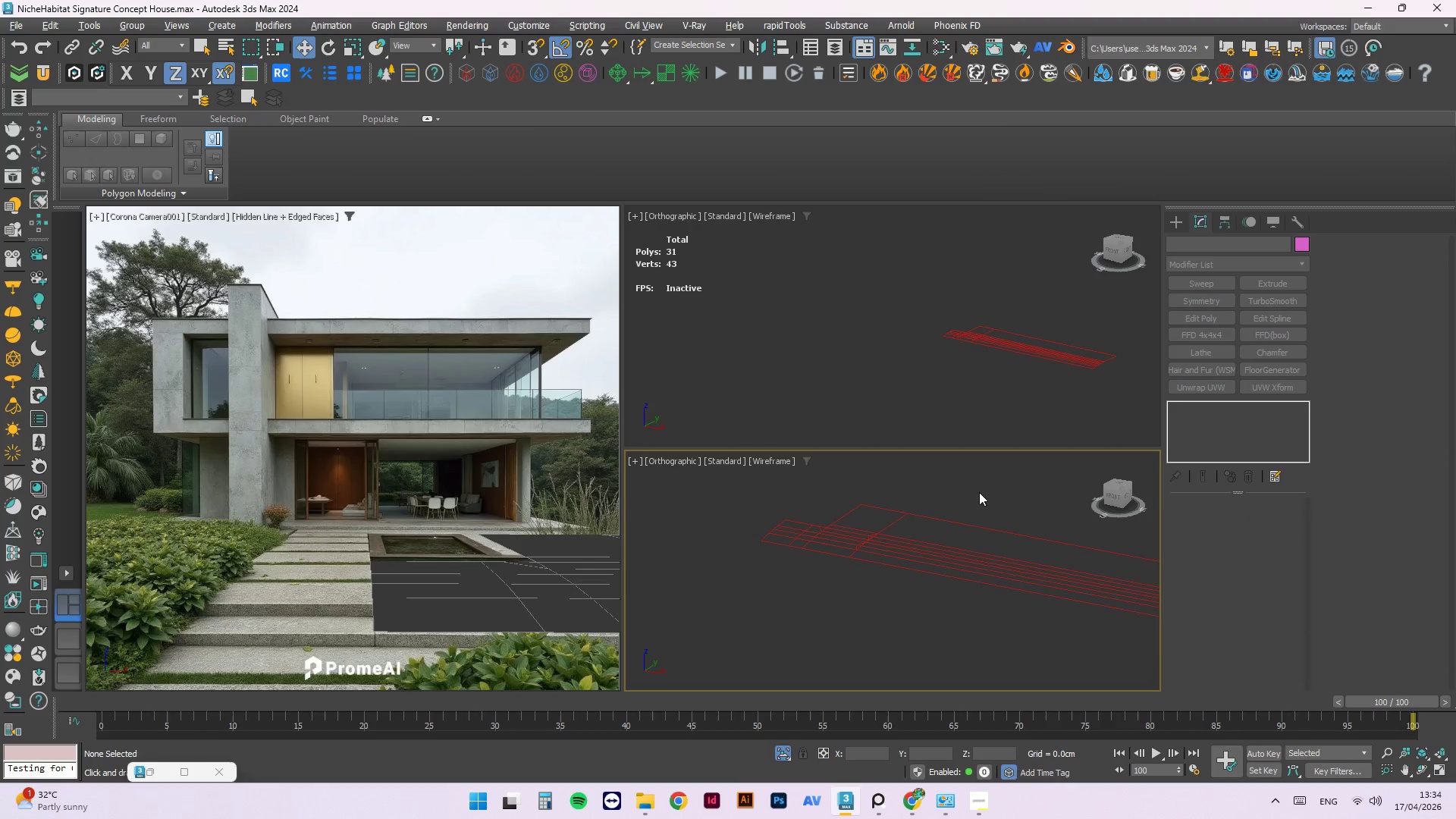 
right_click([979, 492])
 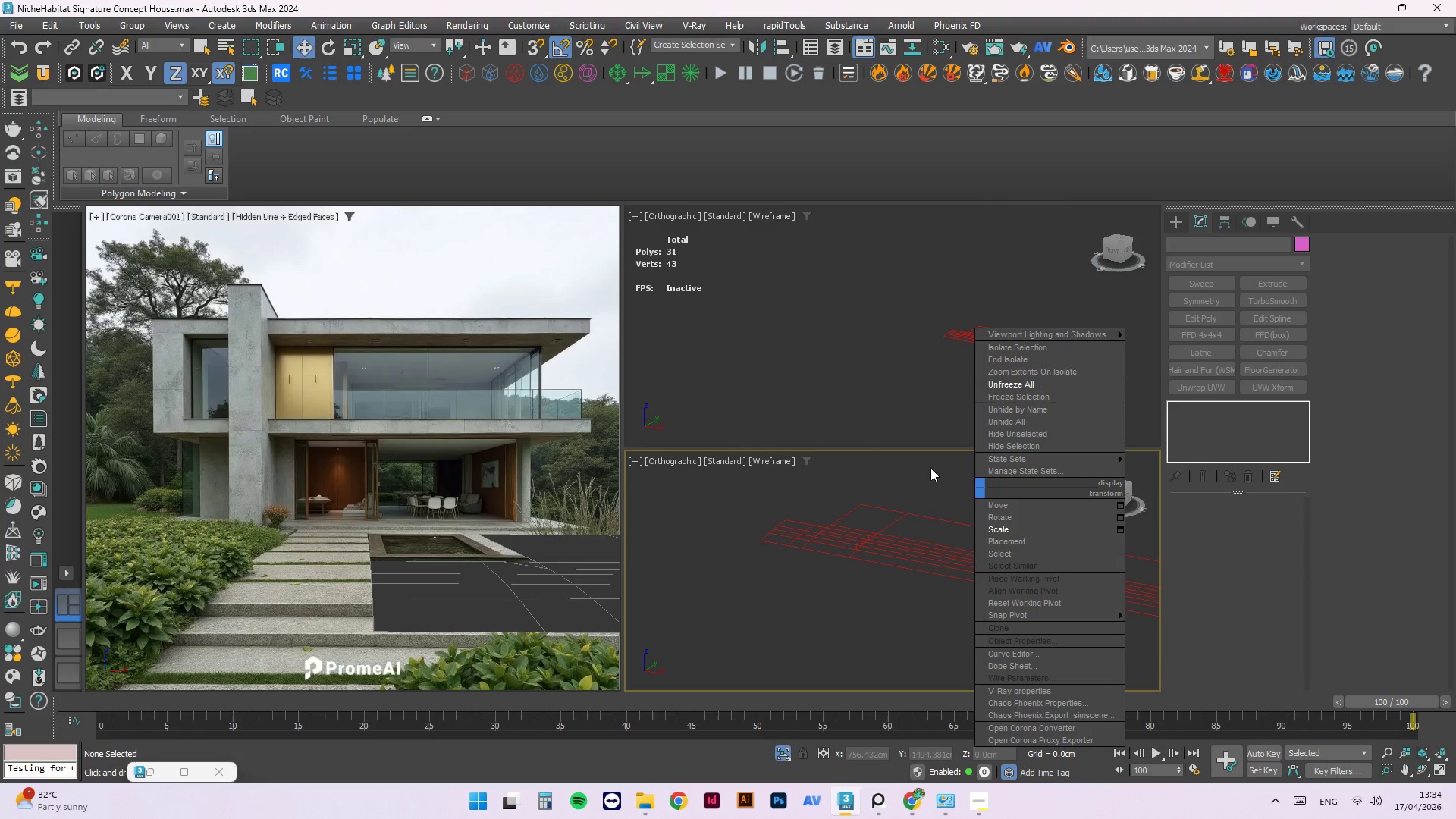 
left_click([930, 497])
 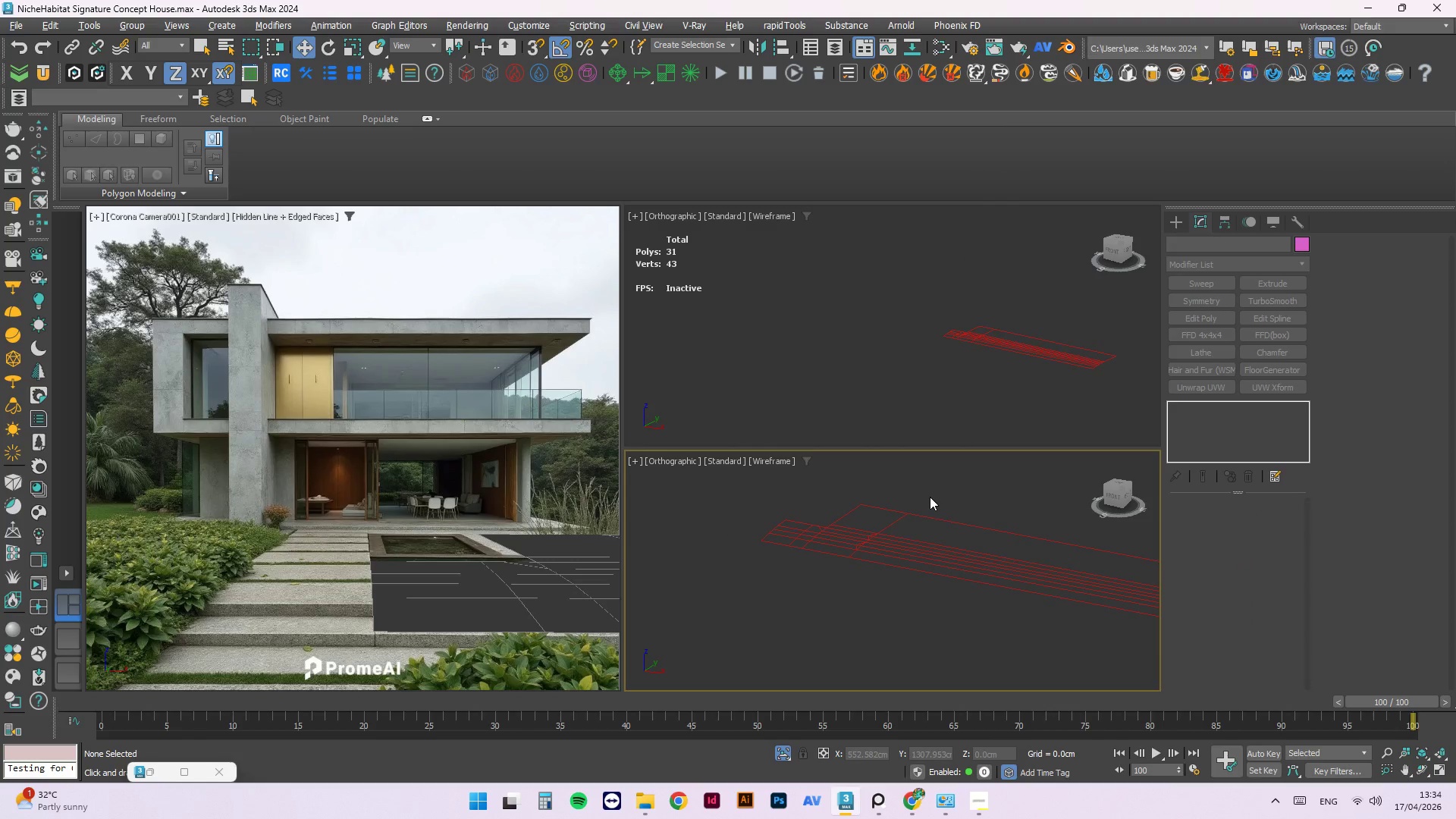 
key(Control+S)
 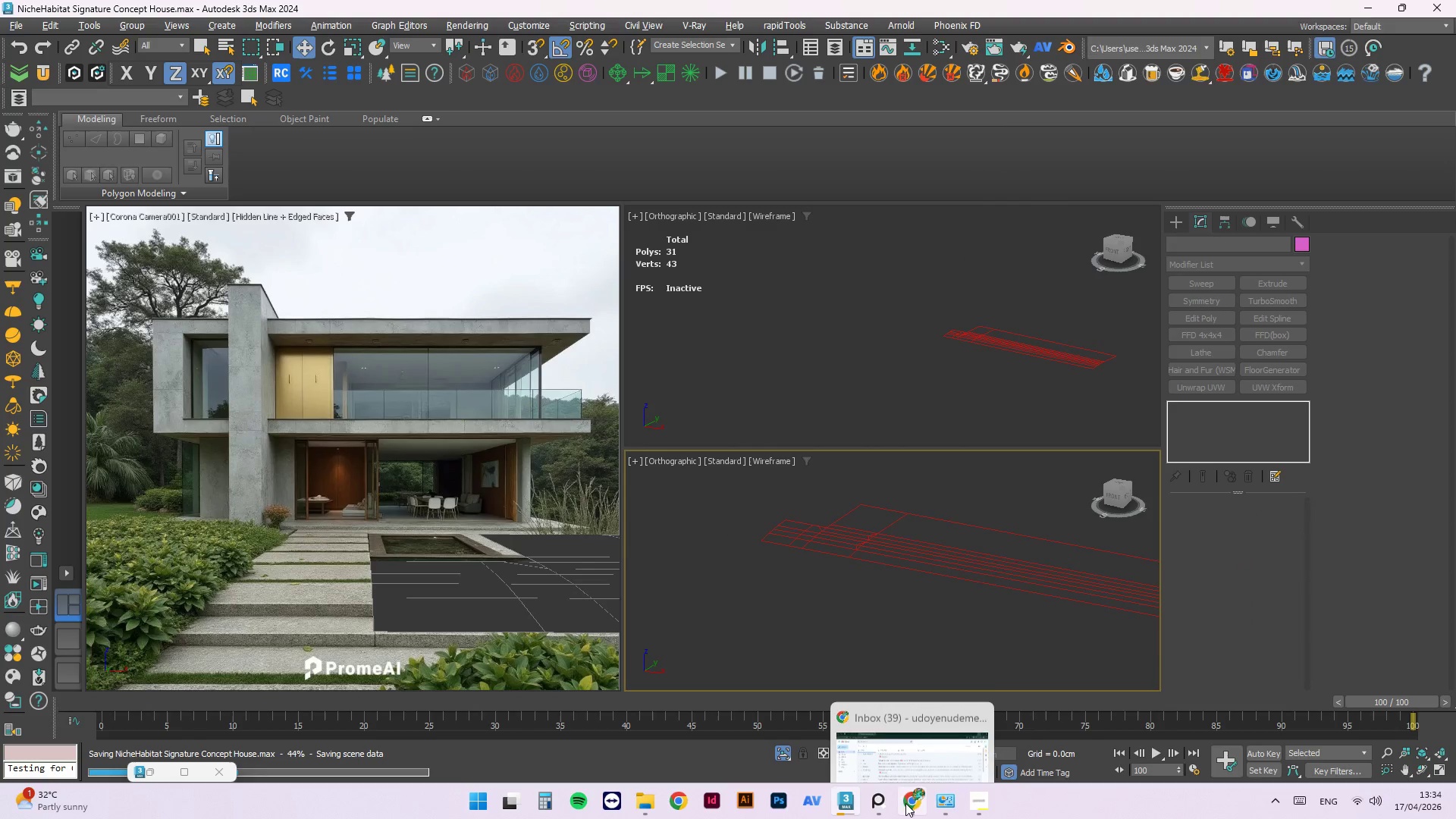 
mouse_move([739, 796])
 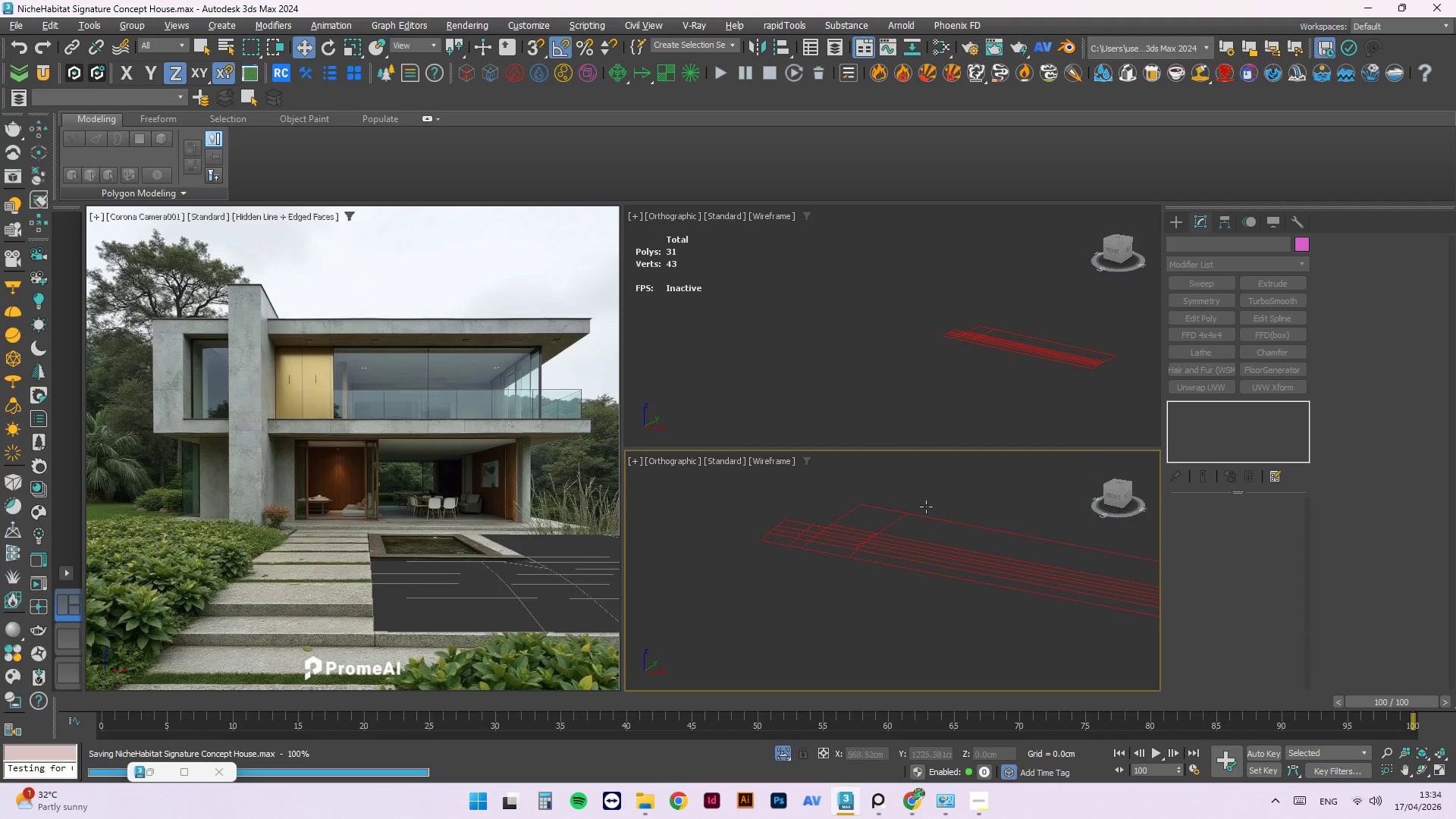 
scroll: coordinate [947, 642], scroll_direction: up, amount: 4.0
 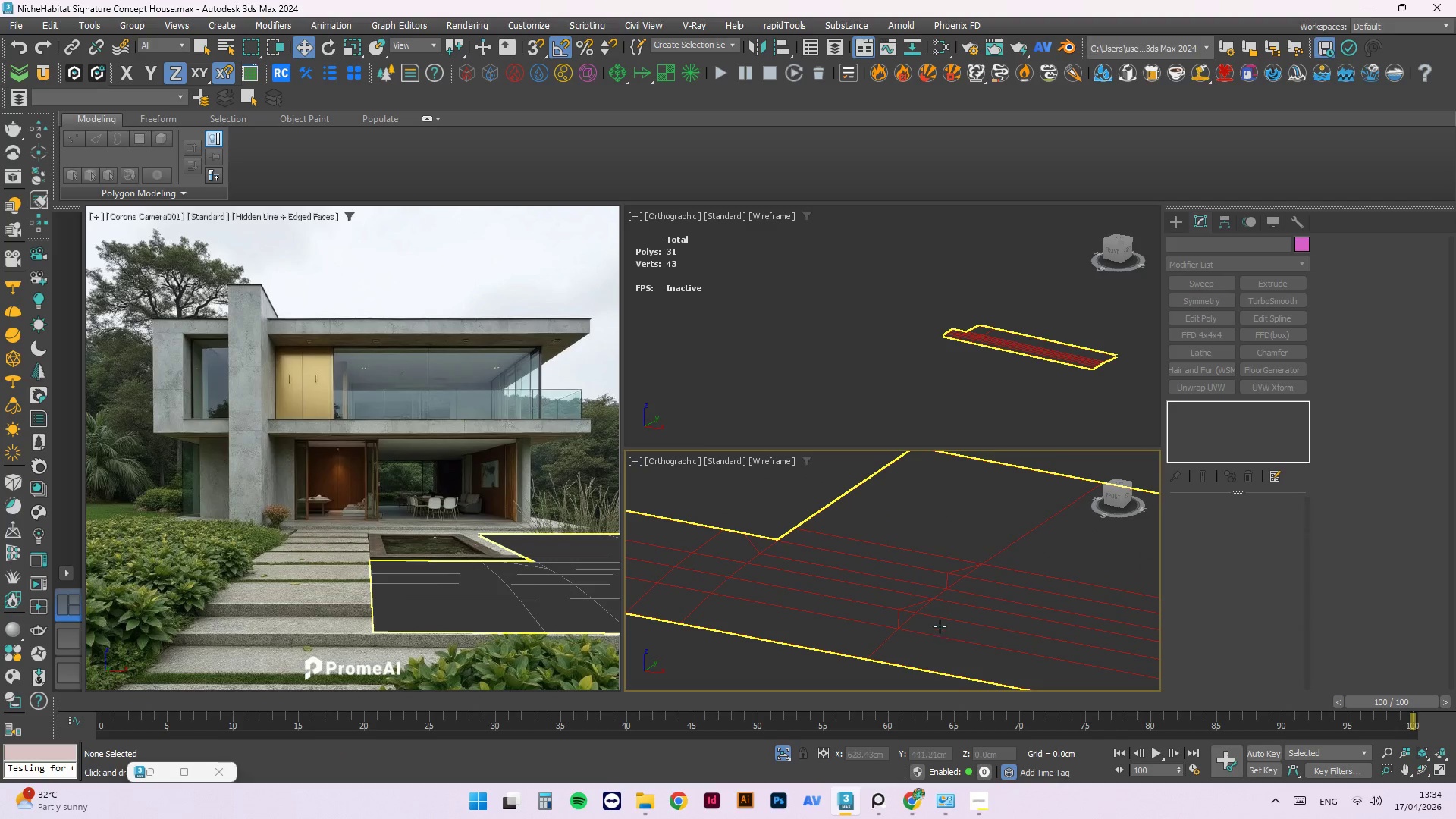 
scroll: coordinate [949, 607], scroll_direction: down, amount: 2.0
 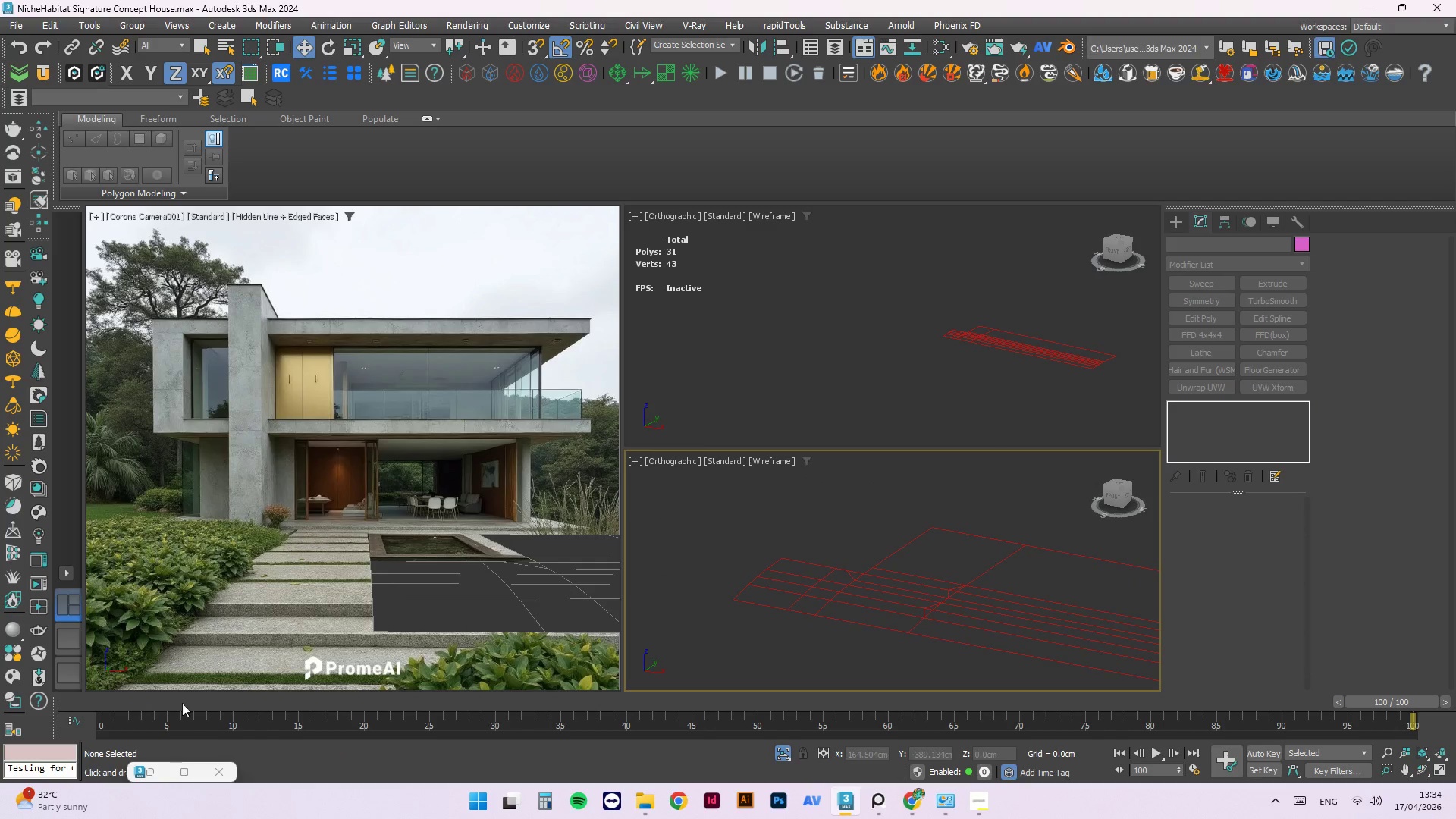 
left_click([38, 585])
 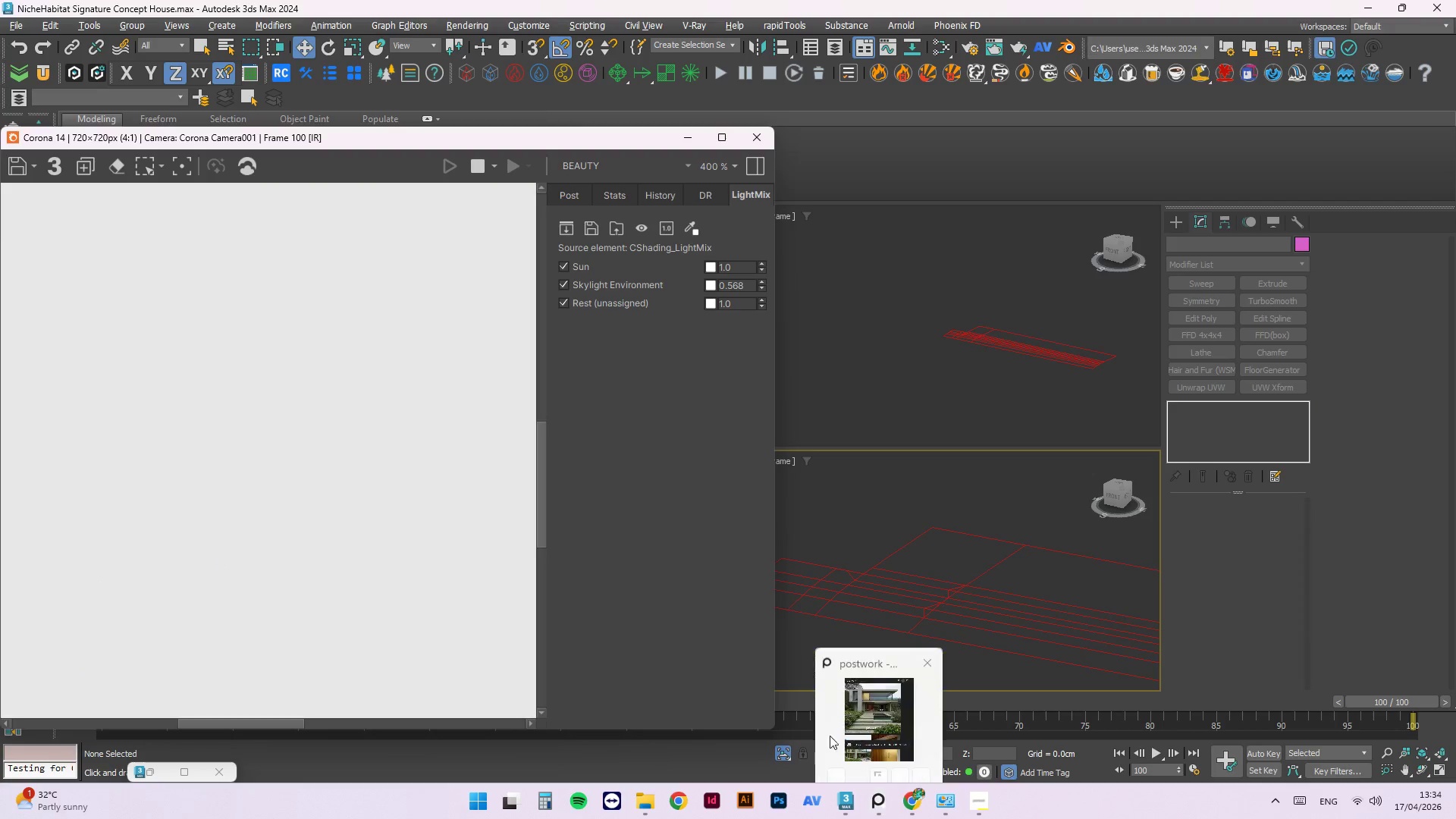 
left_click([787, 756])
 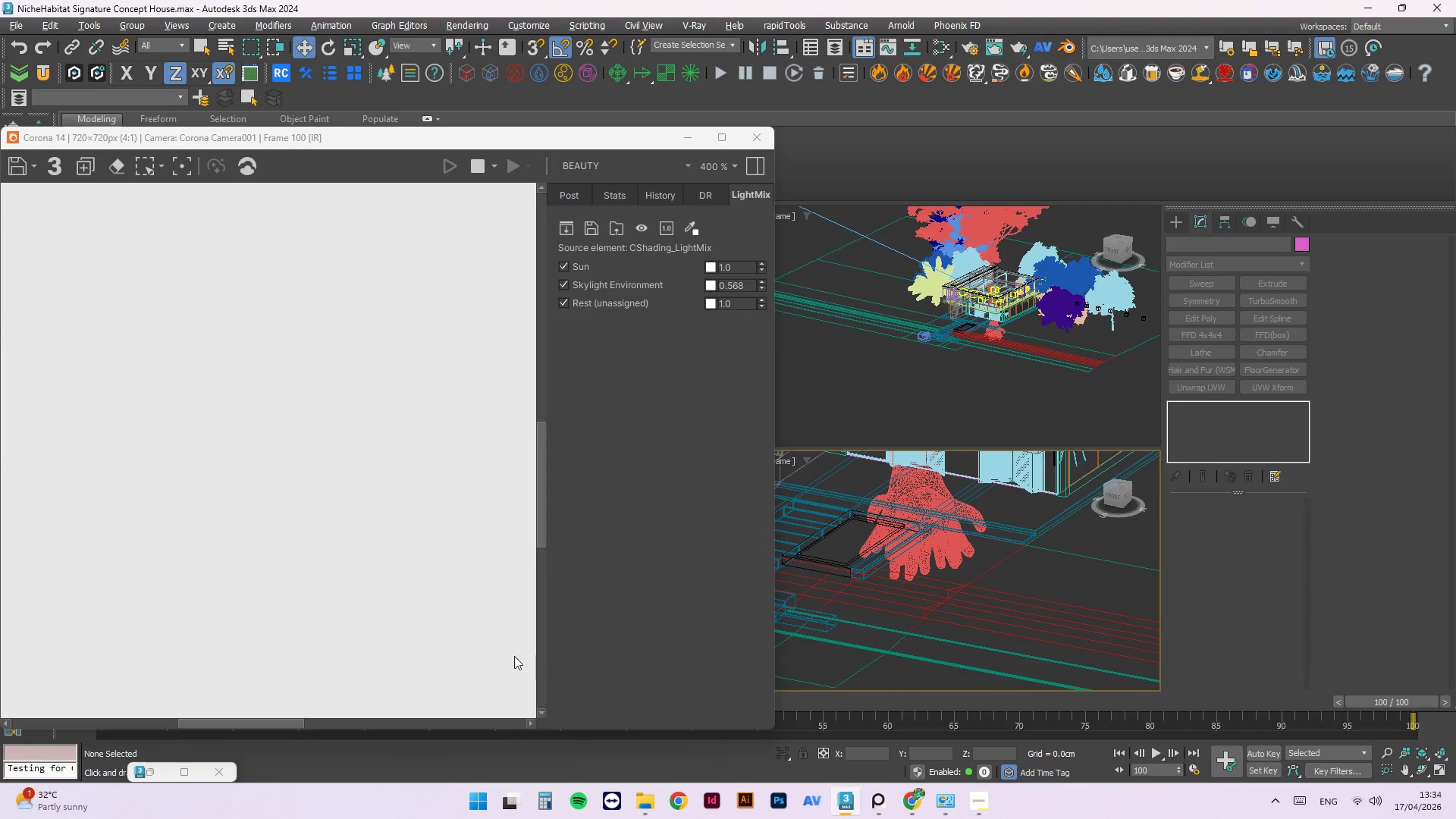 
scroll: coordinate [346, 510], scroll_direction: down, amount: 2.0
 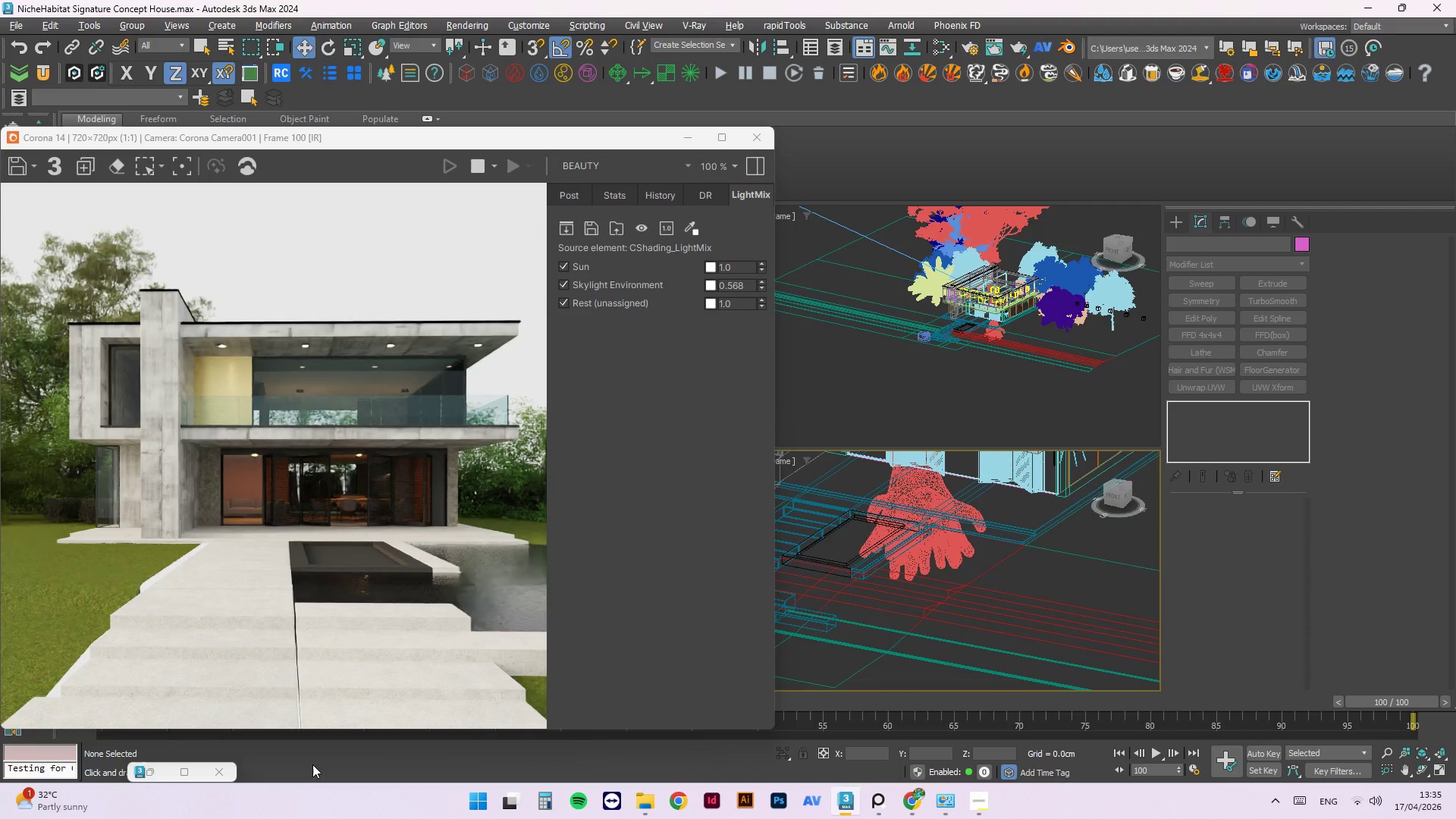 
wait(26.19)
 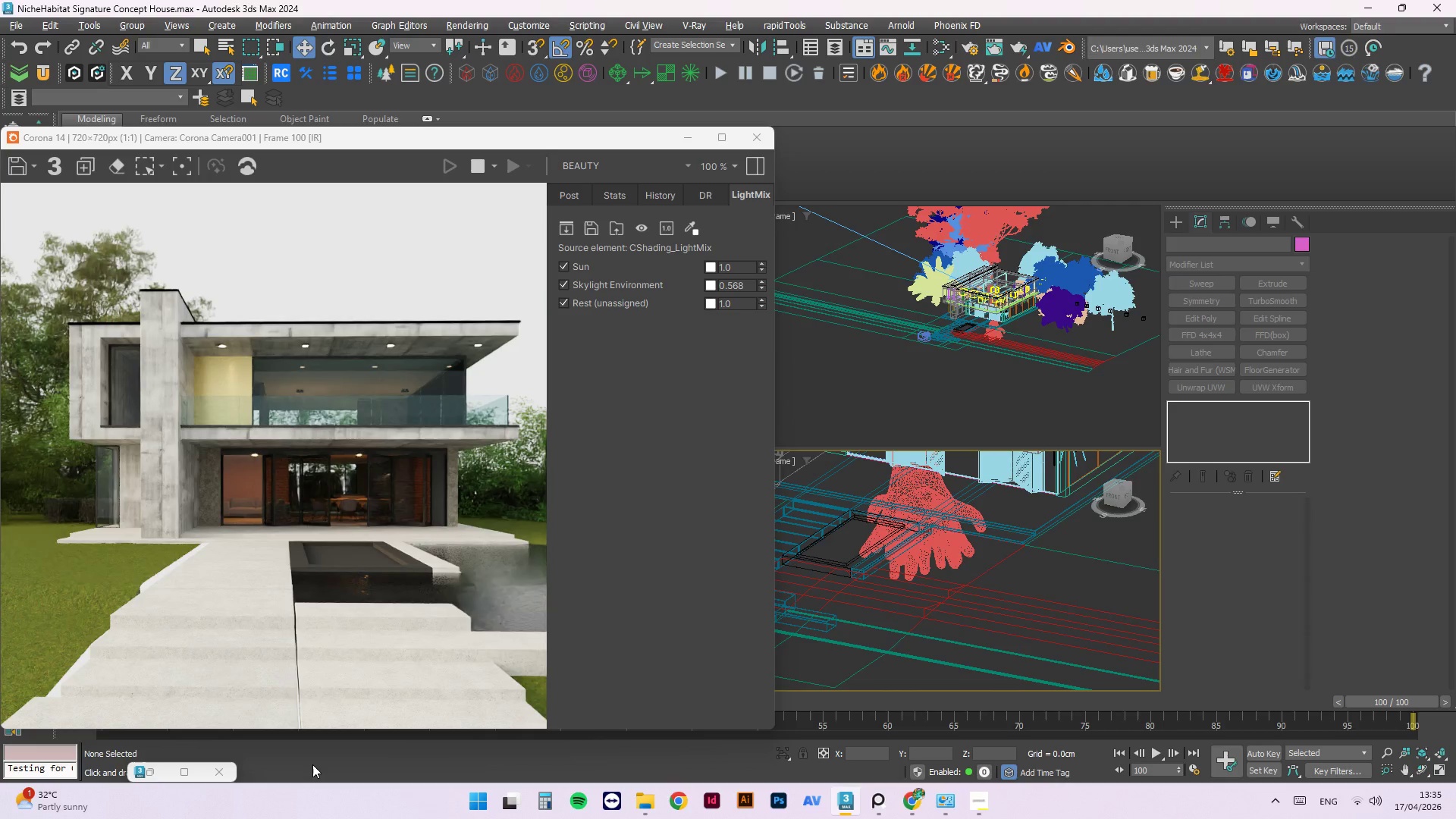 
scroll: coordinate [410, 595], scroll_direction: up, amount: 3.0
 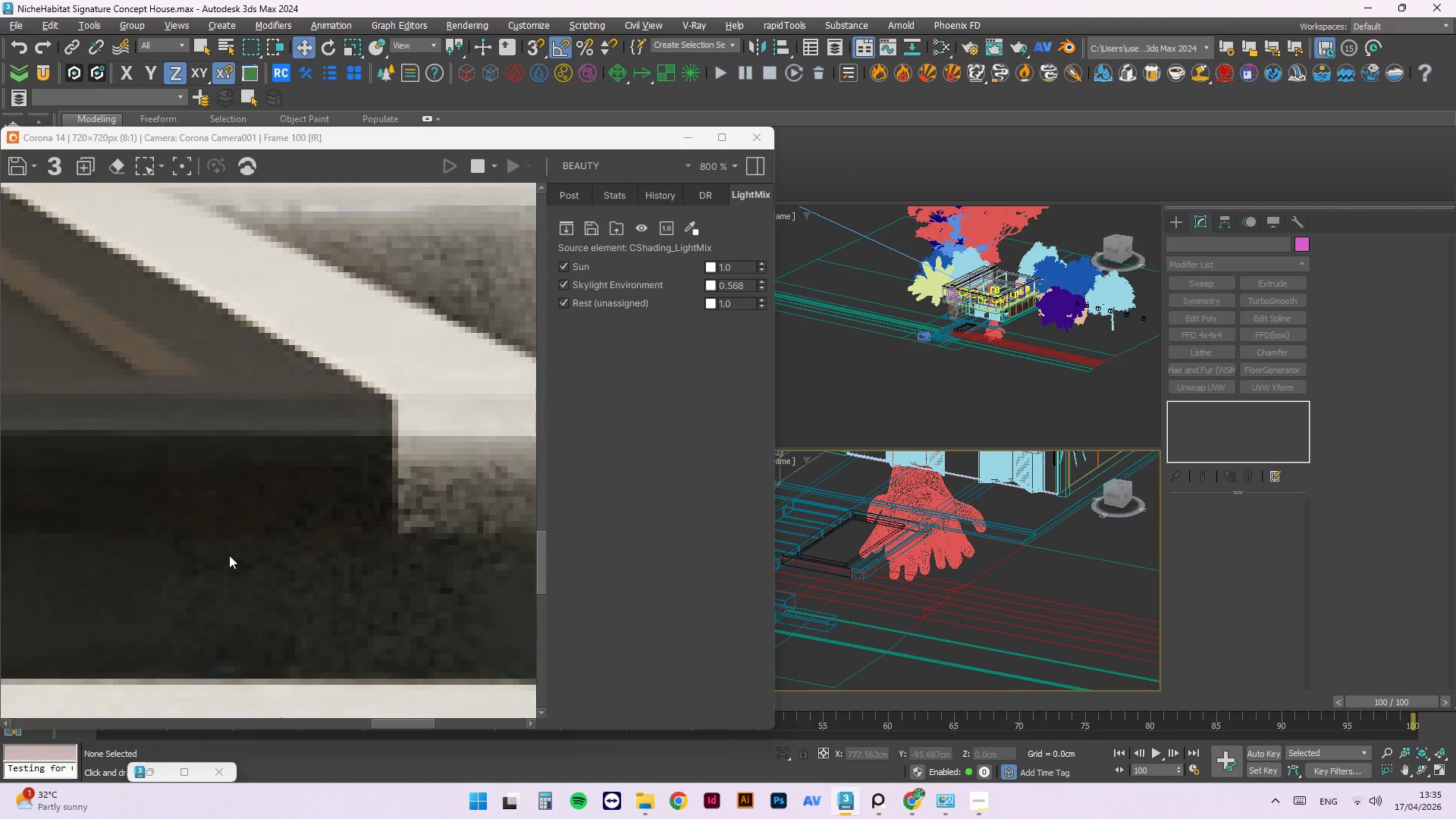 
scroll: coordinate [308, 486], scroll_direction: down, amount: 2.0
 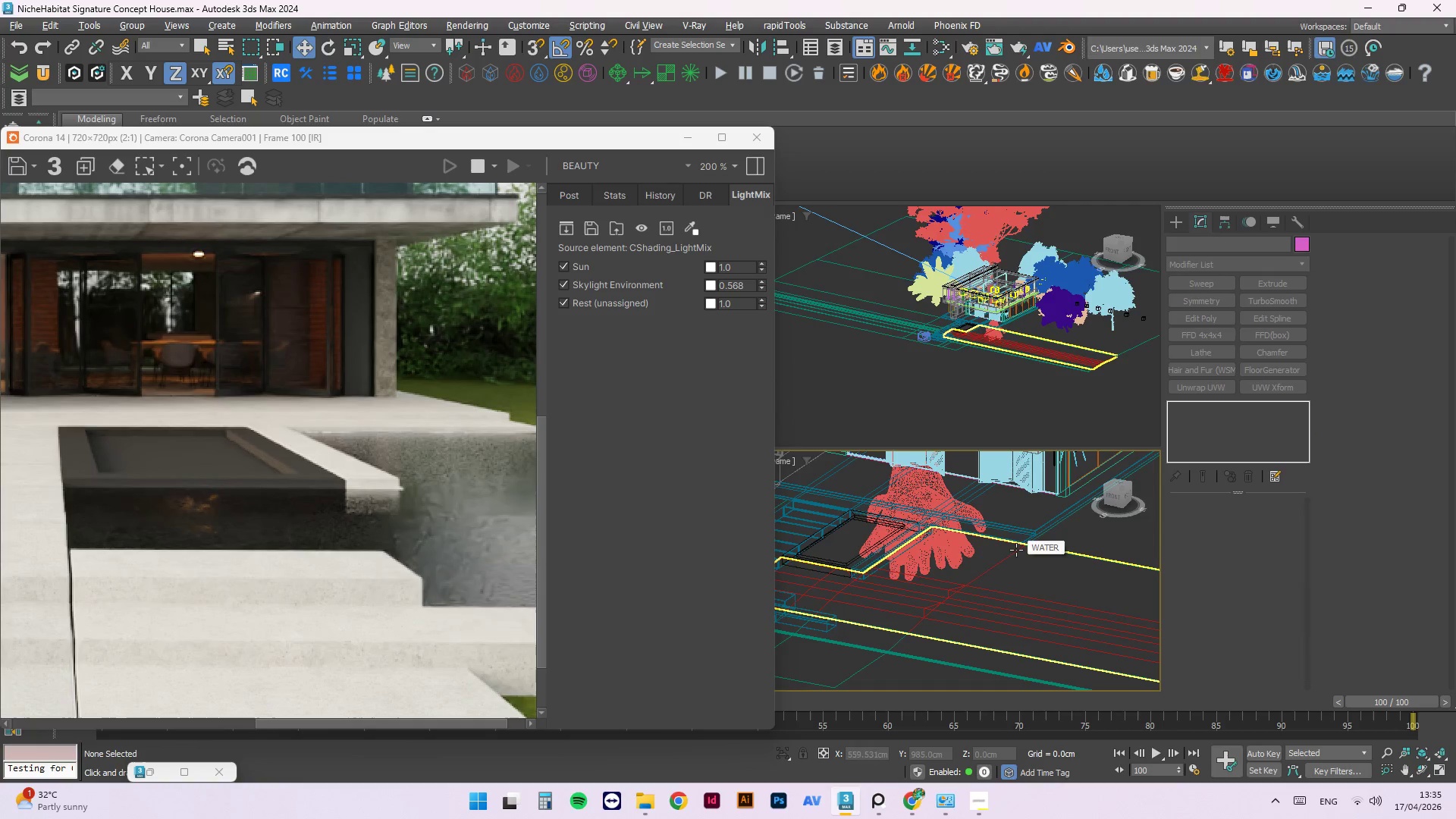 
scroll: coordinate [482, 548], scroll_direction: up, amount: 1.0
 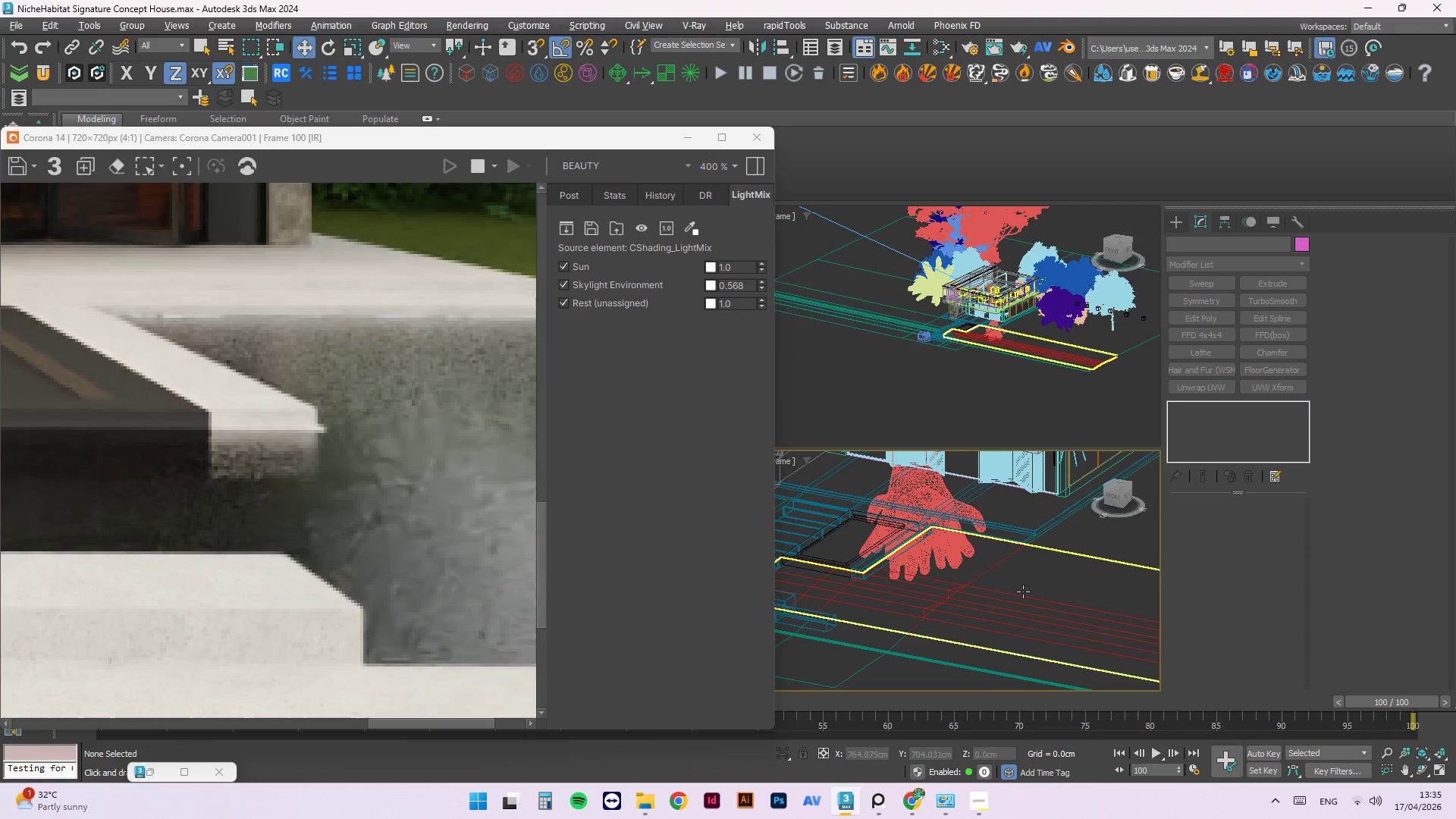 
scroll: coordinate [393, 597], scroll_direction: down, amount: 2.0
 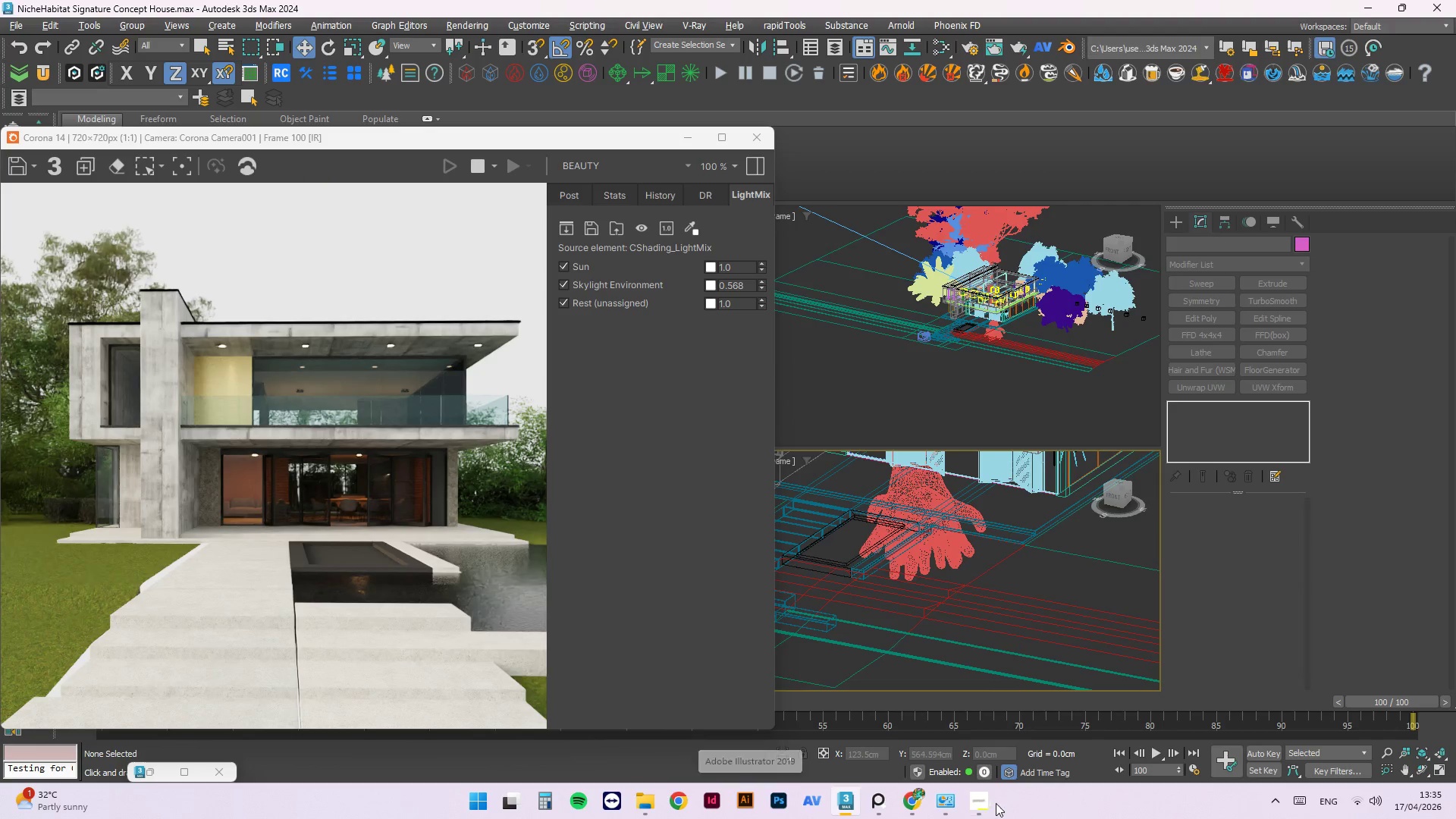 
left_click([969, 811])